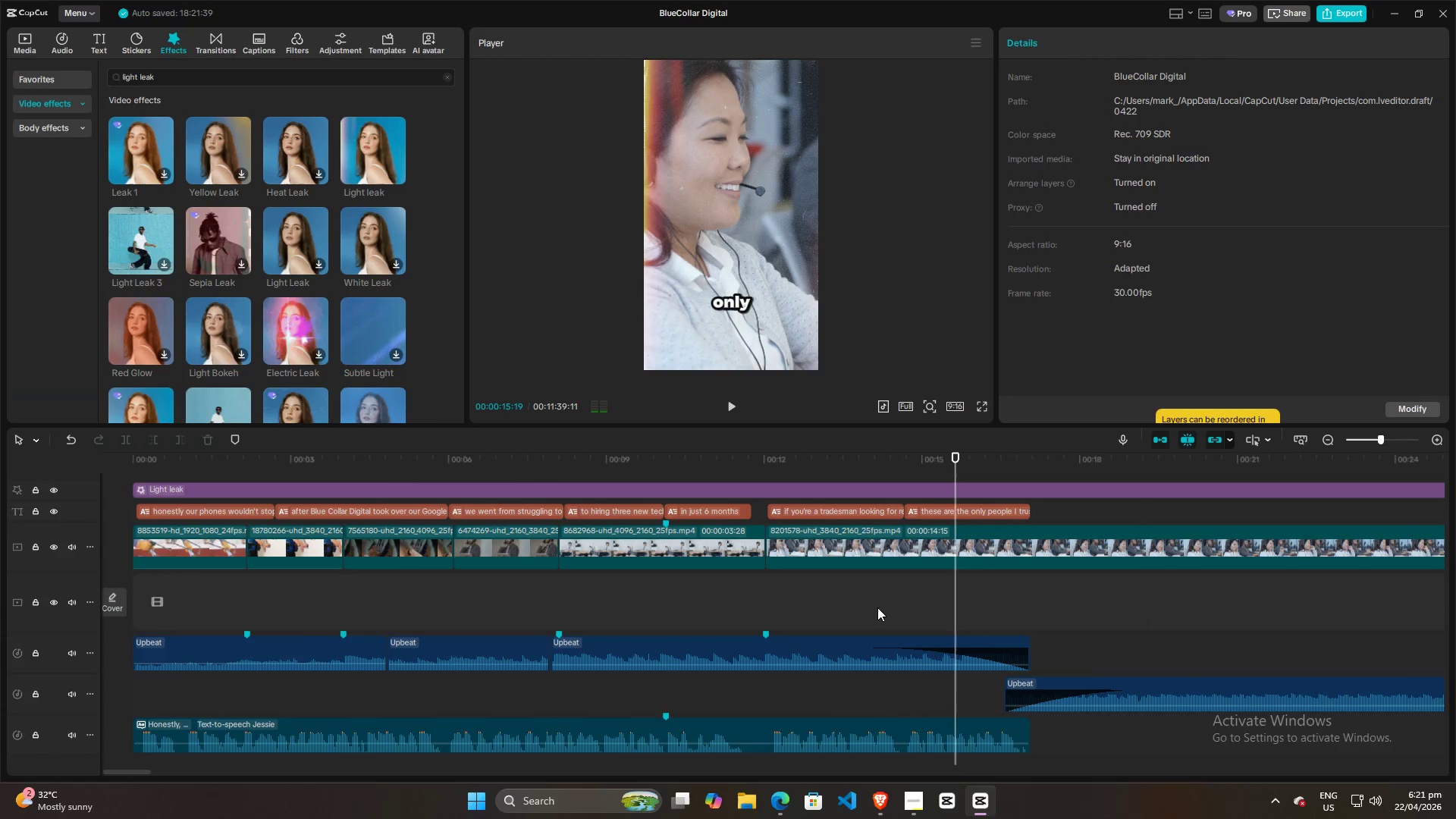 
left_click([955, 613])
 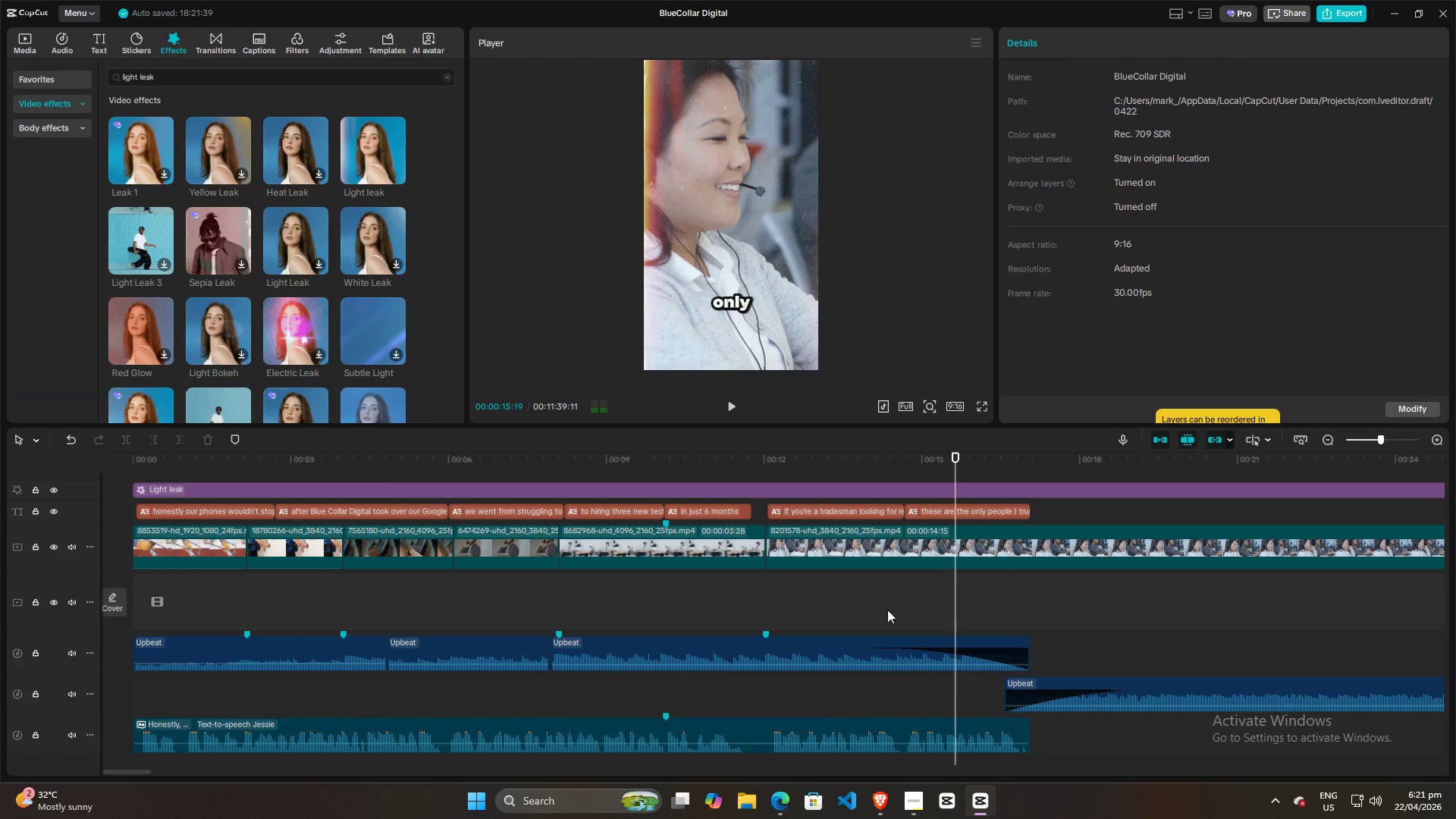 
scroll: coordinate [1028, 620], scroll_direction: down, amount: 7.0
 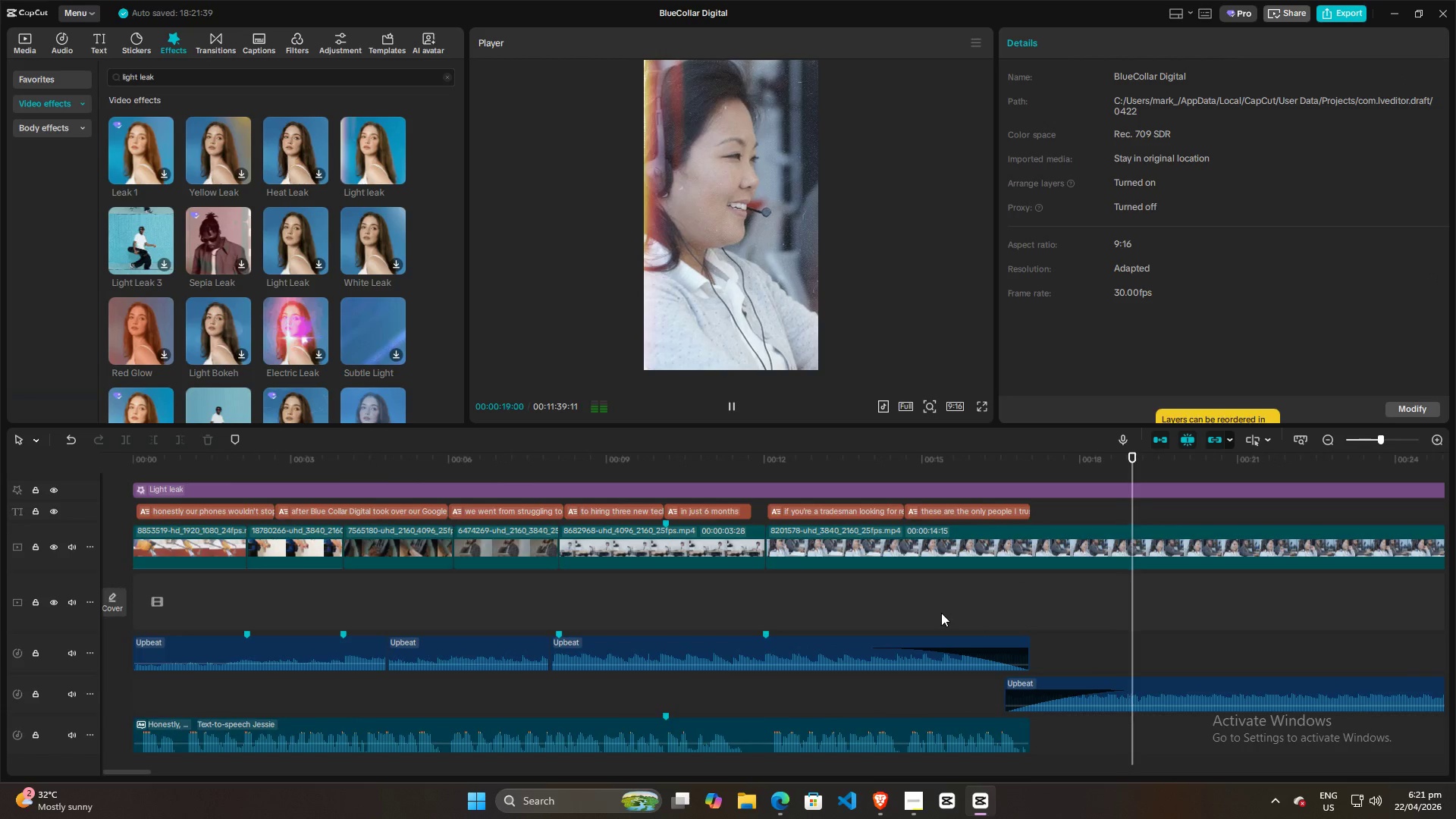 
double_click([877, 607])
 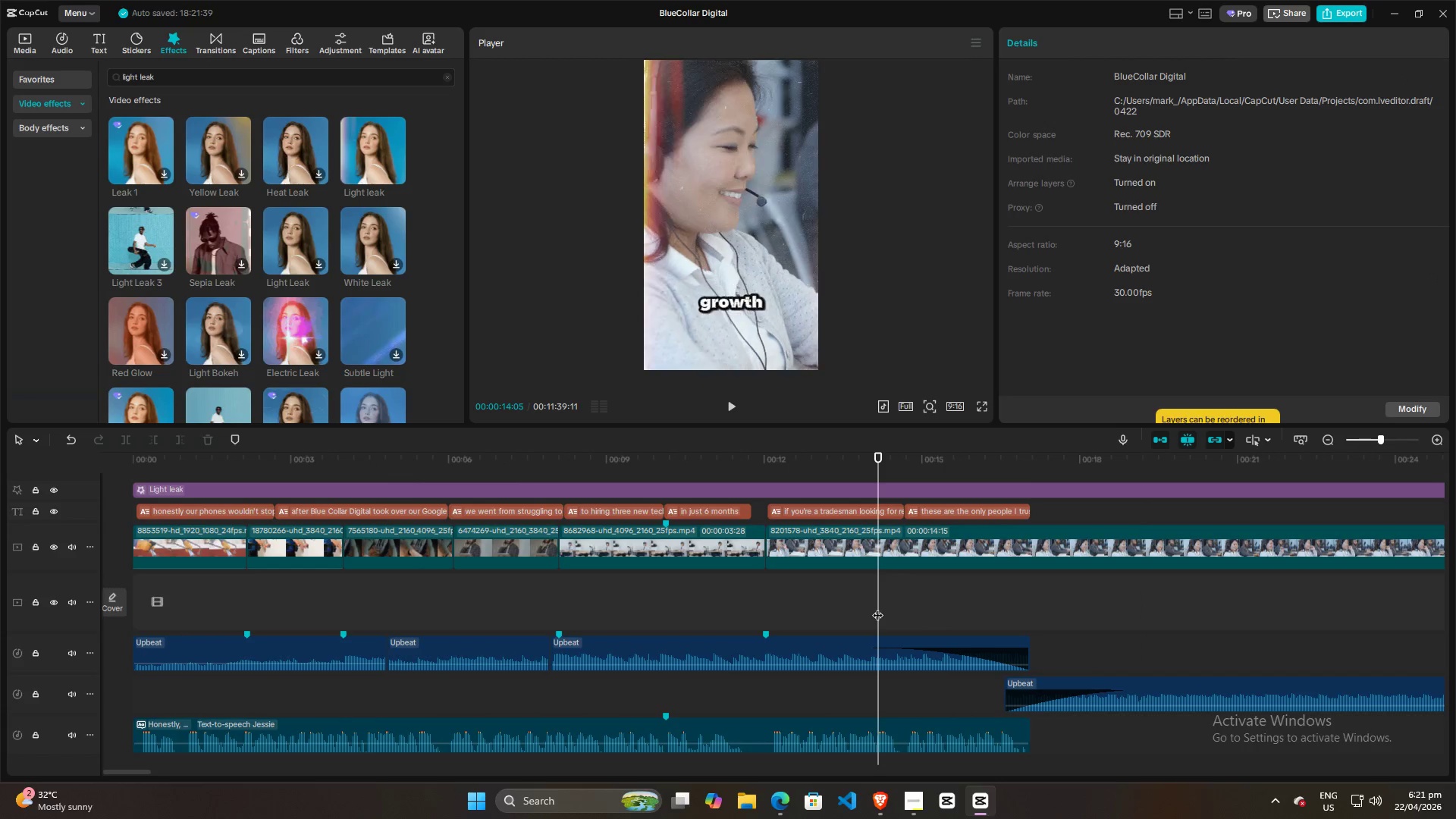 
key(Space)
 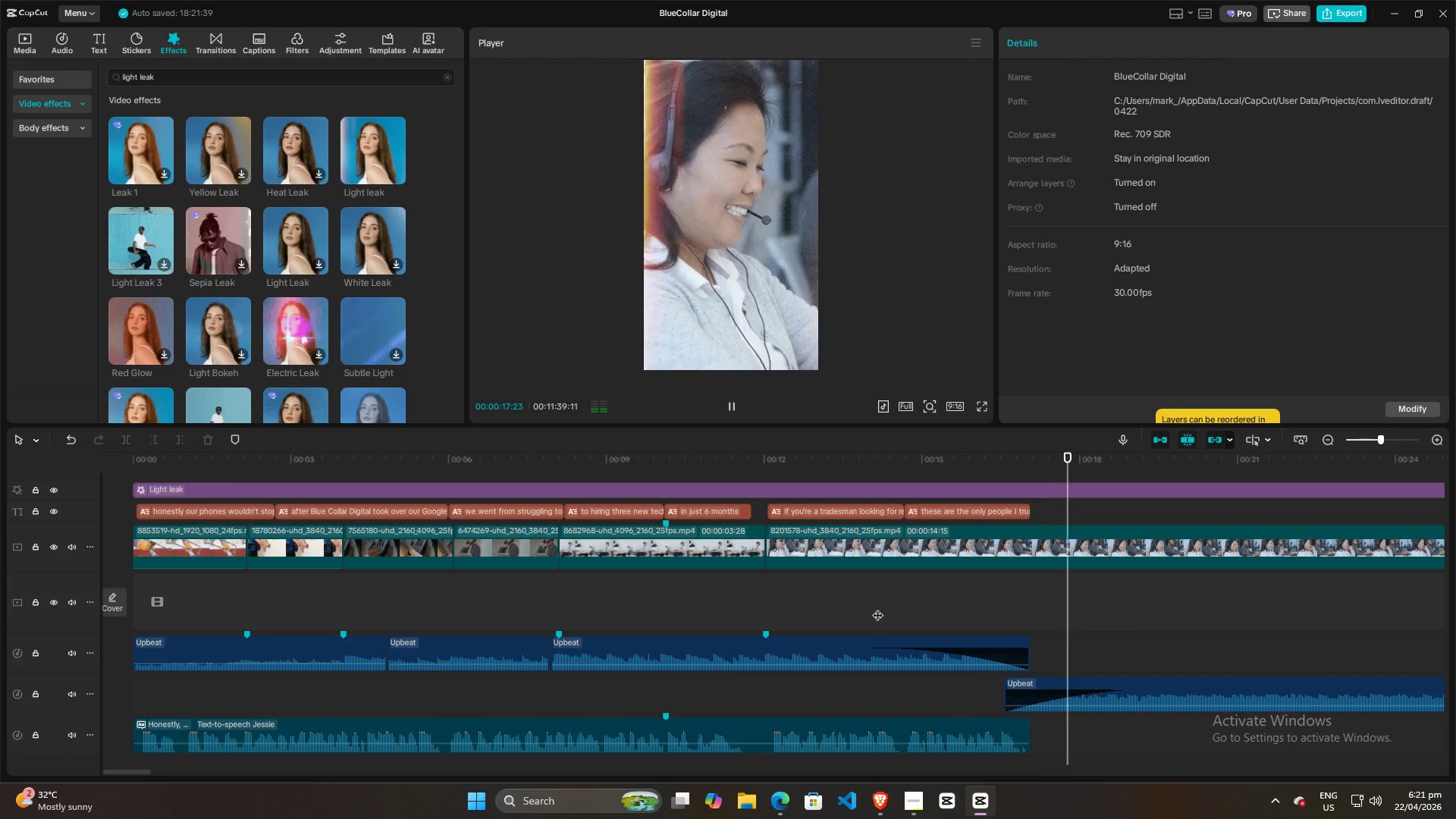 
left_click_drag(start_coordinate=[1056, 679], to_coordinate=[1047, 679])
 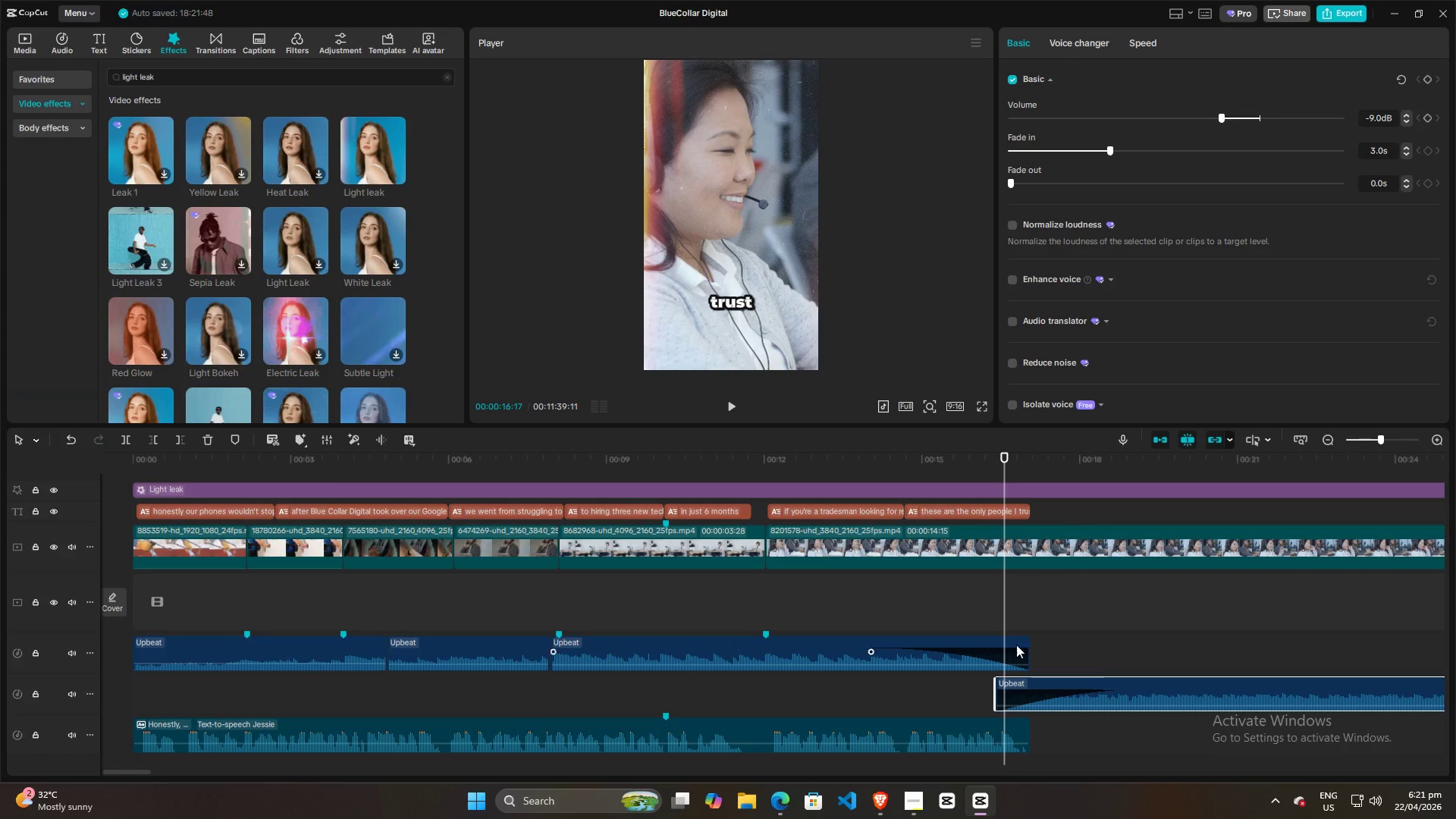 
left_click([968, 607])
 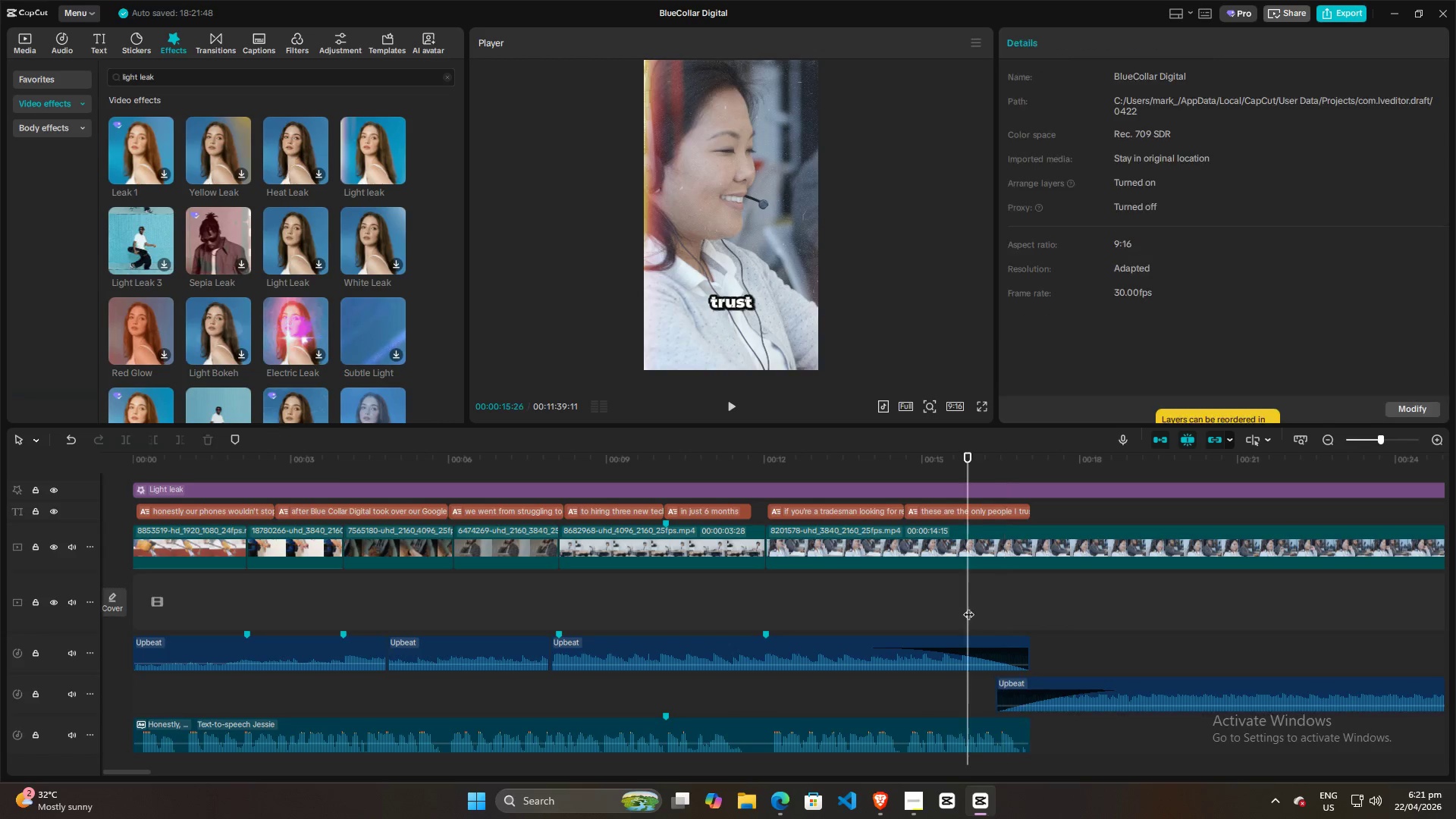 
key(Space)
 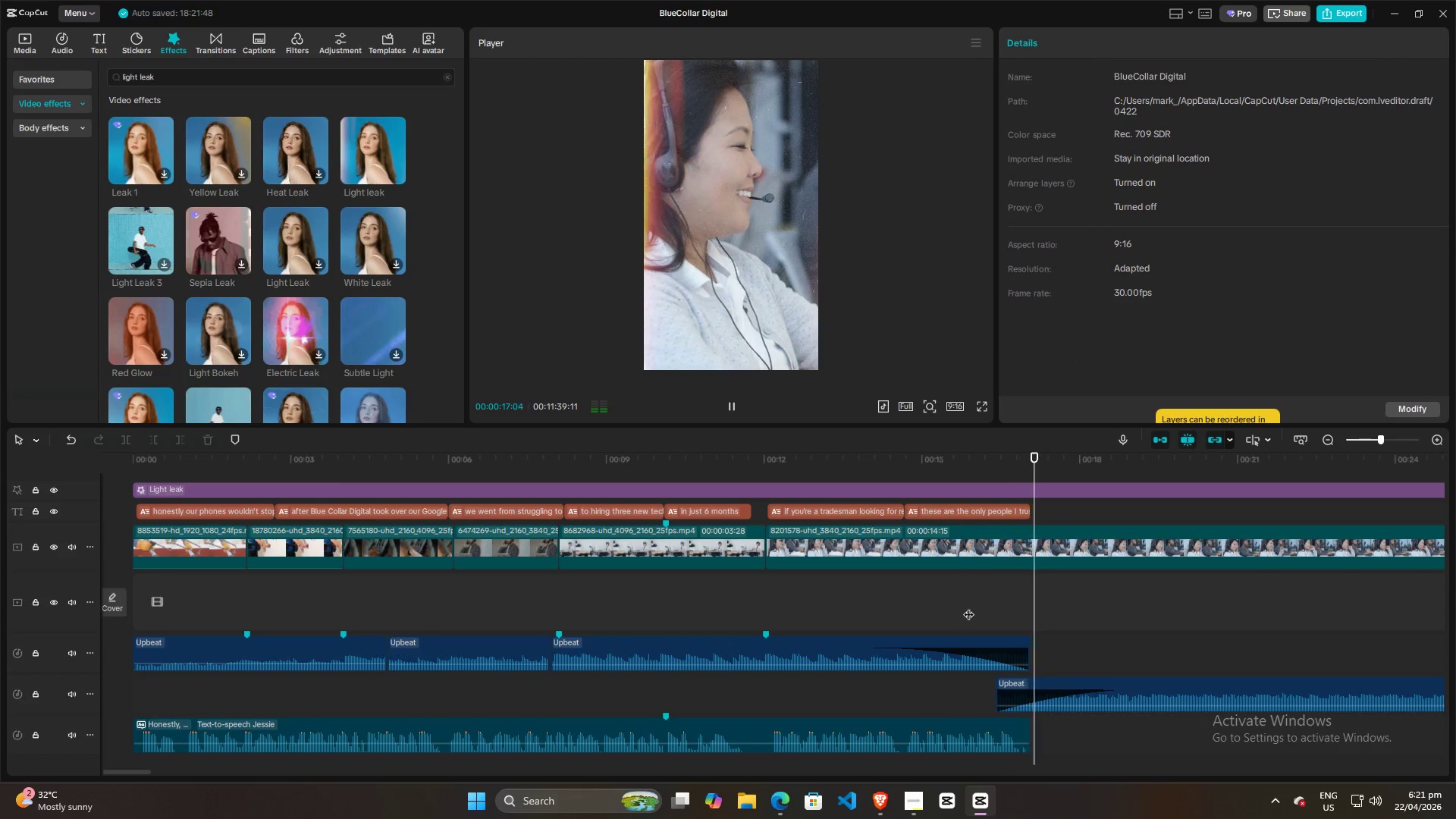 
key(Space)
 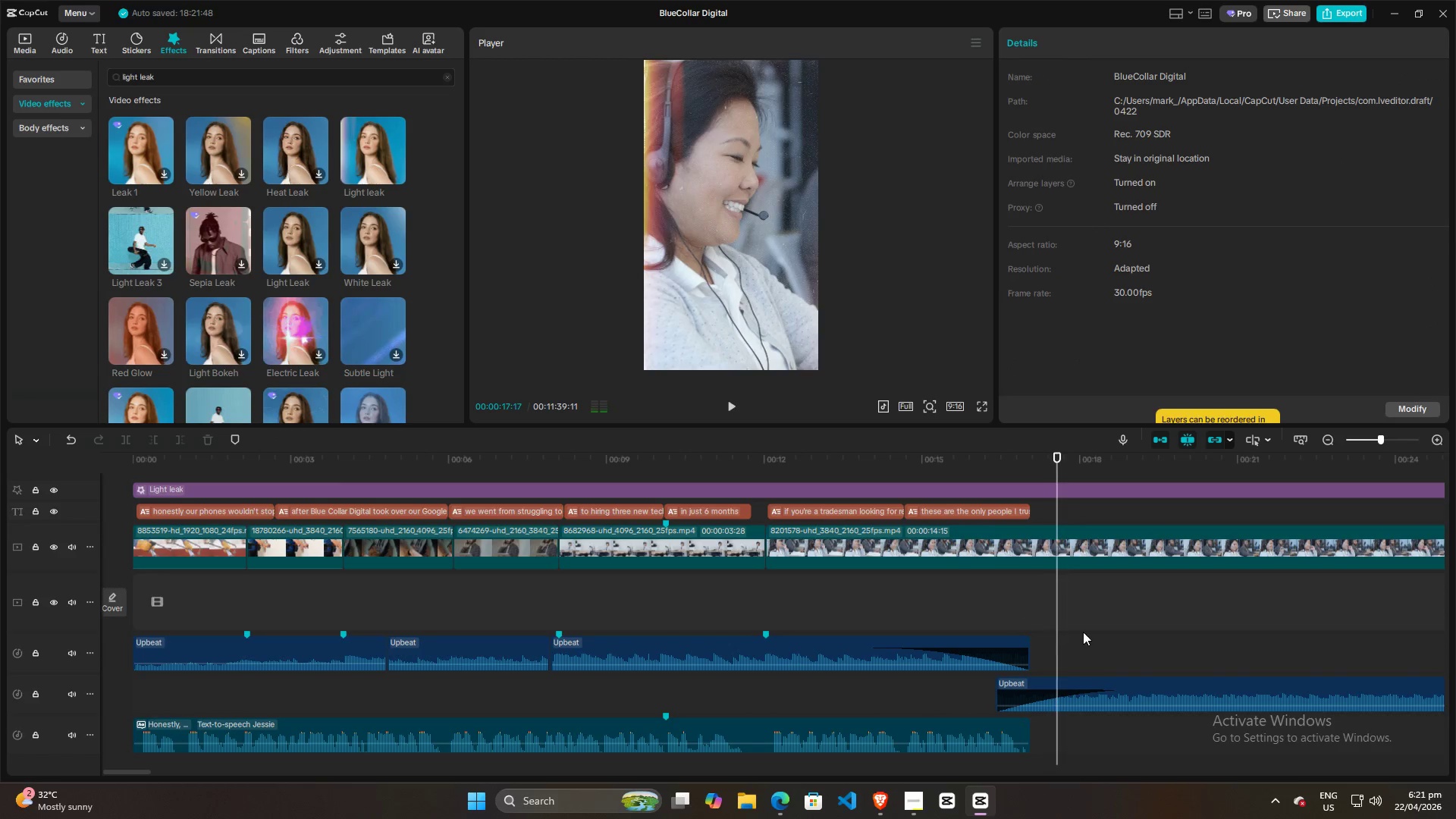 
hold_key(key=ControlLeft, duration=1.11)
scroll: coordinate [1014, 631], scroll_direction: down, amount: 6.0
 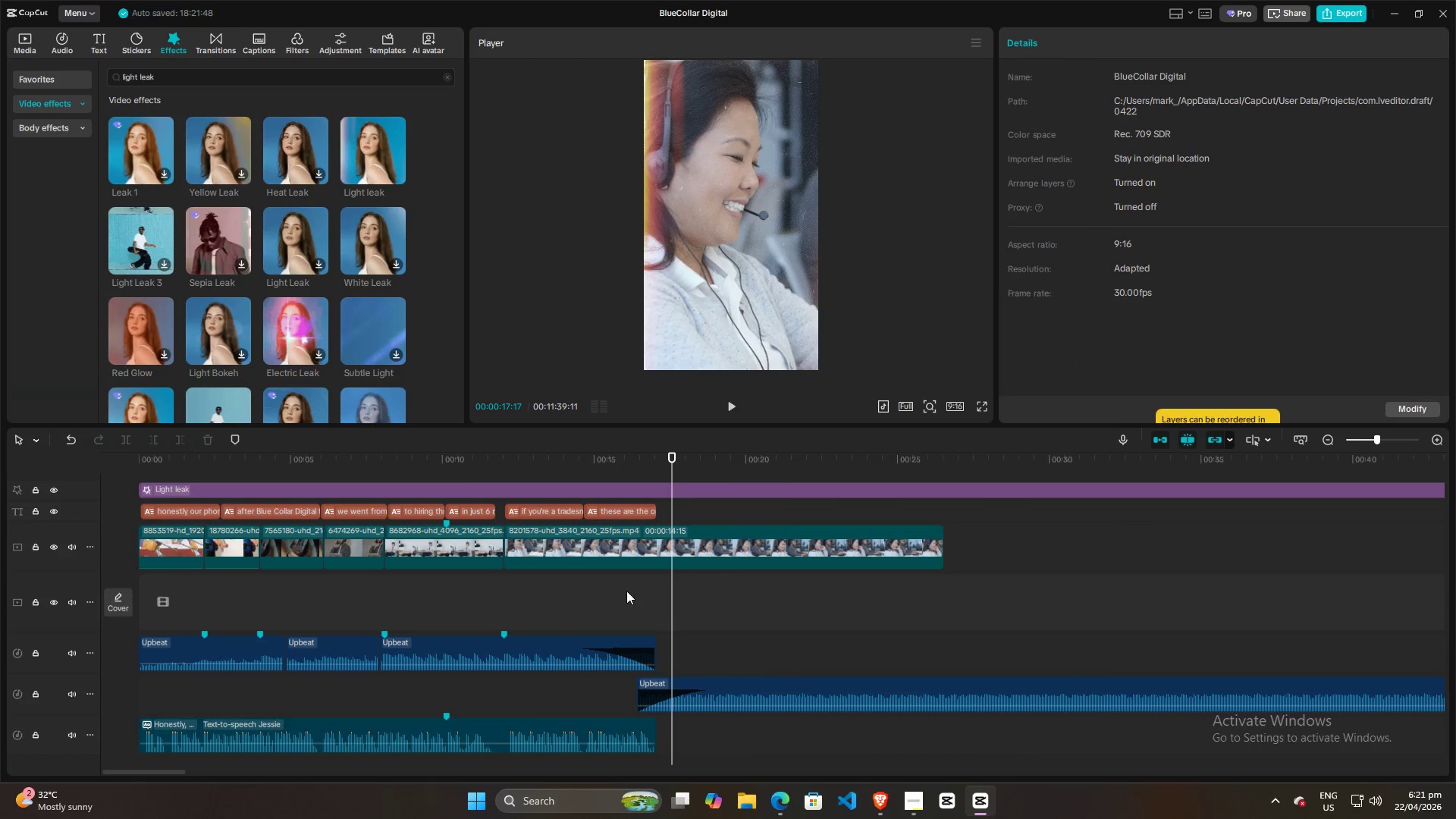 
left_click([596, 586])
 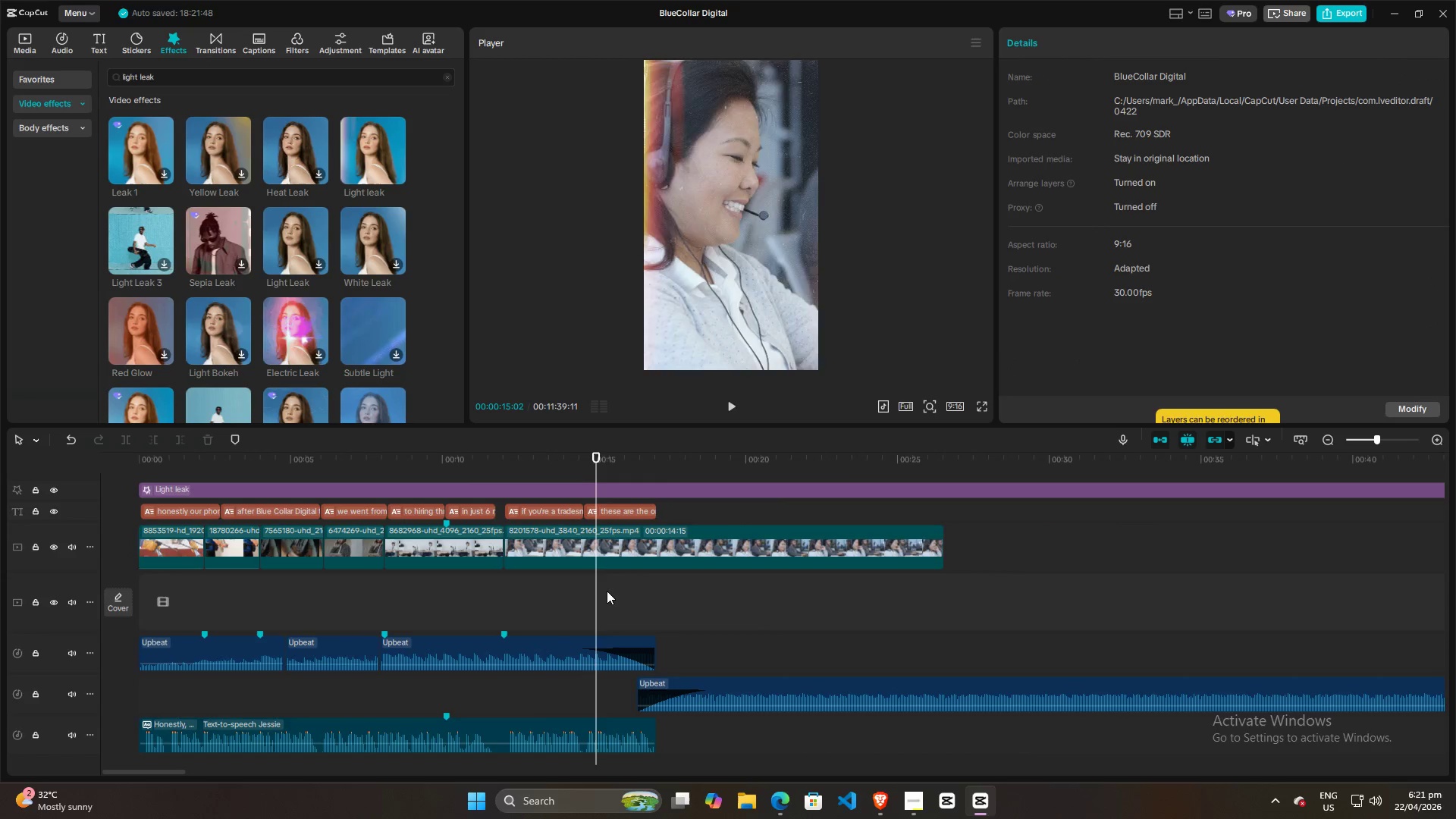 
key(Space)
 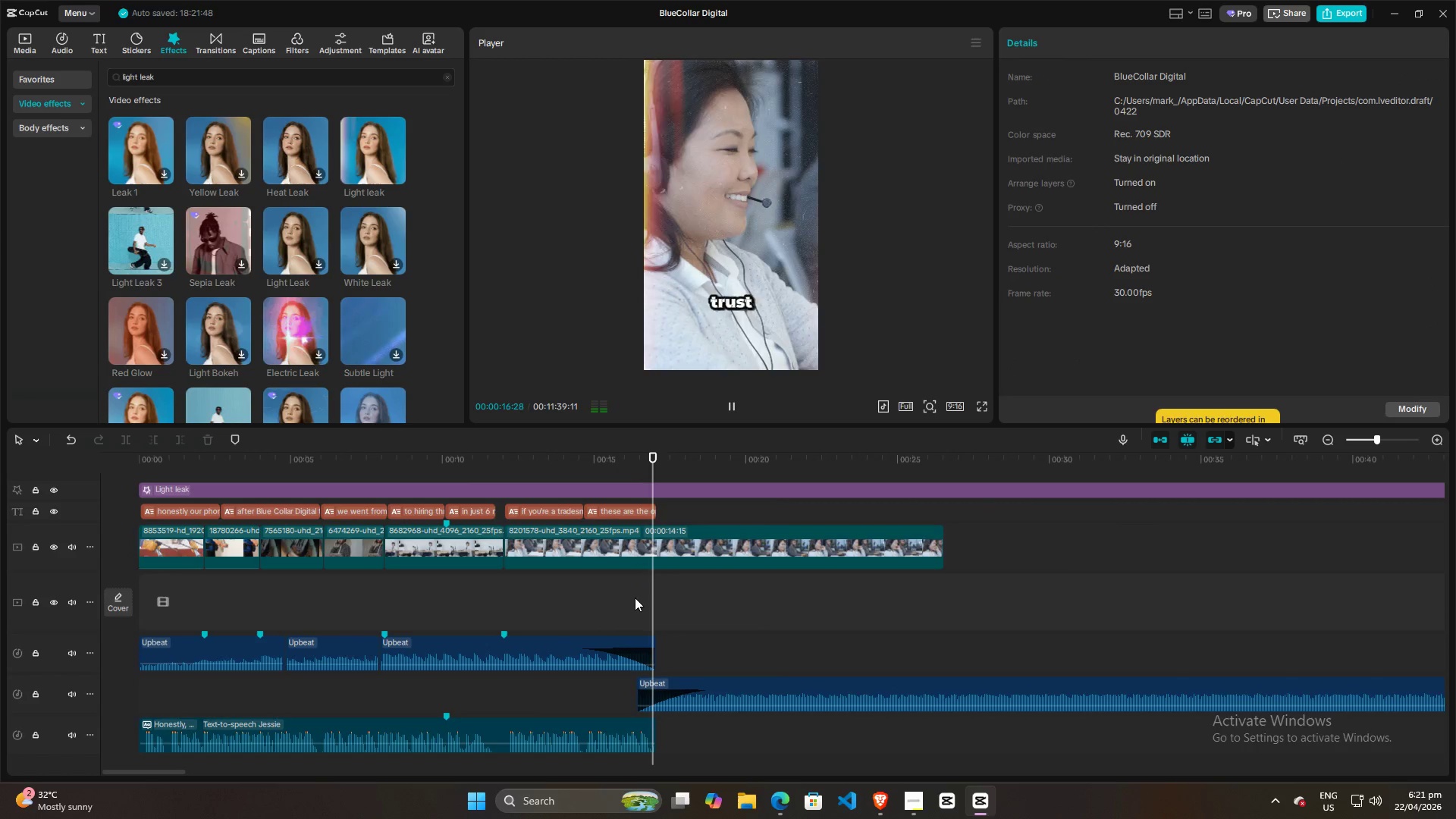 
key(Space)
 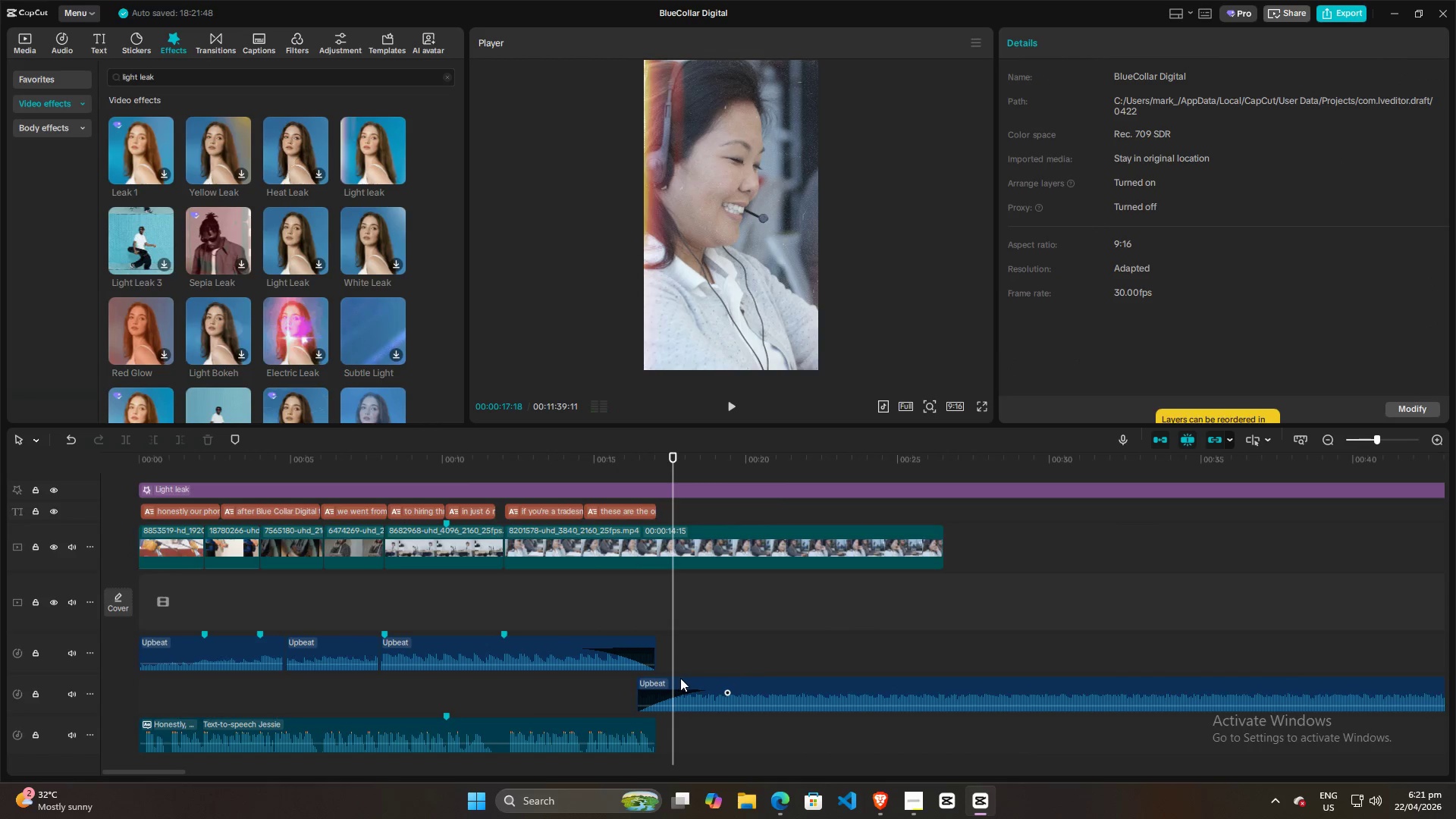 
left_click_drag(start_coordinate=[680, 679], to_coordinate=[658, 679])
 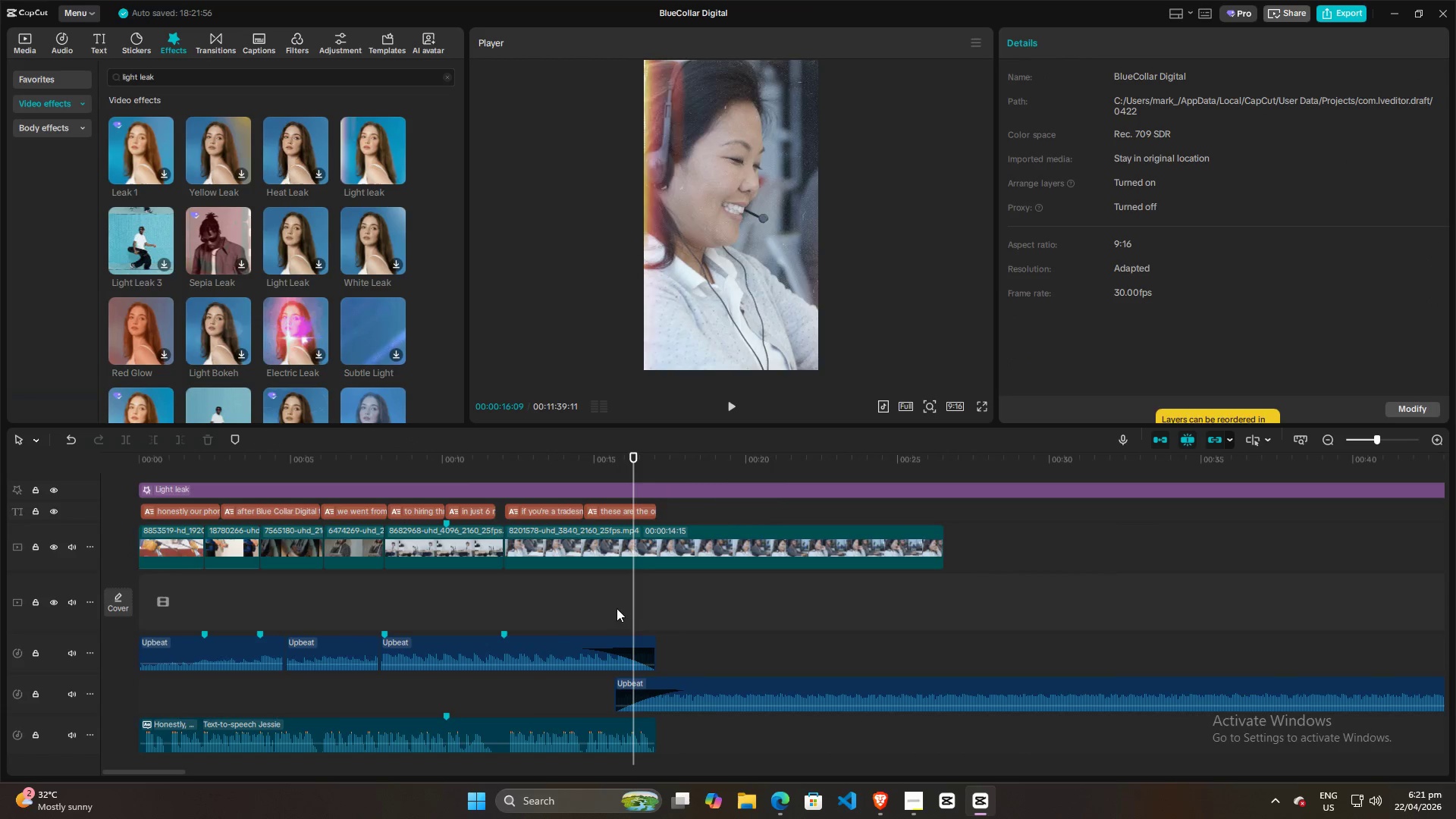 
double_click([599, 604])
 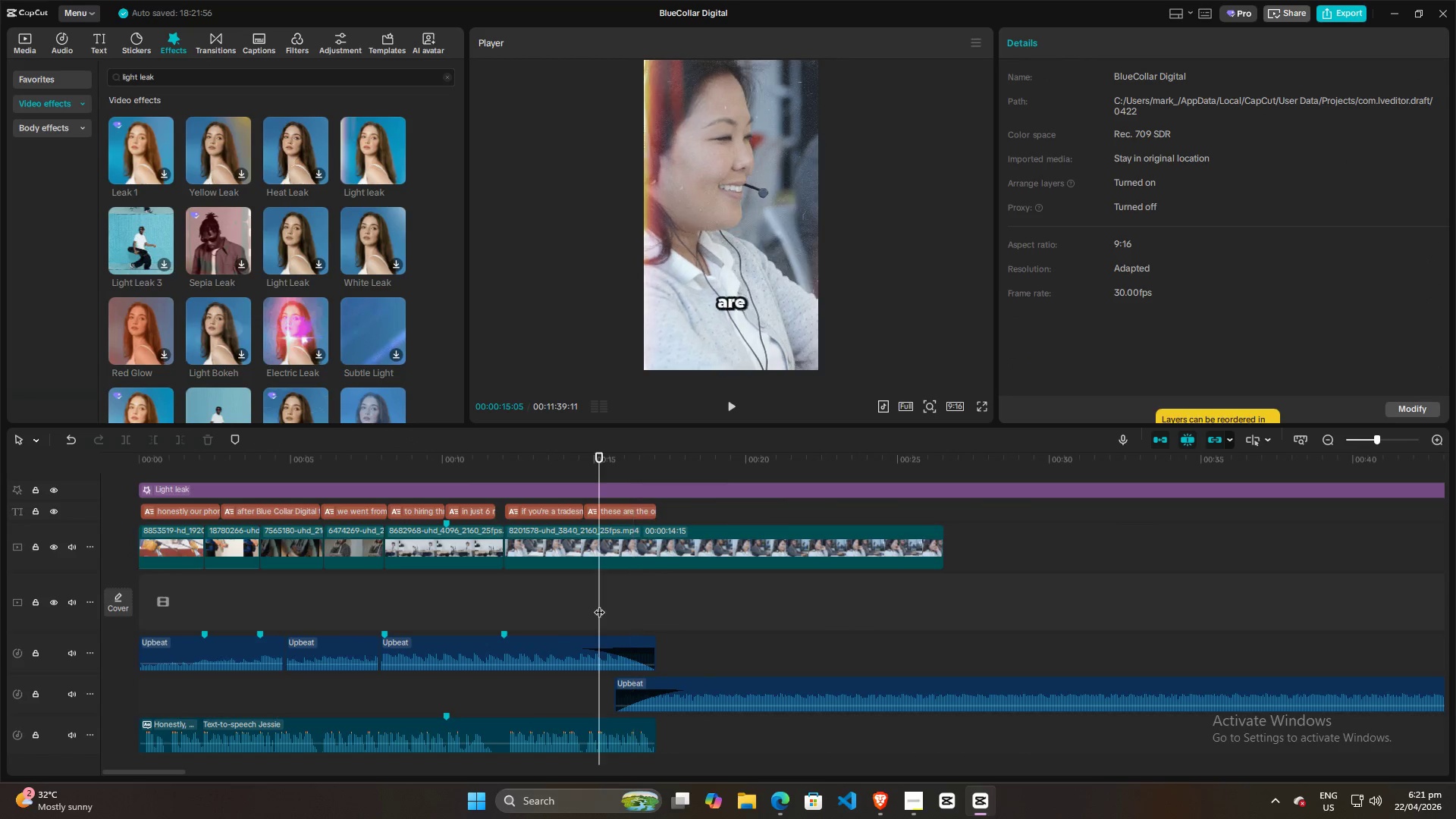 
key(Space)
 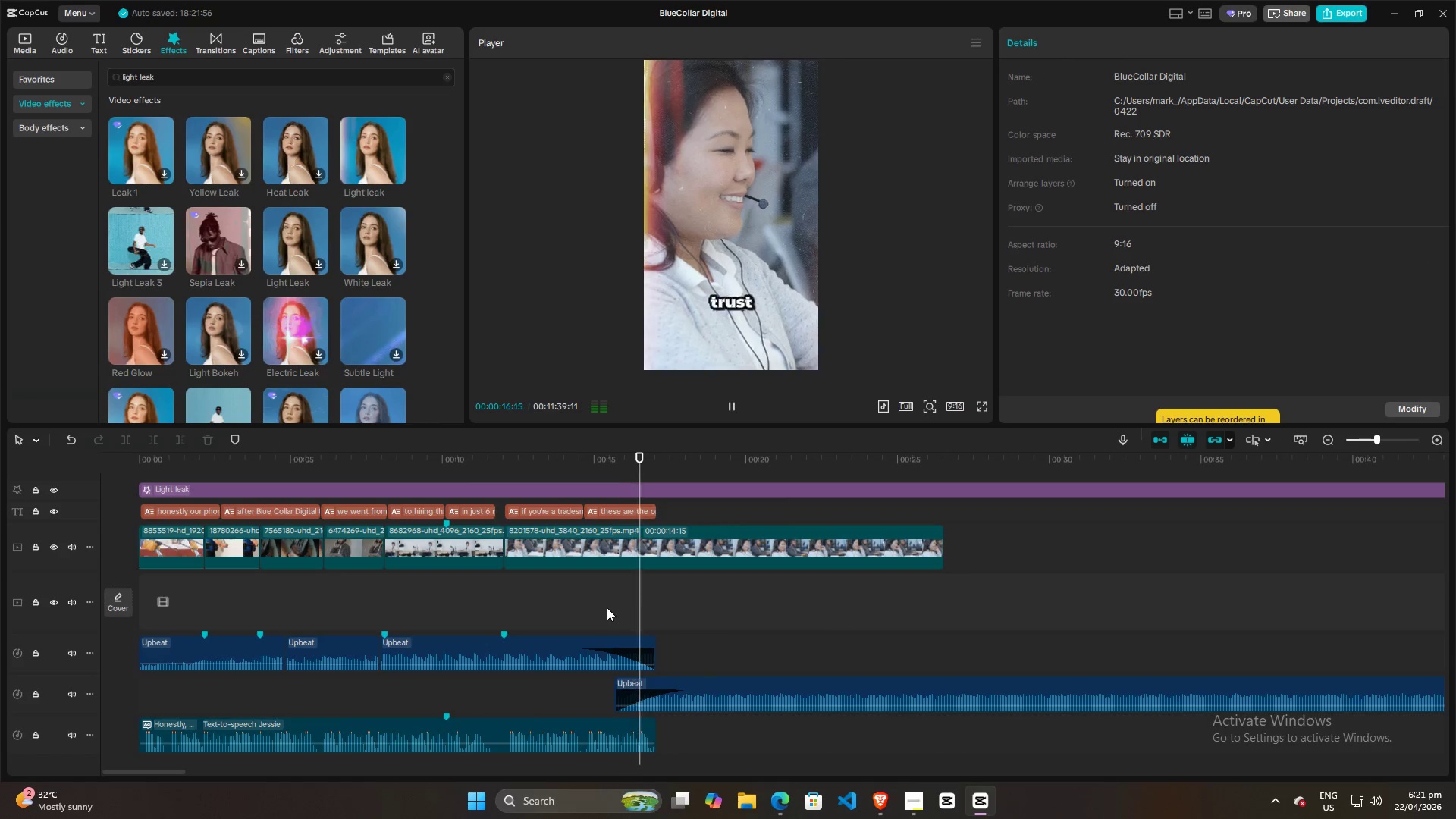 
key(Space)
 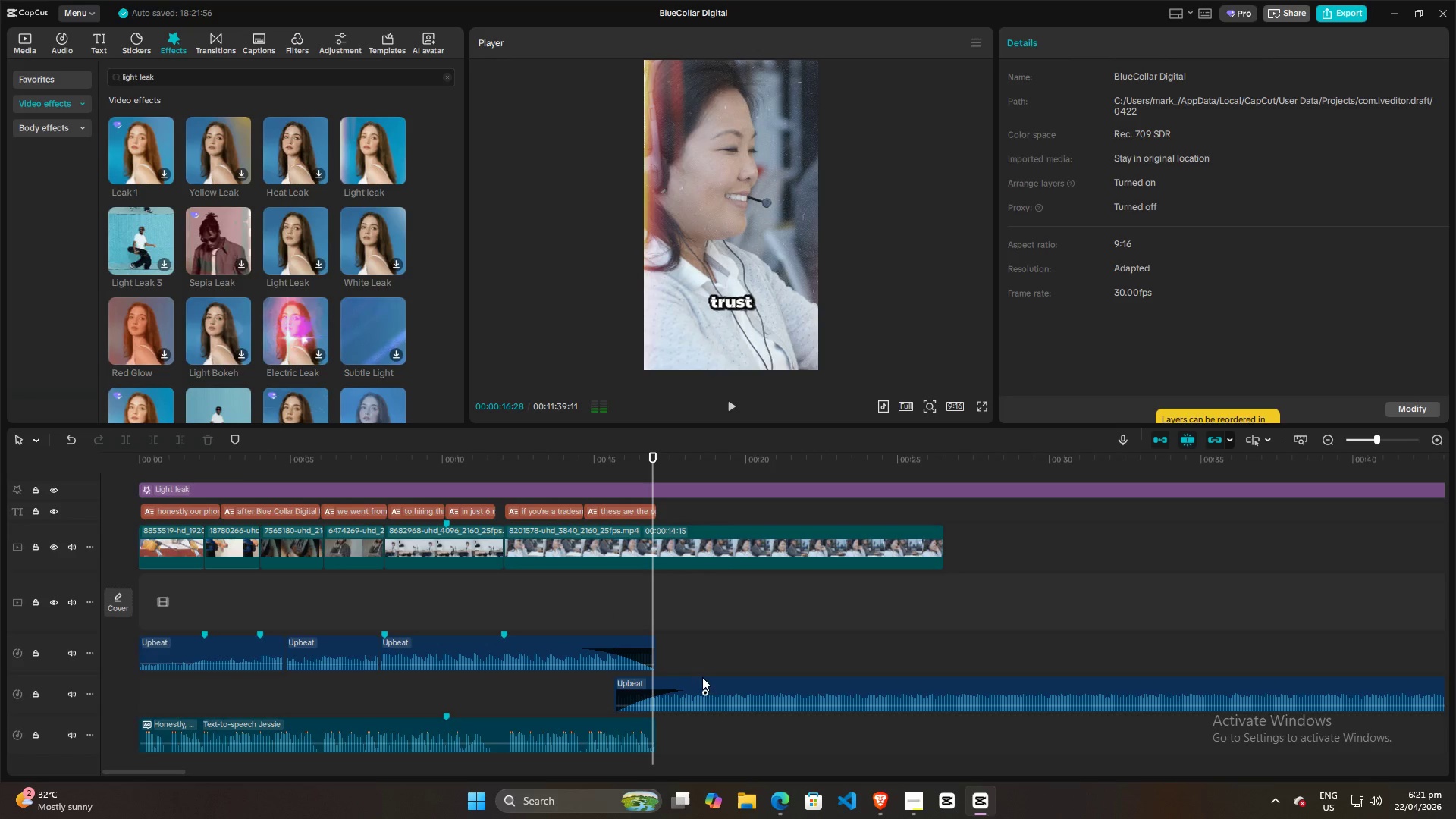 
left_click_drag(start_coordinate=[707, 683], to_coordinate=[814, 683])
 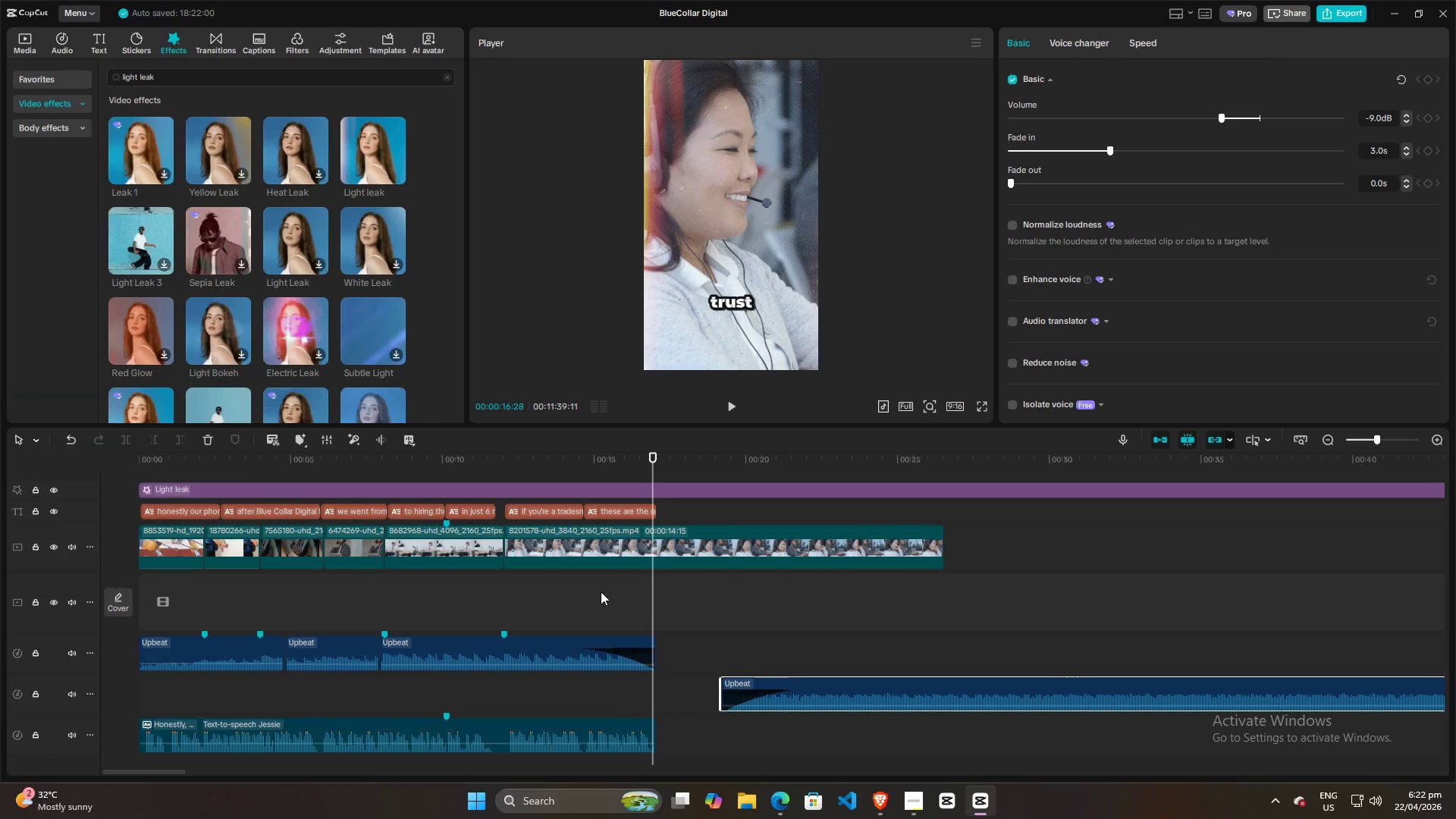 
left_click([576, 582])
 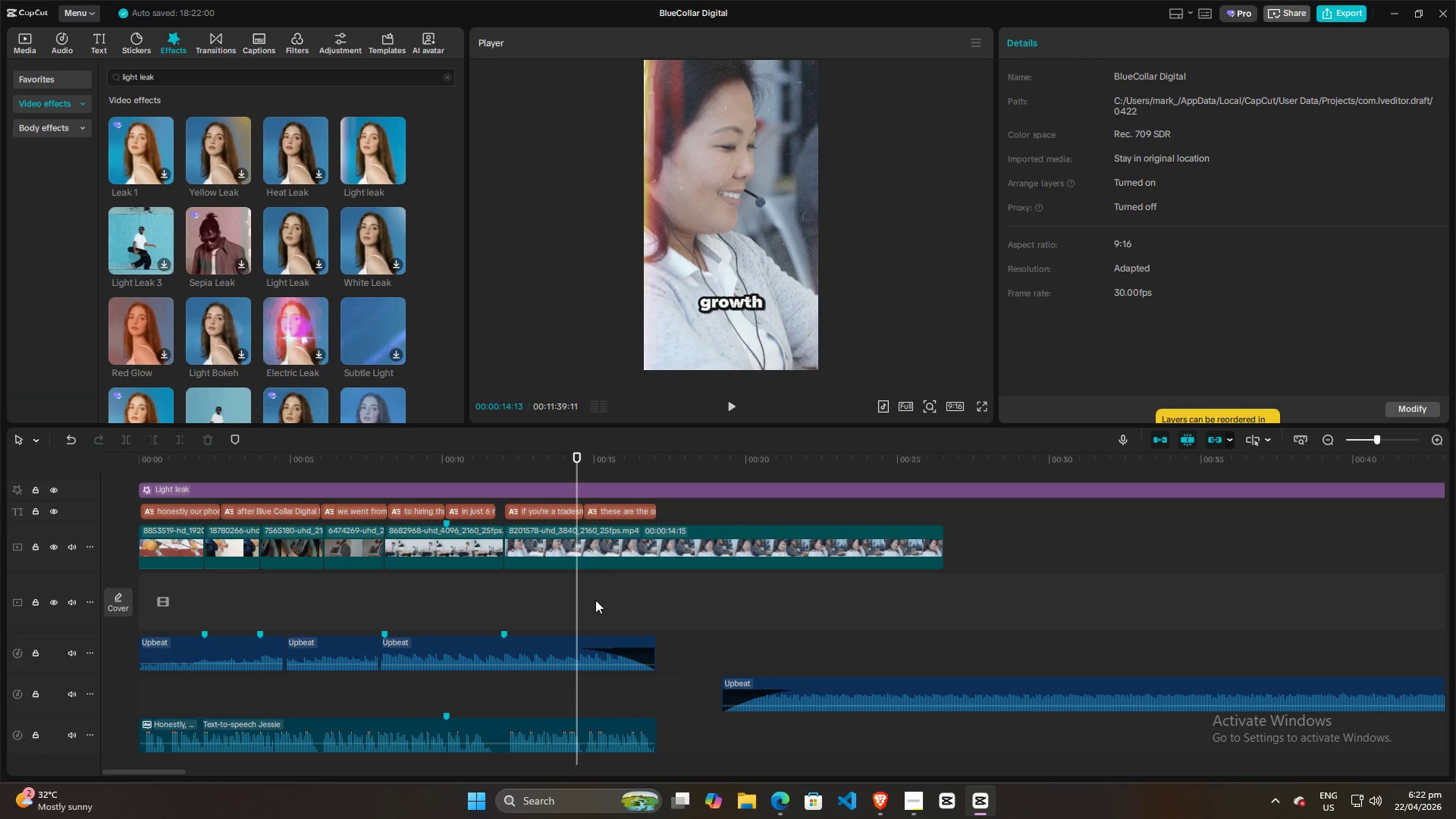 
key(Space)
 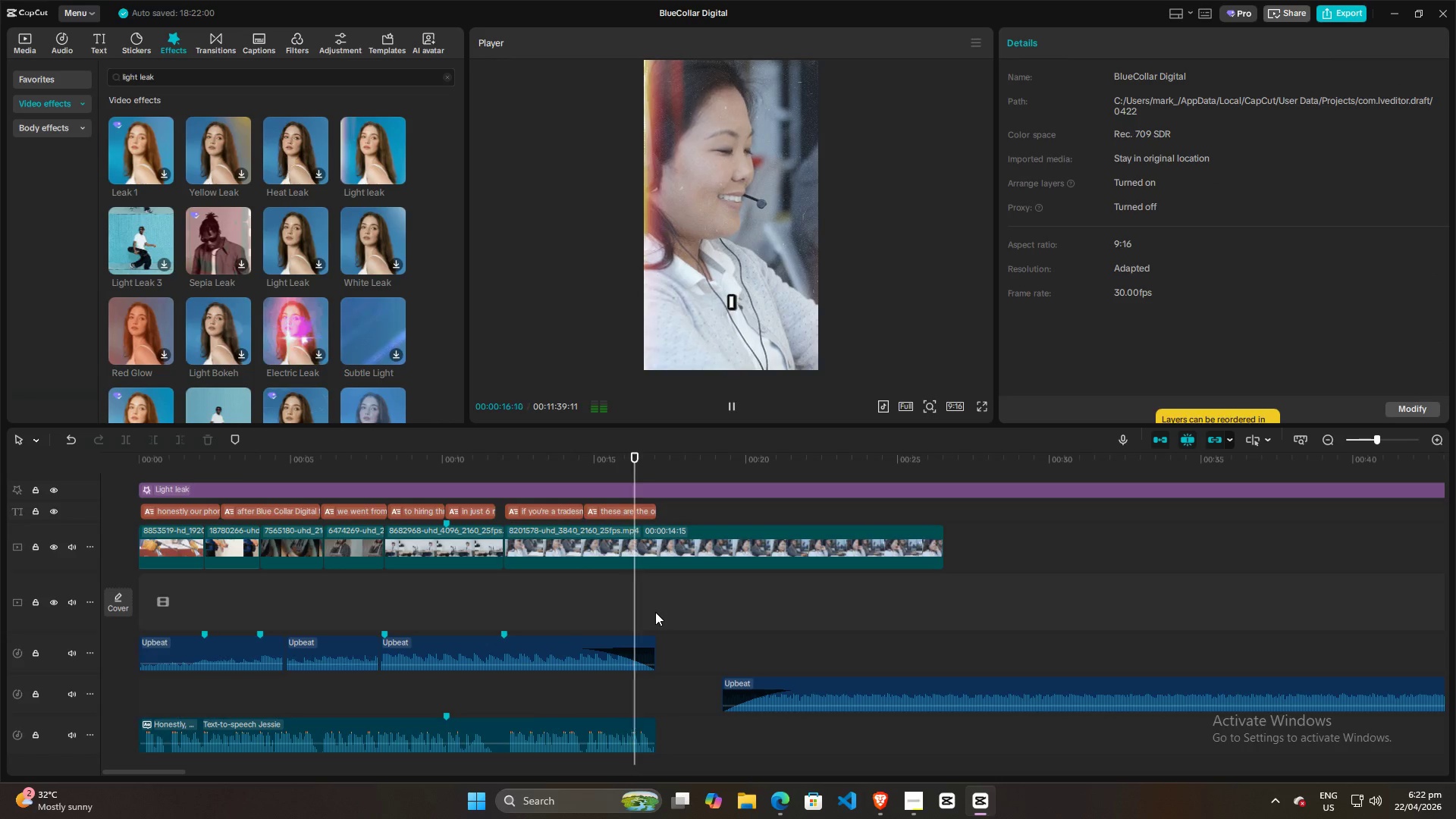 
key(Space)
 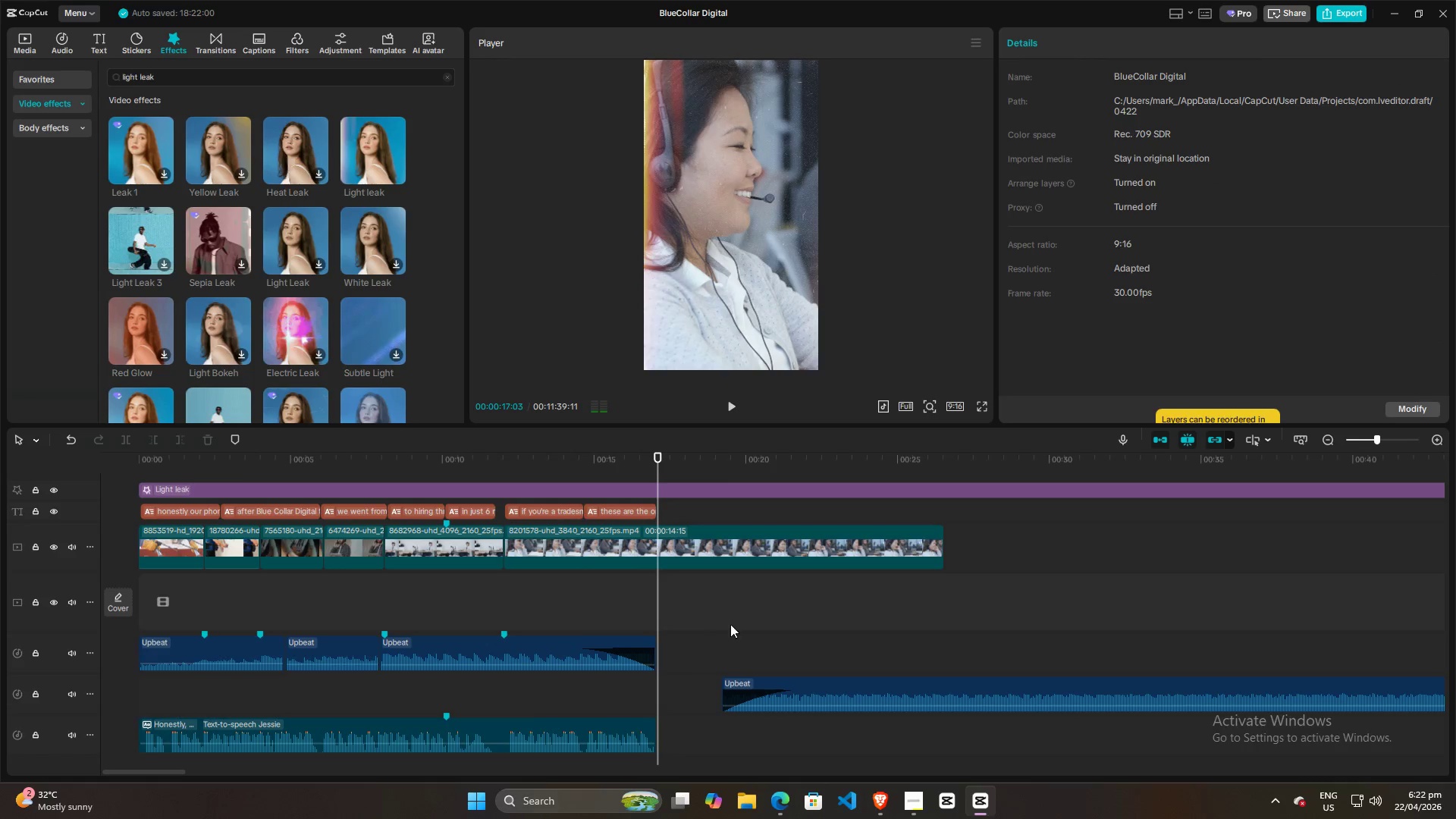 
left_click([733, 626])
 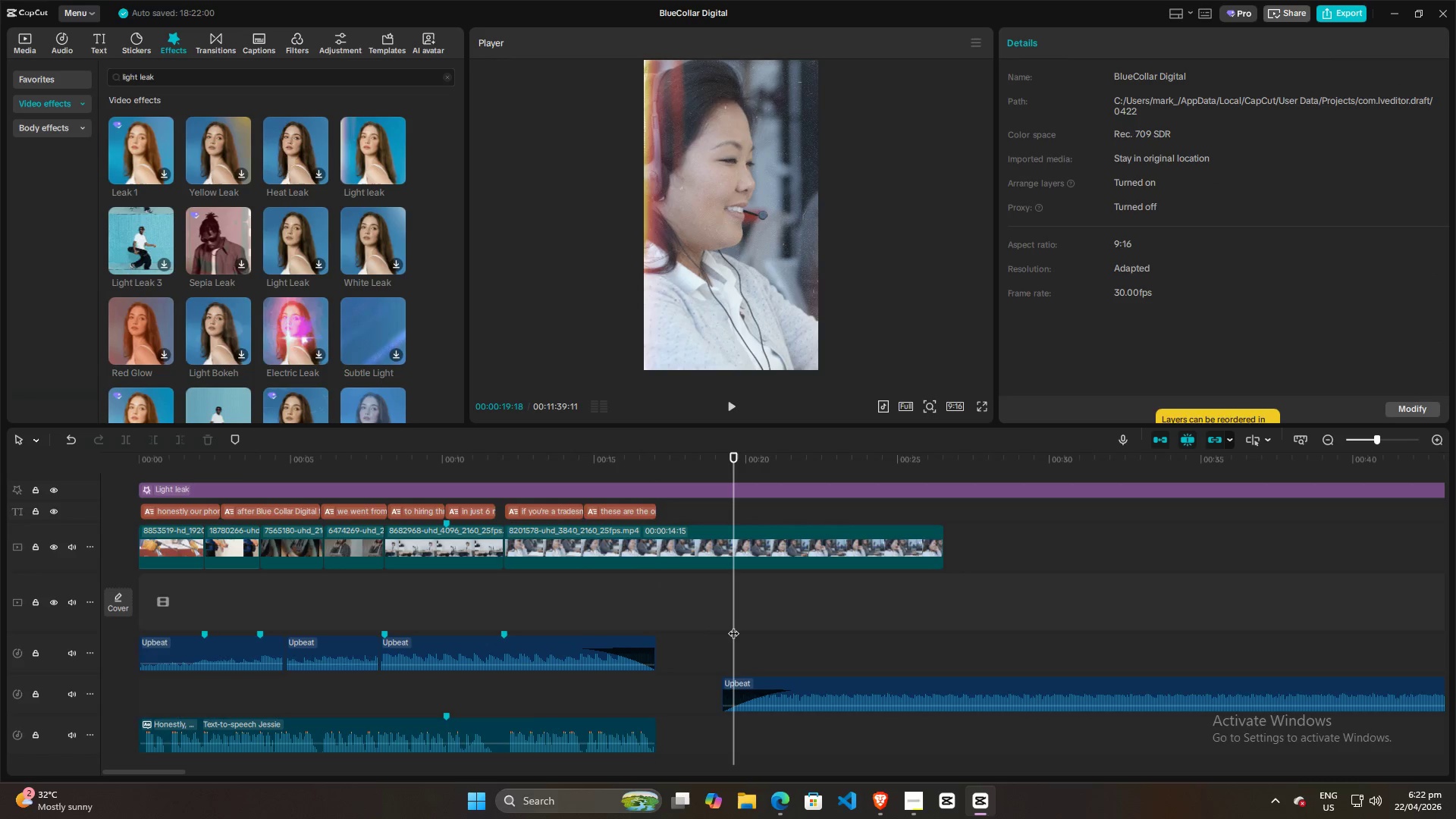 
left_click_drag(start_coordinate=[733, 626], to_coordinate=[723, 626])
 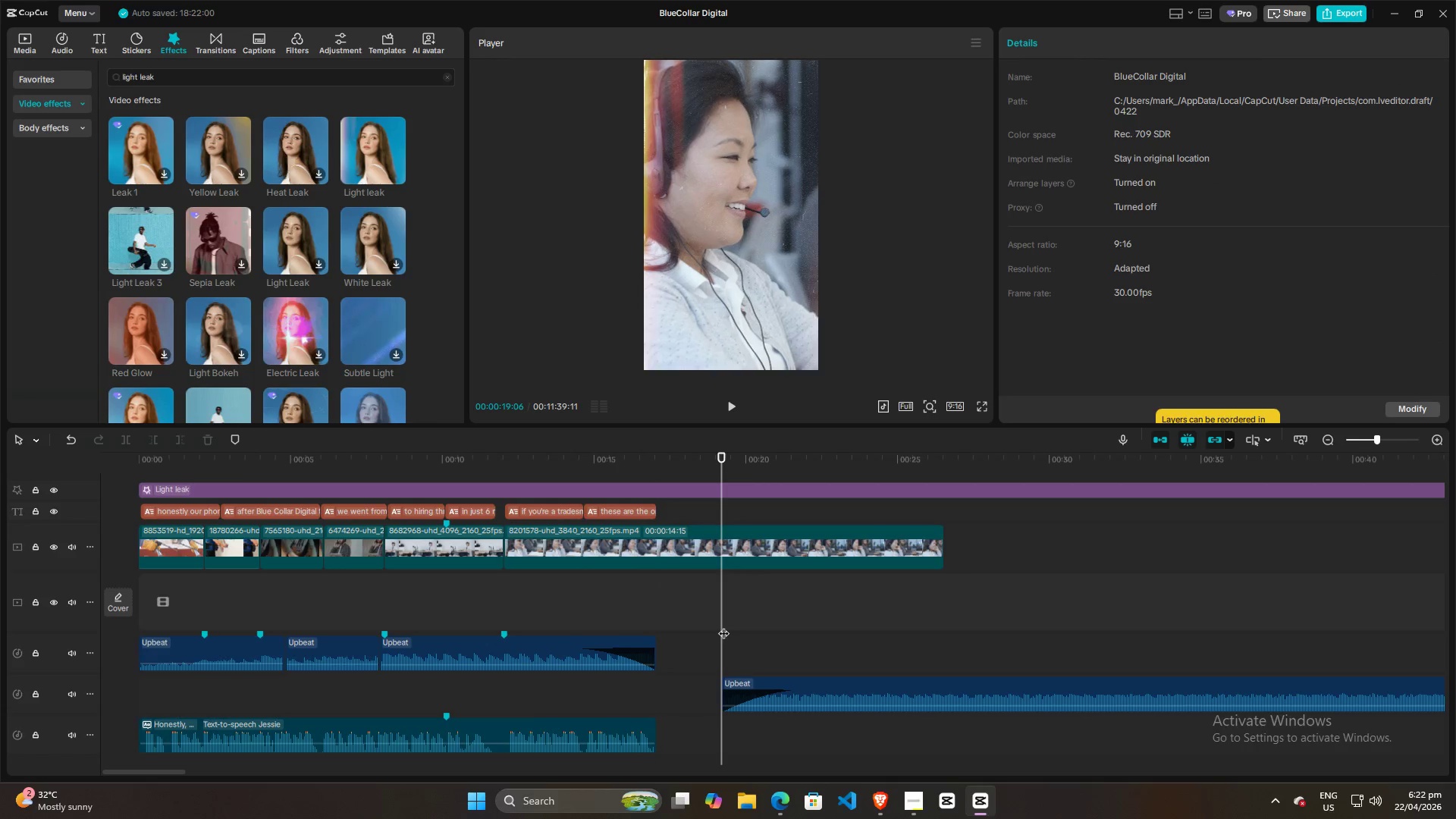 
key(Space)
 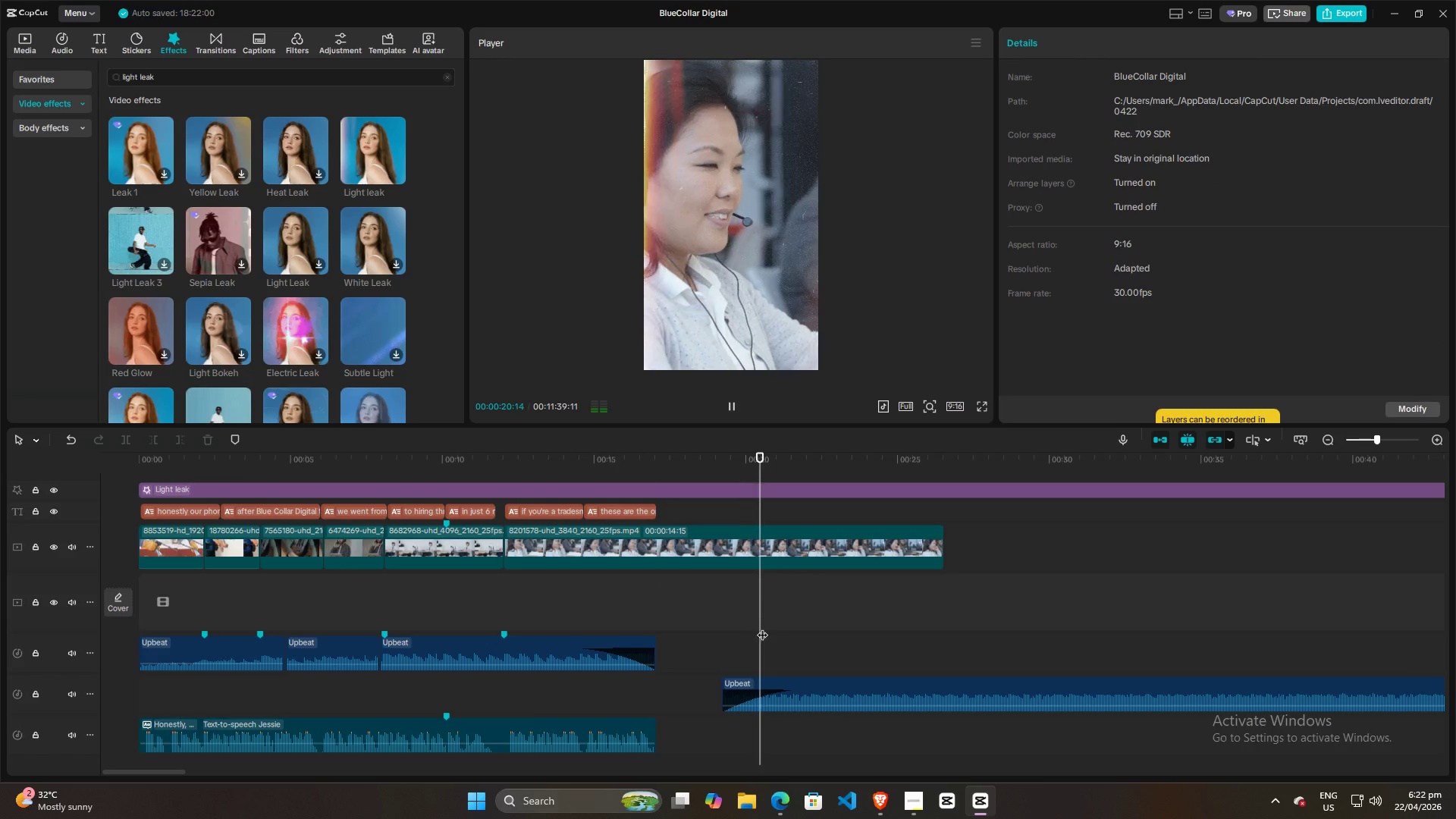 
key(Space)
 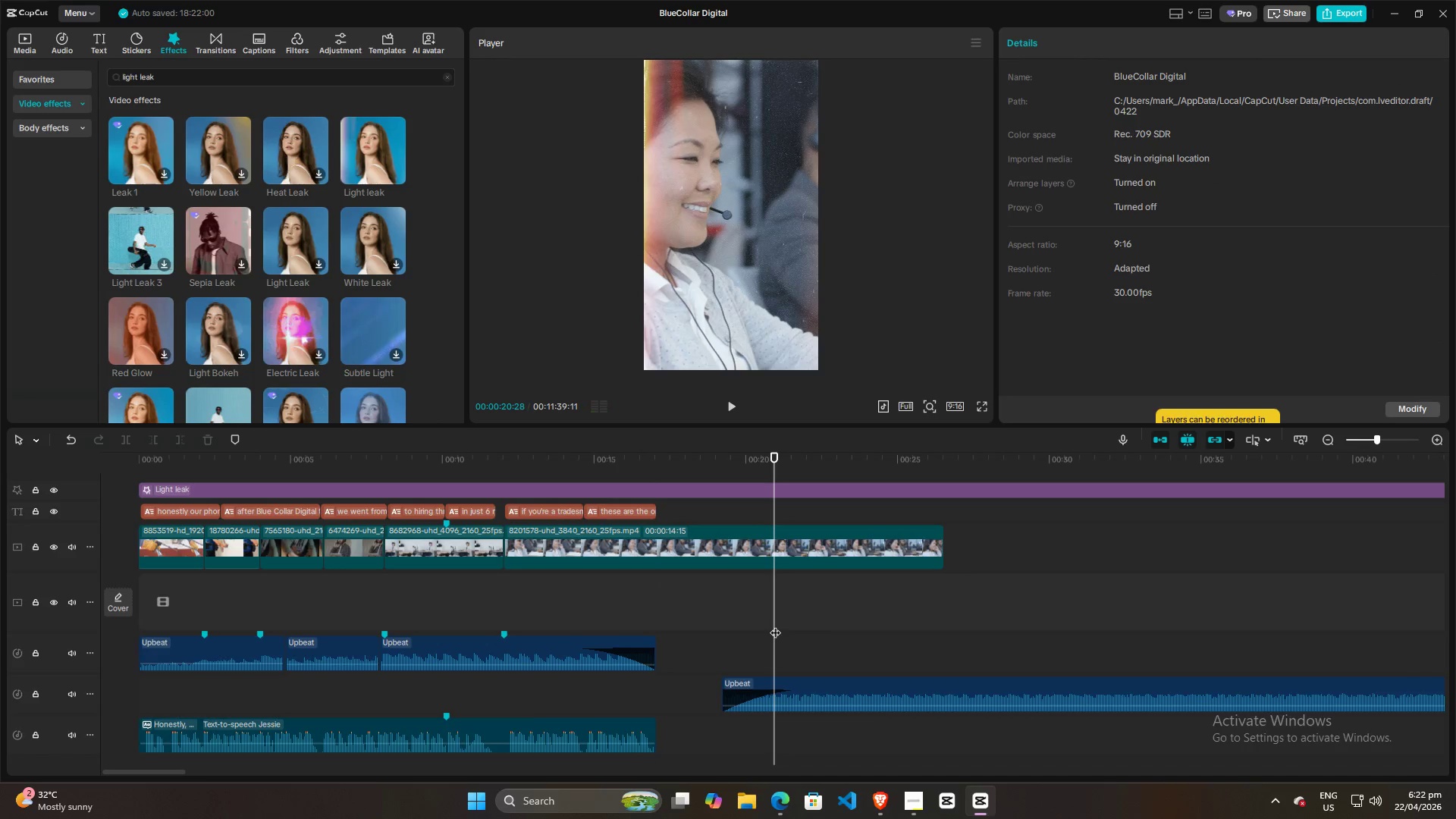 
key(Space)
 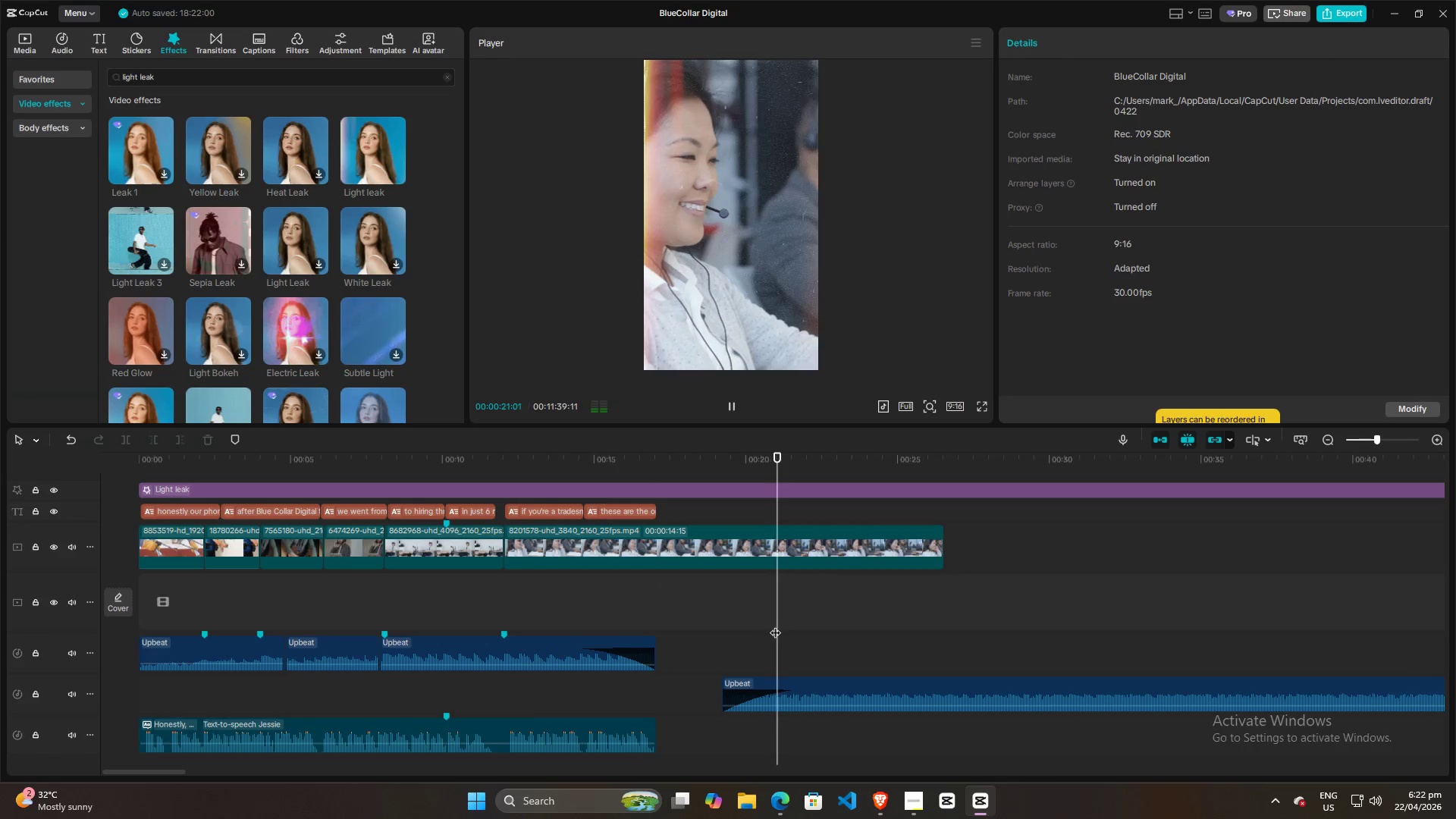 
key(Space)
 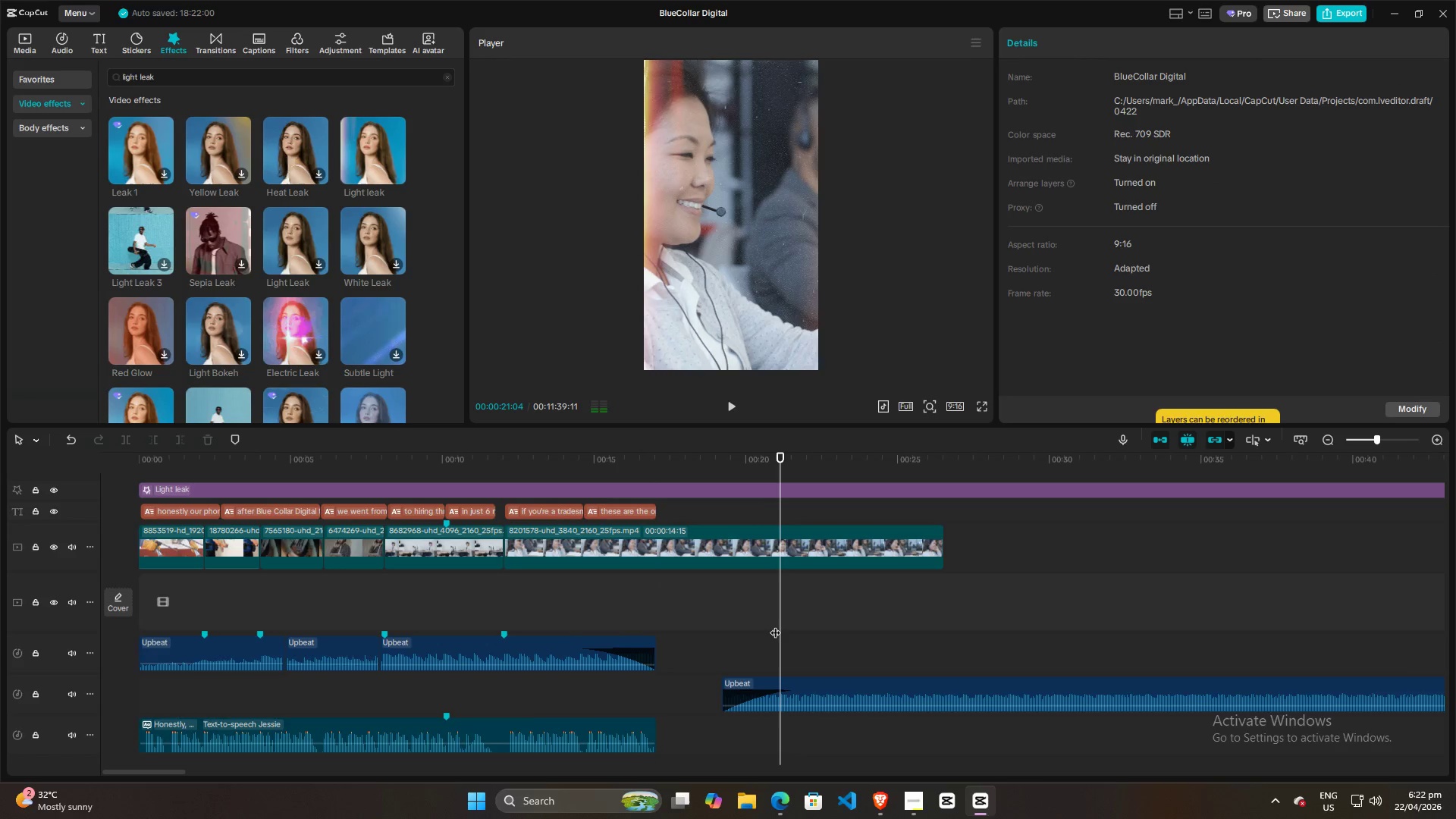 
key(Space)
 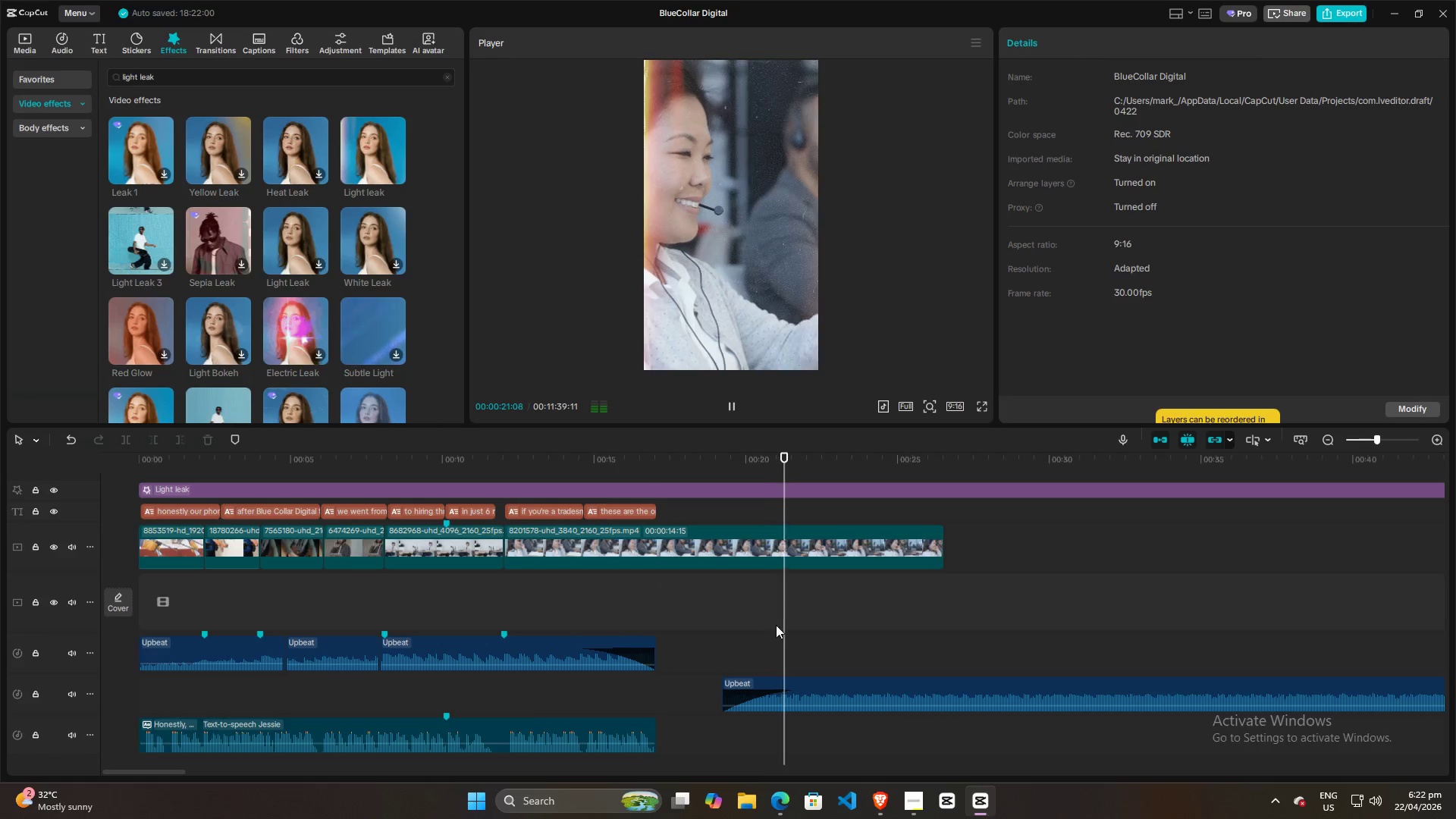 
key(Space)
 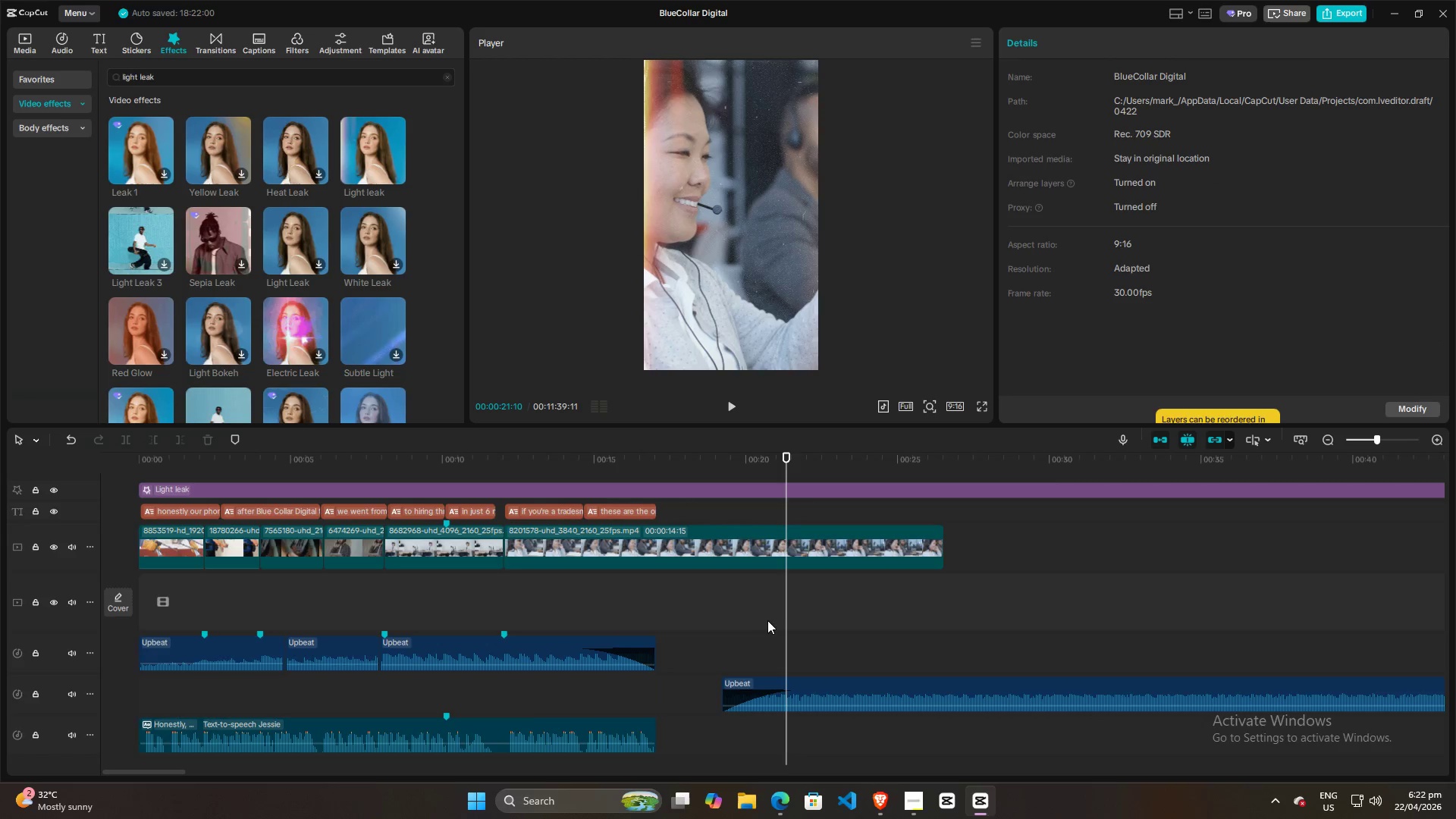 
left_click([760, 620])
 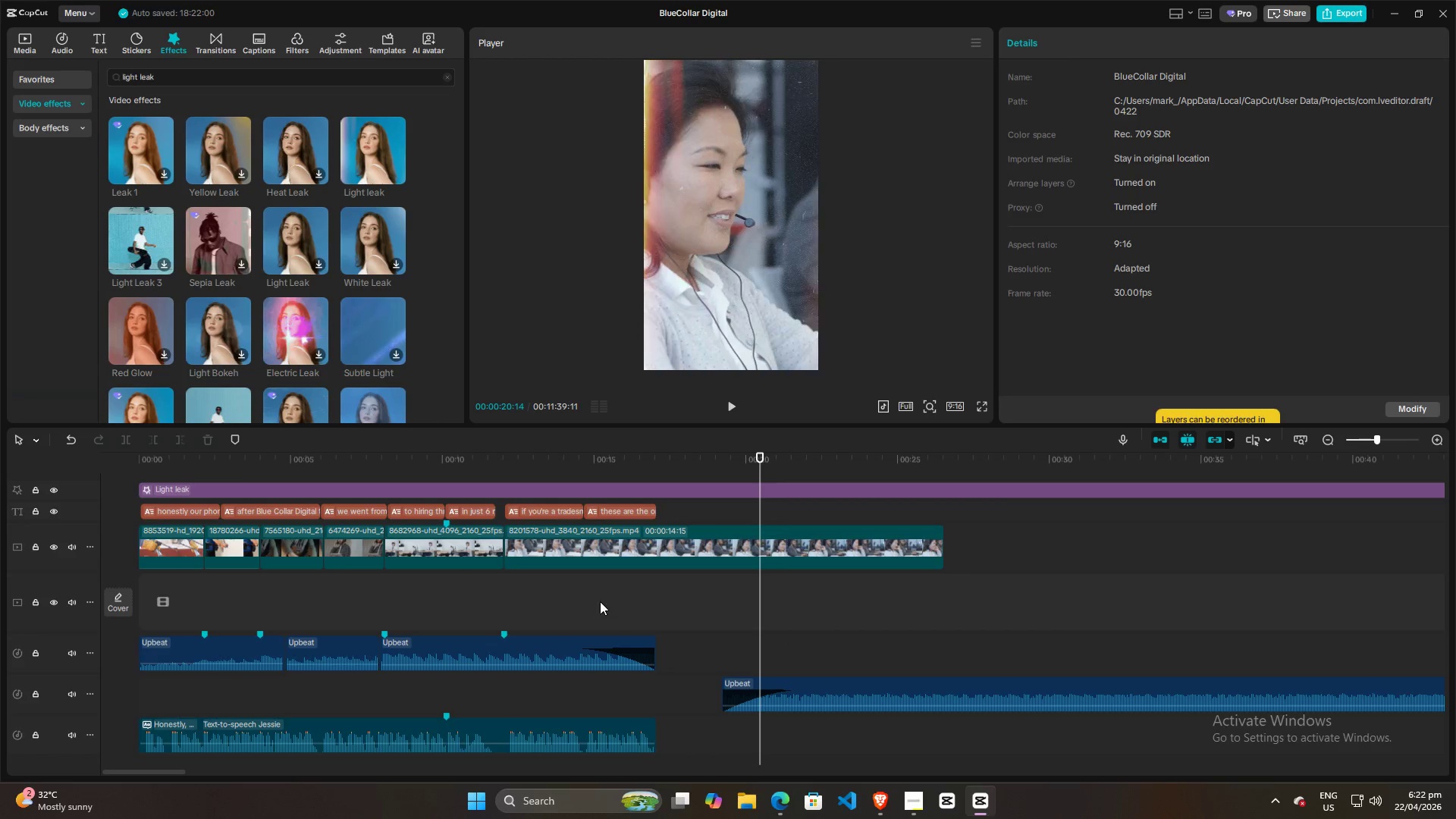 
double_click([598, 601])
 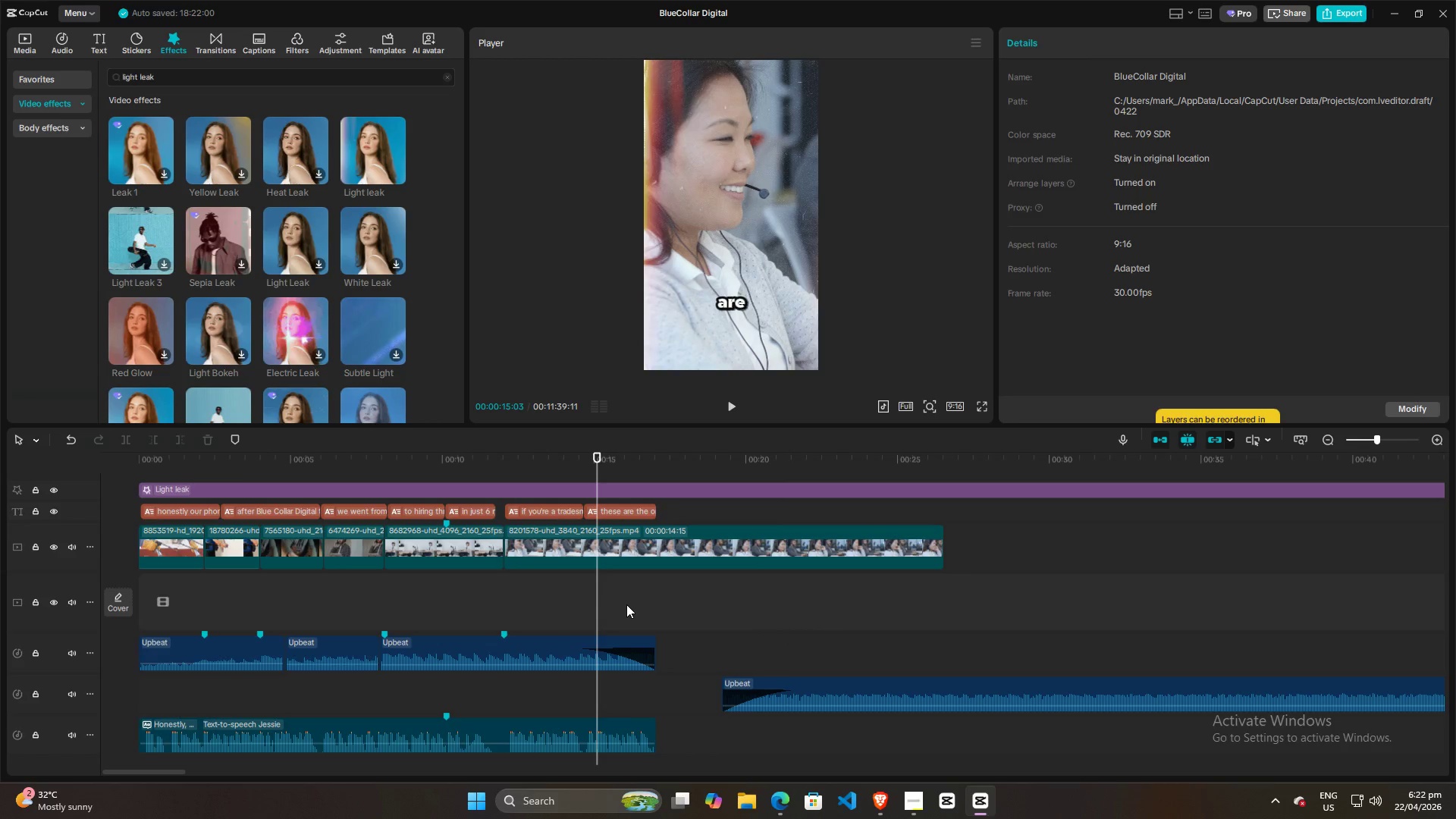 
key(Space)
 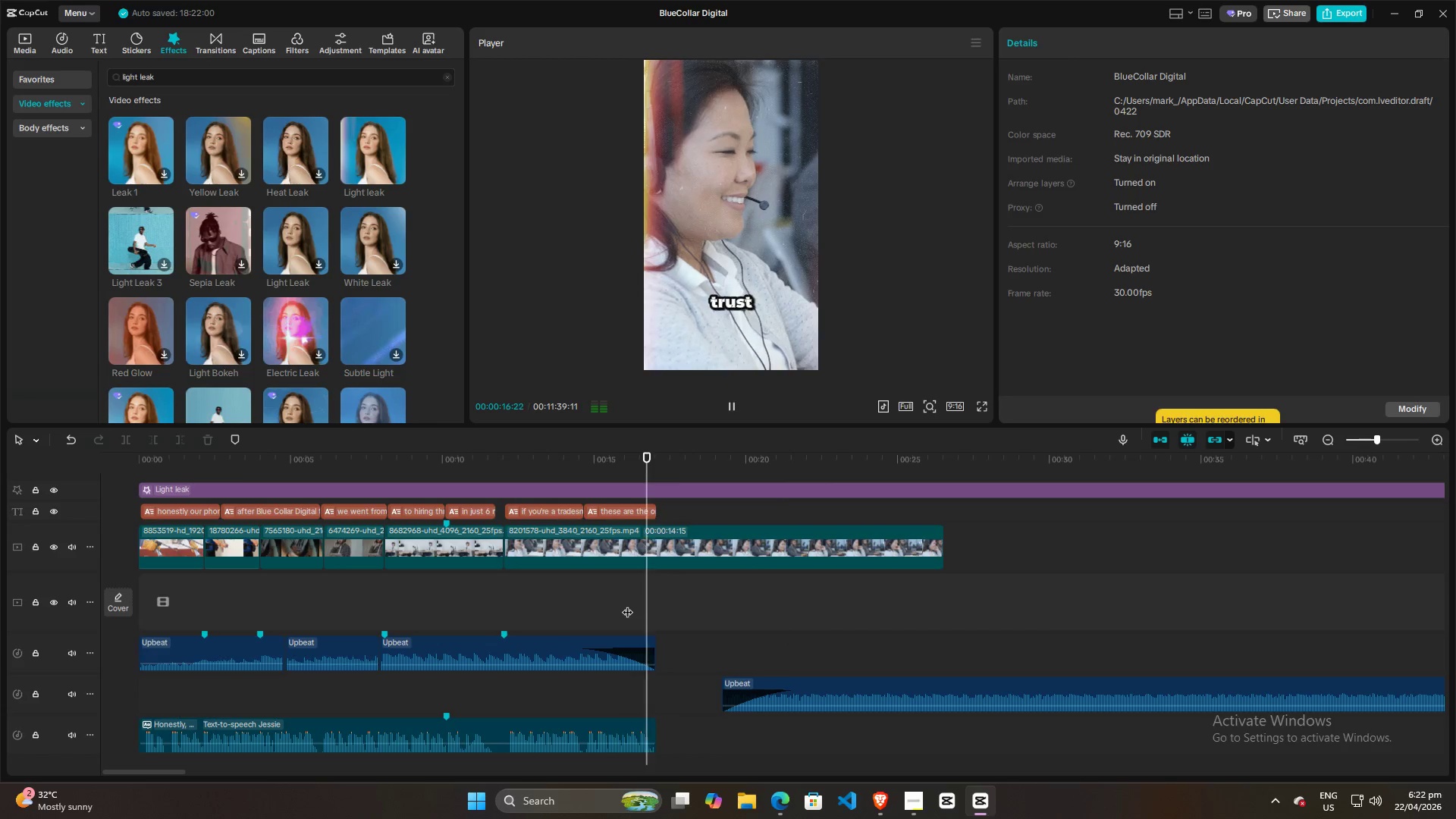 
key(Space)
 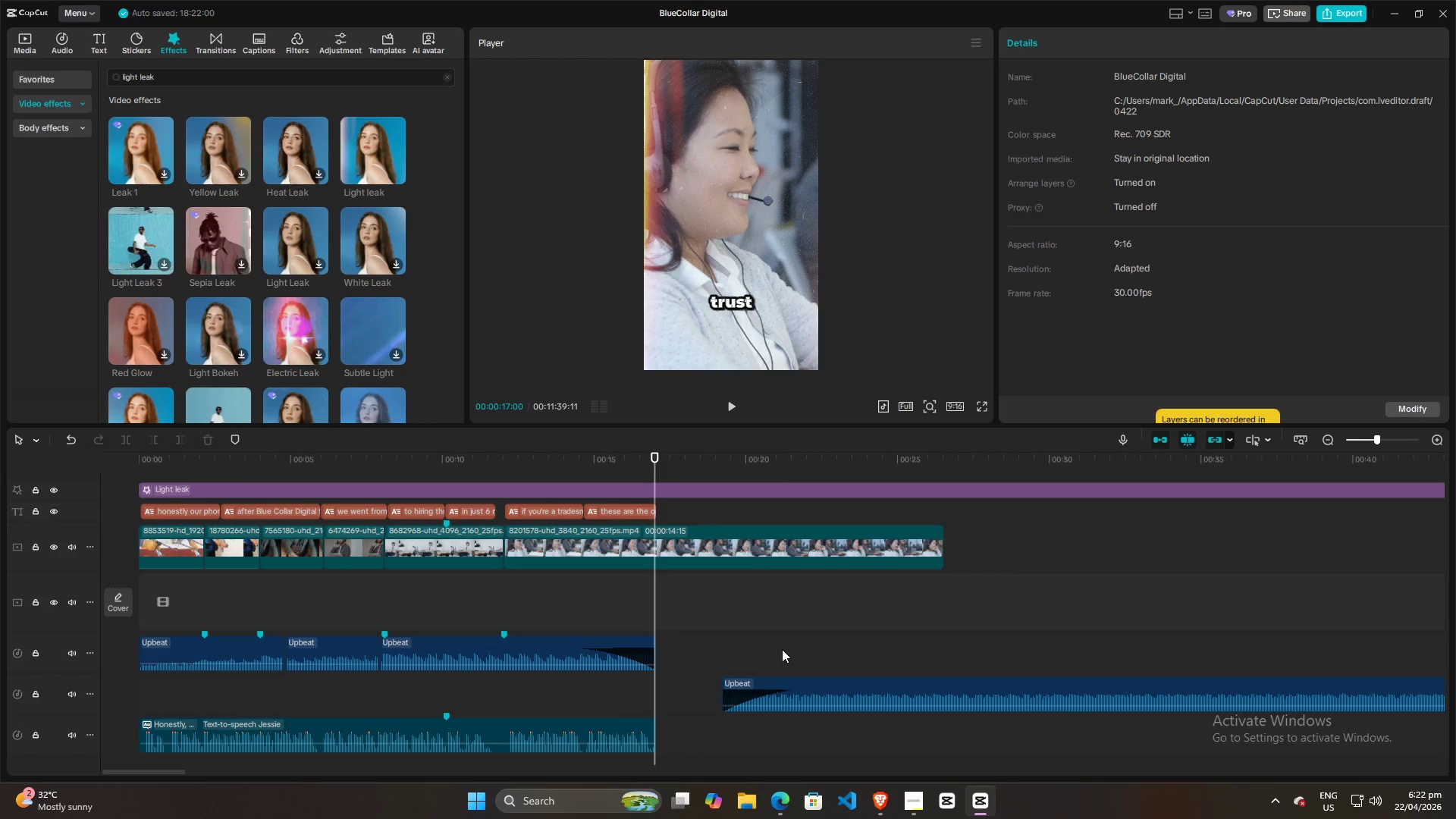 
double_click([752, 639])
 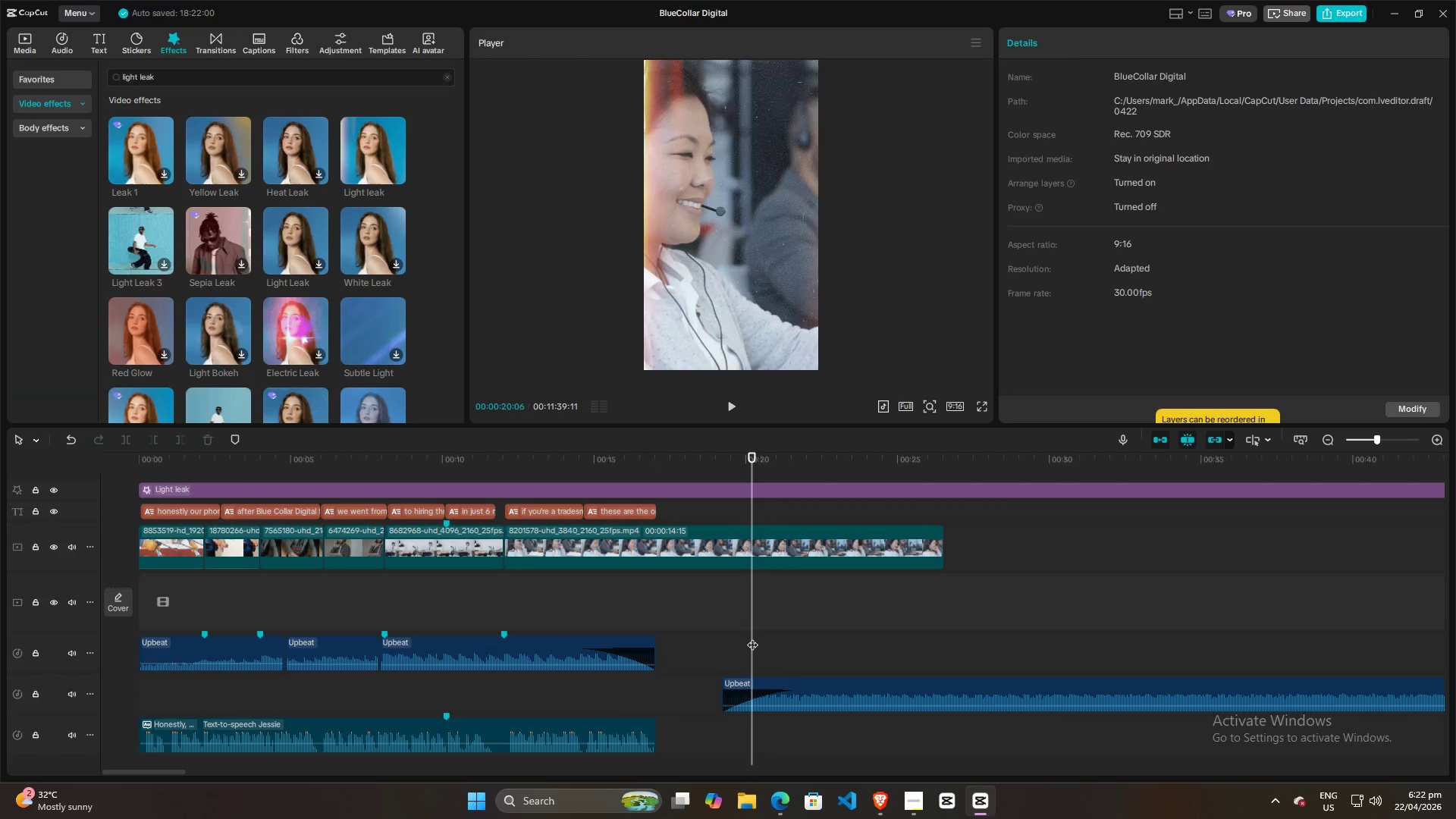 
key(Space)
 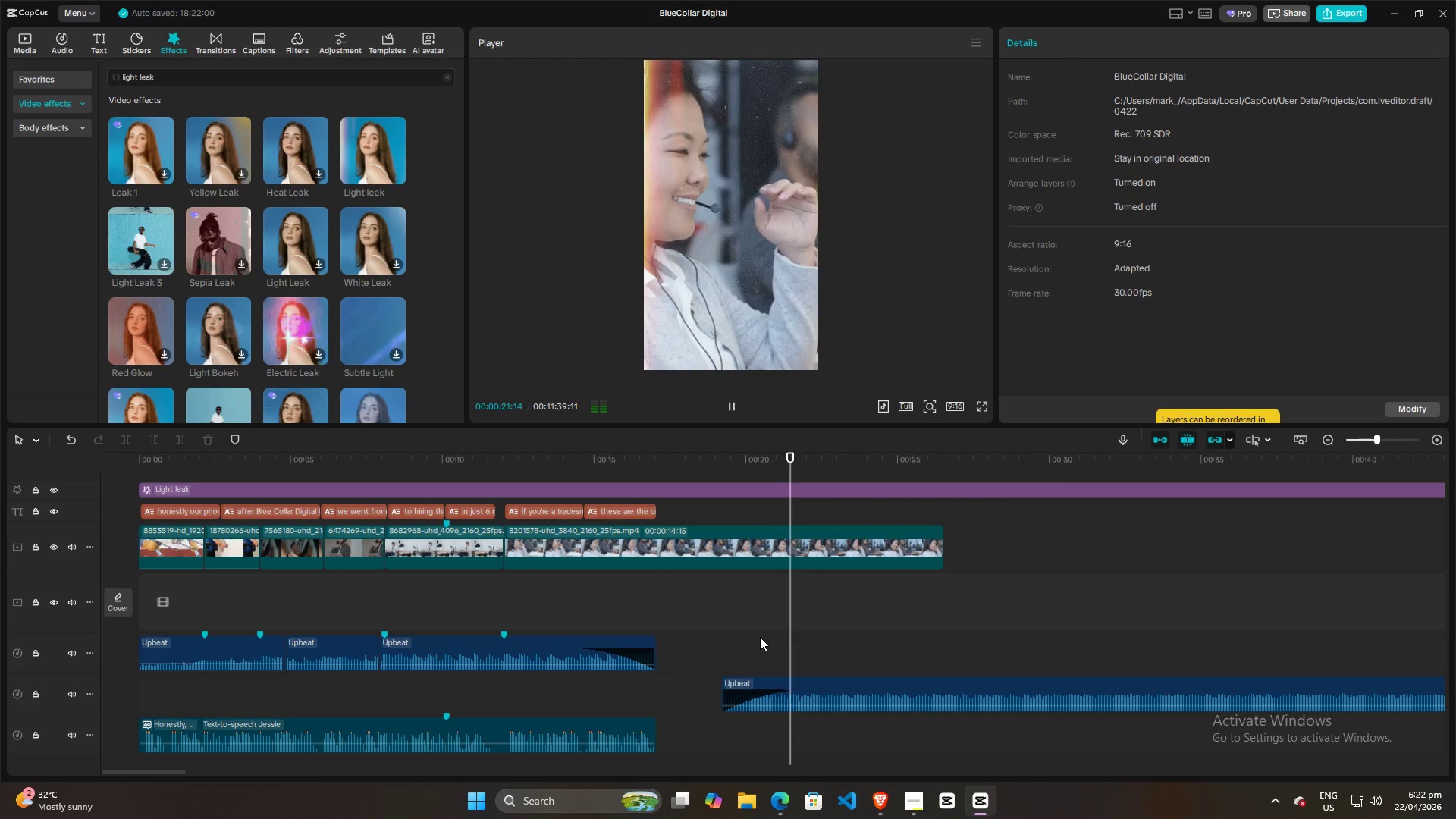 
key(Space)
 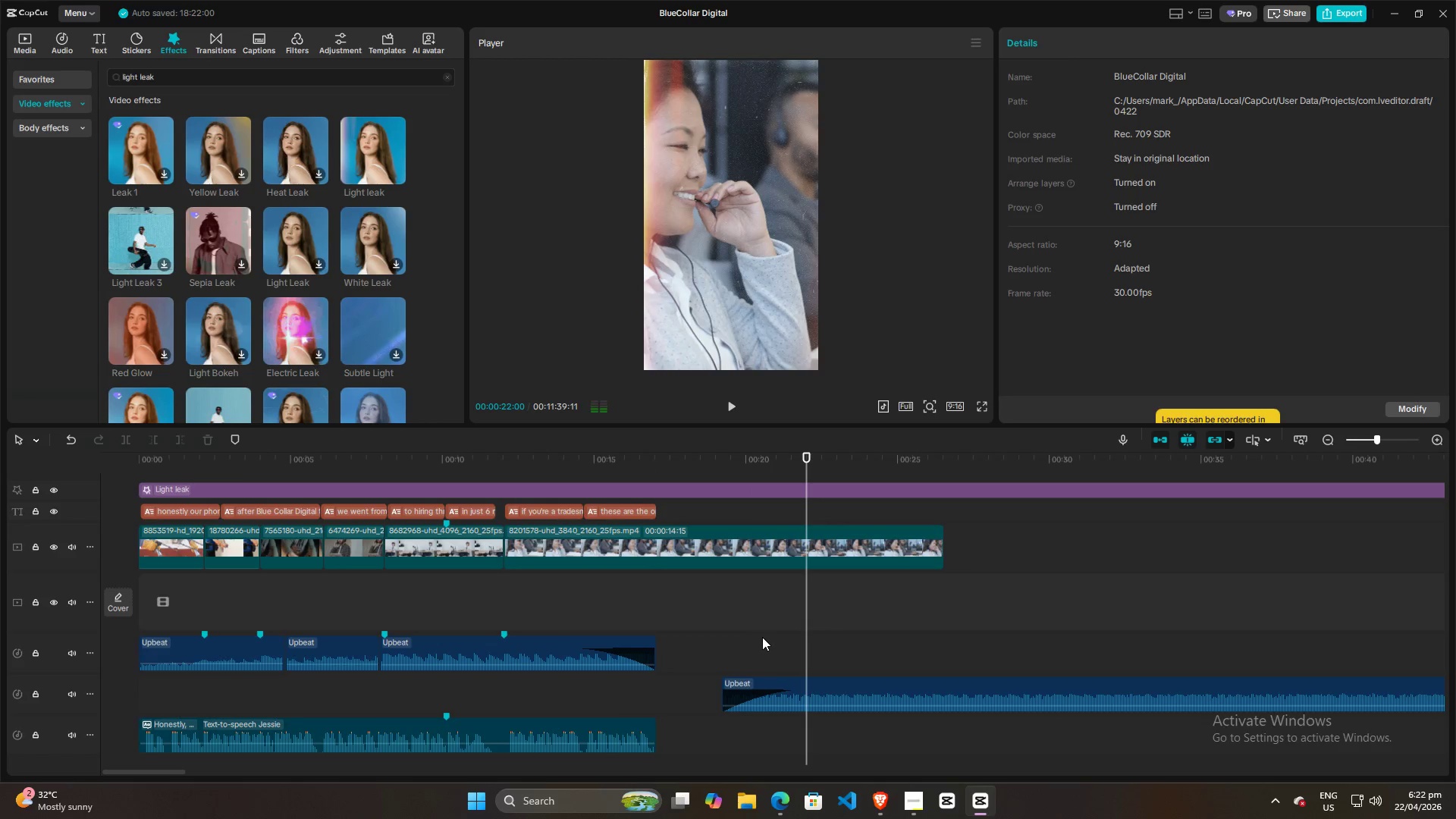 
left_click([762, 637])
 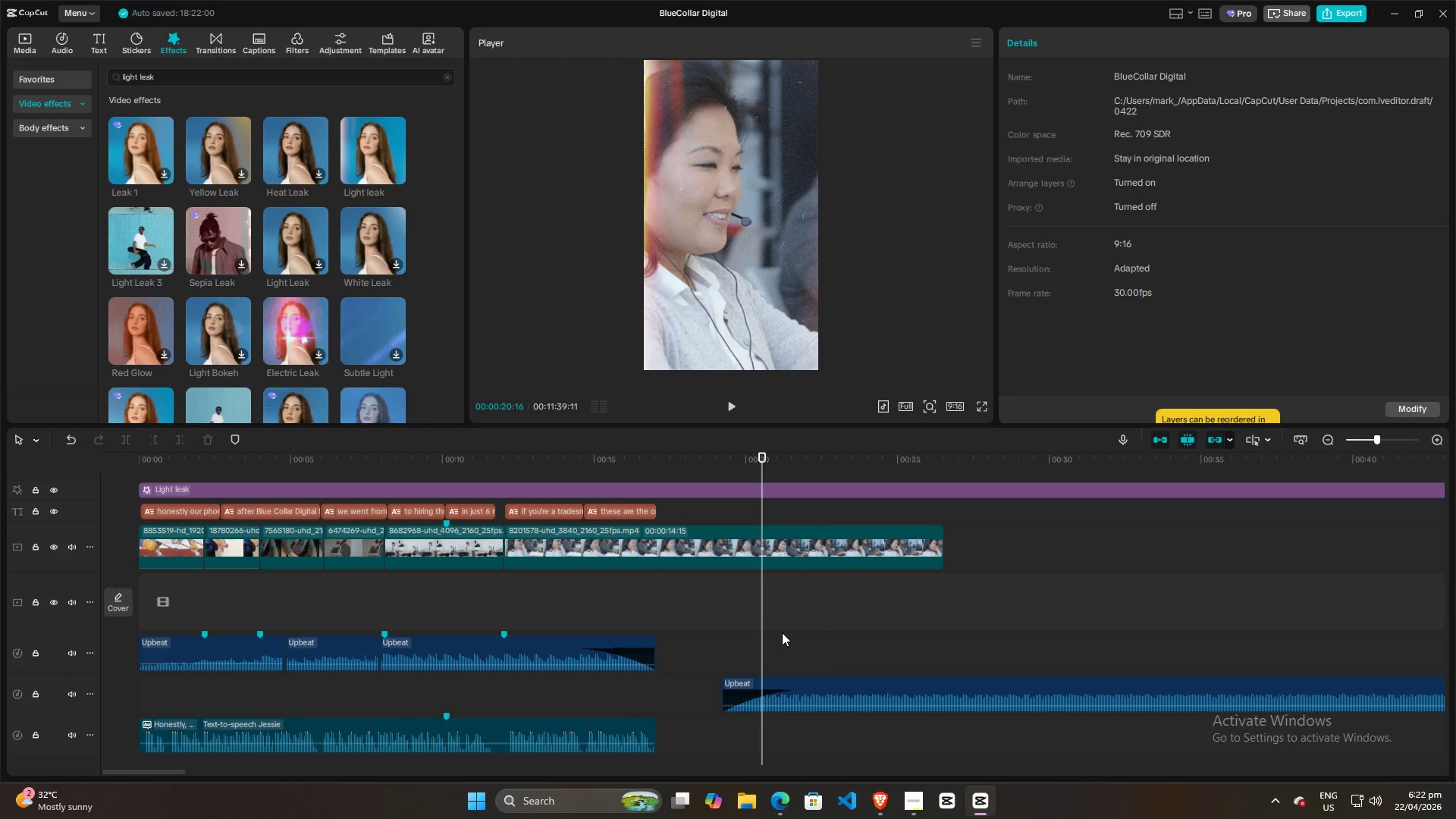 
left_click([783, 632])
 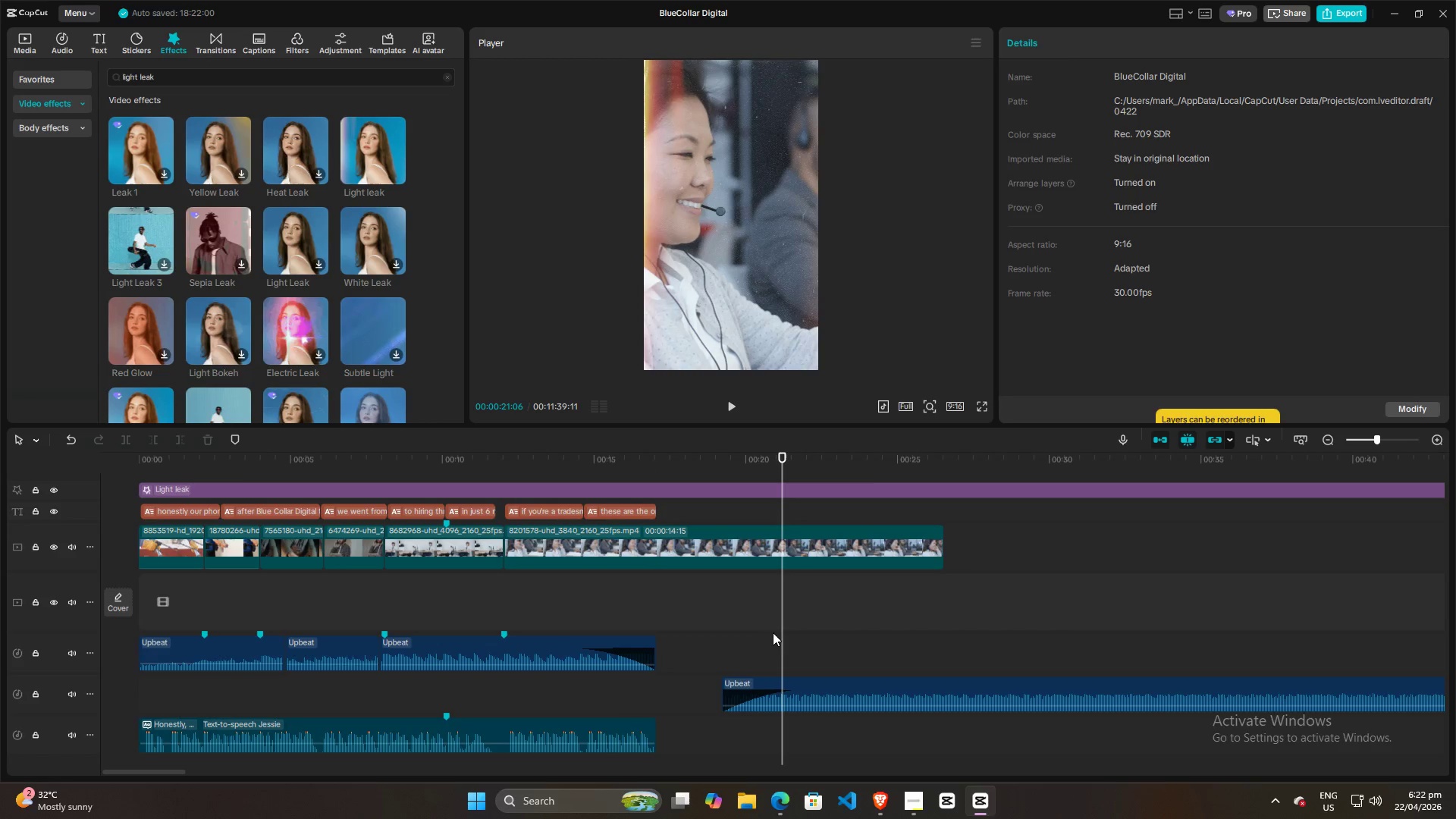 
left_click([767, 632])
 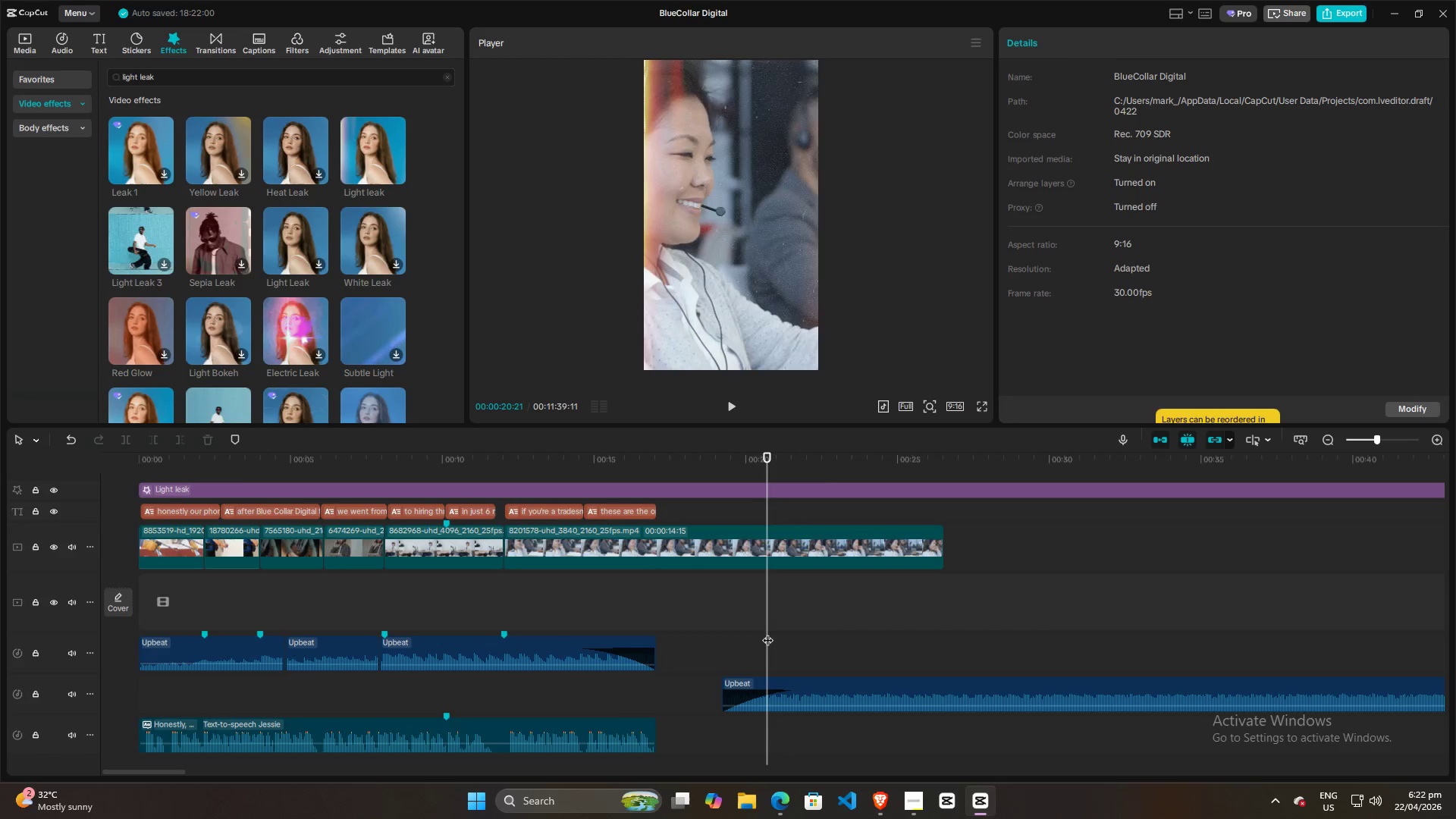 
key(Space)
 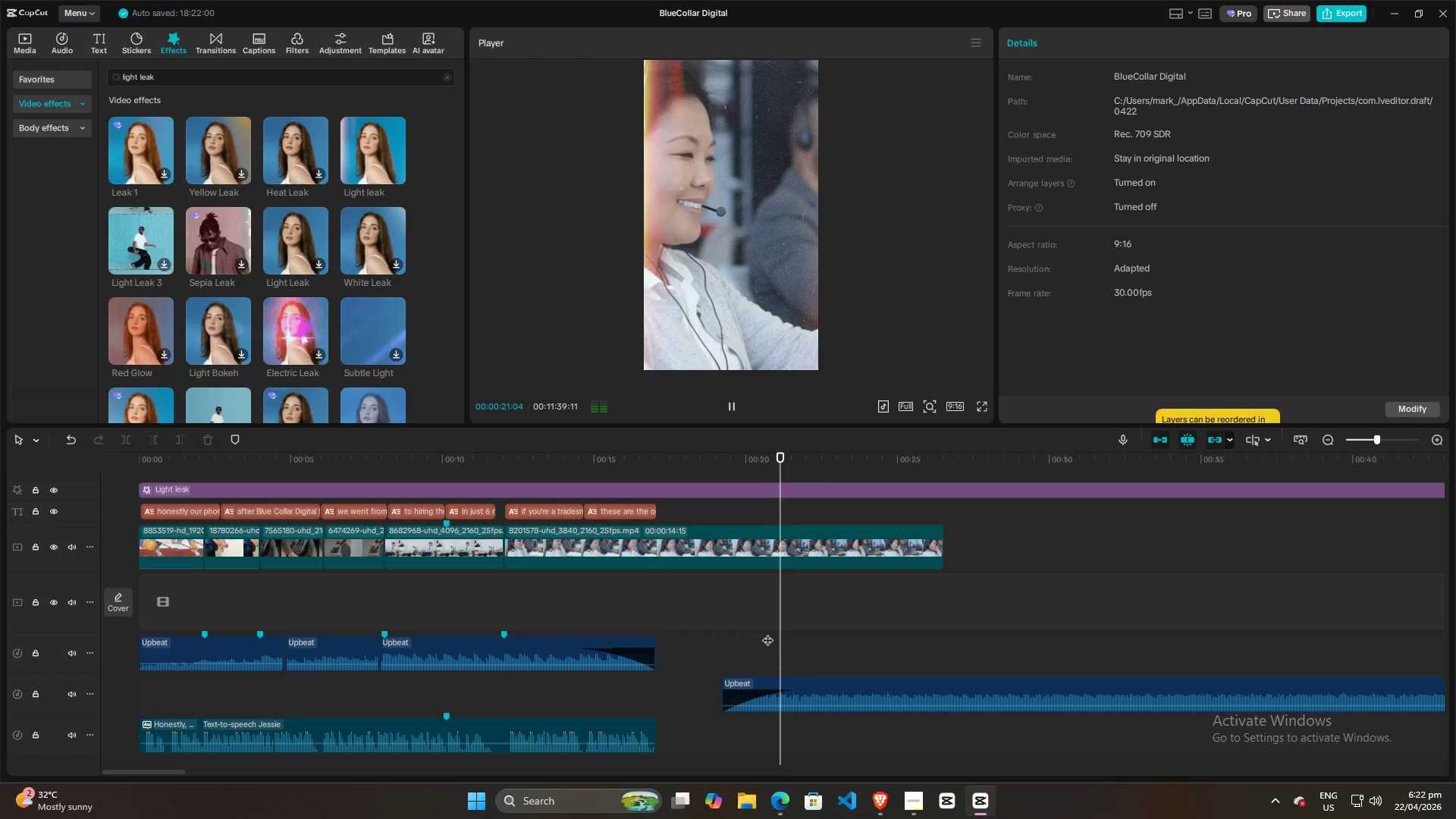 
key(Space)
 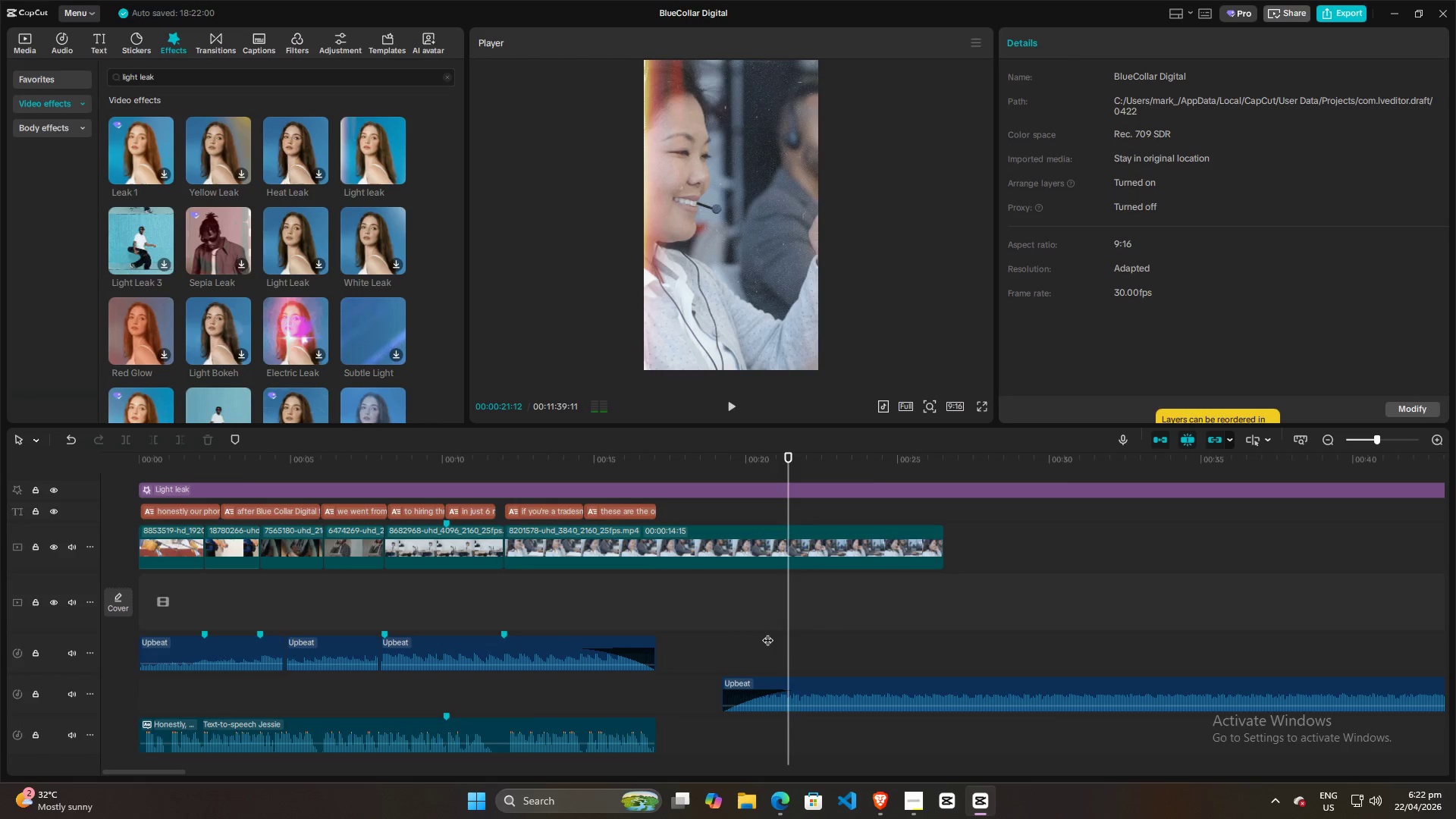 
left_click([762, 634])
 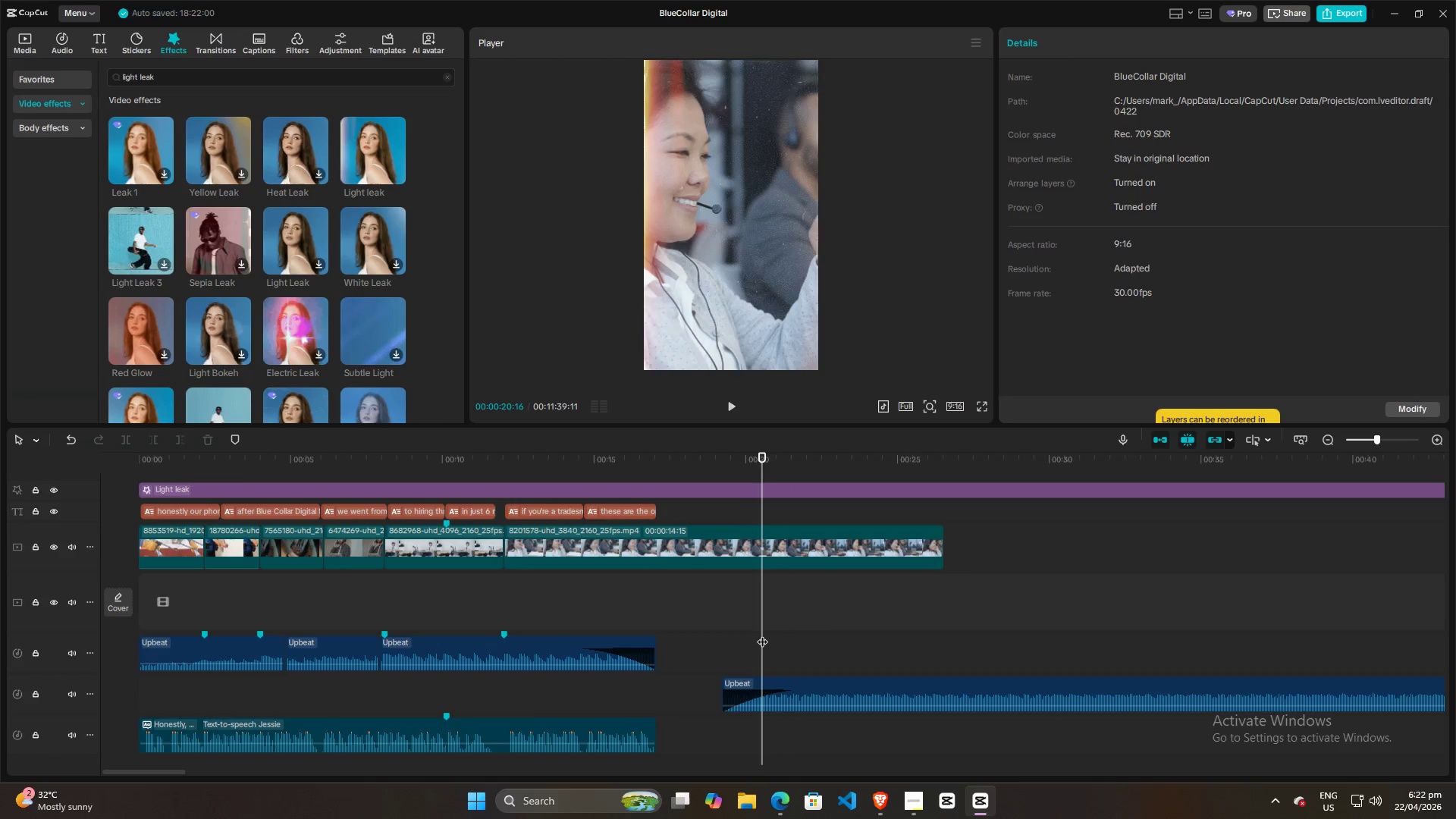 
key(Space)
 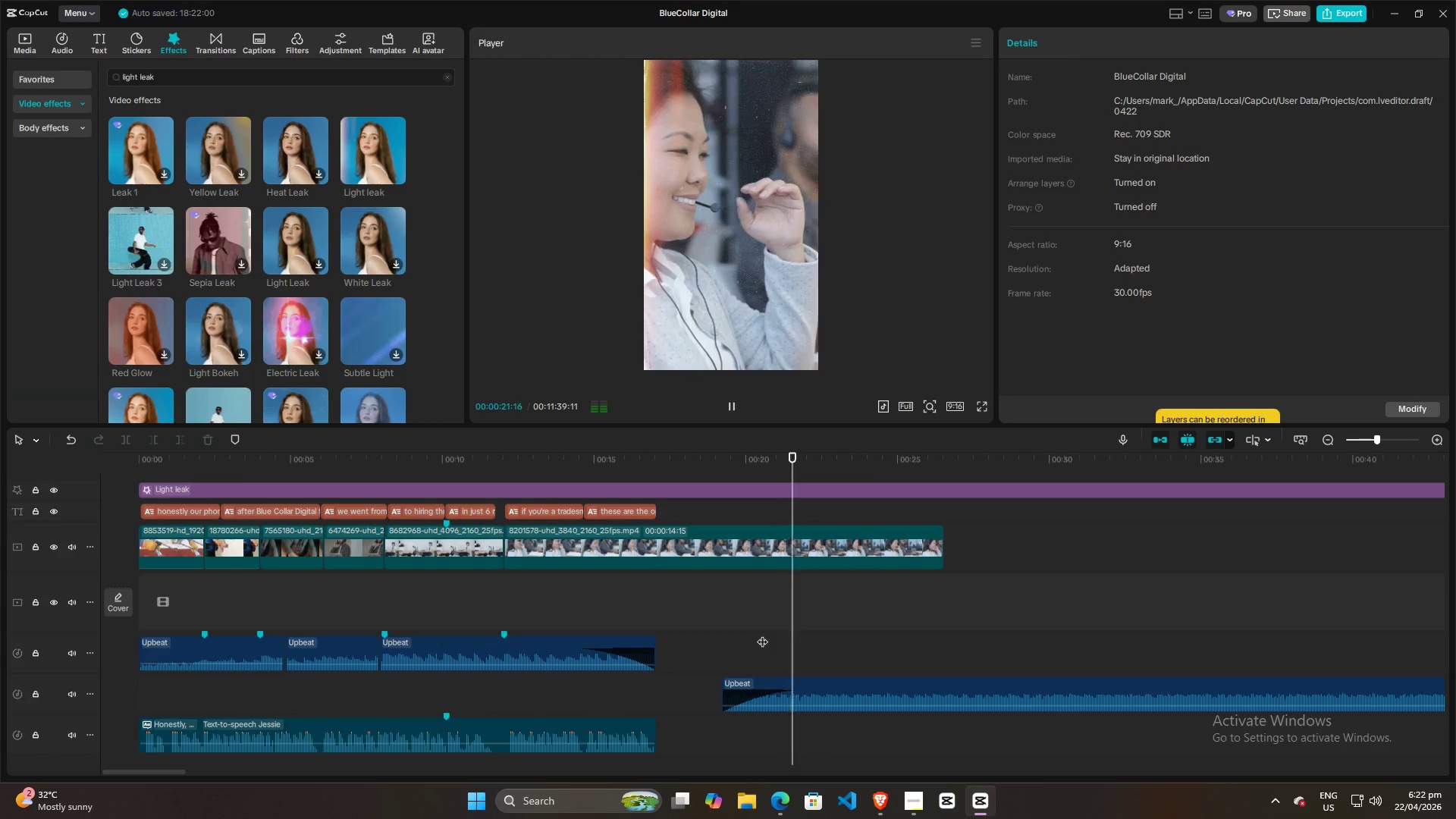 
key(Space)
 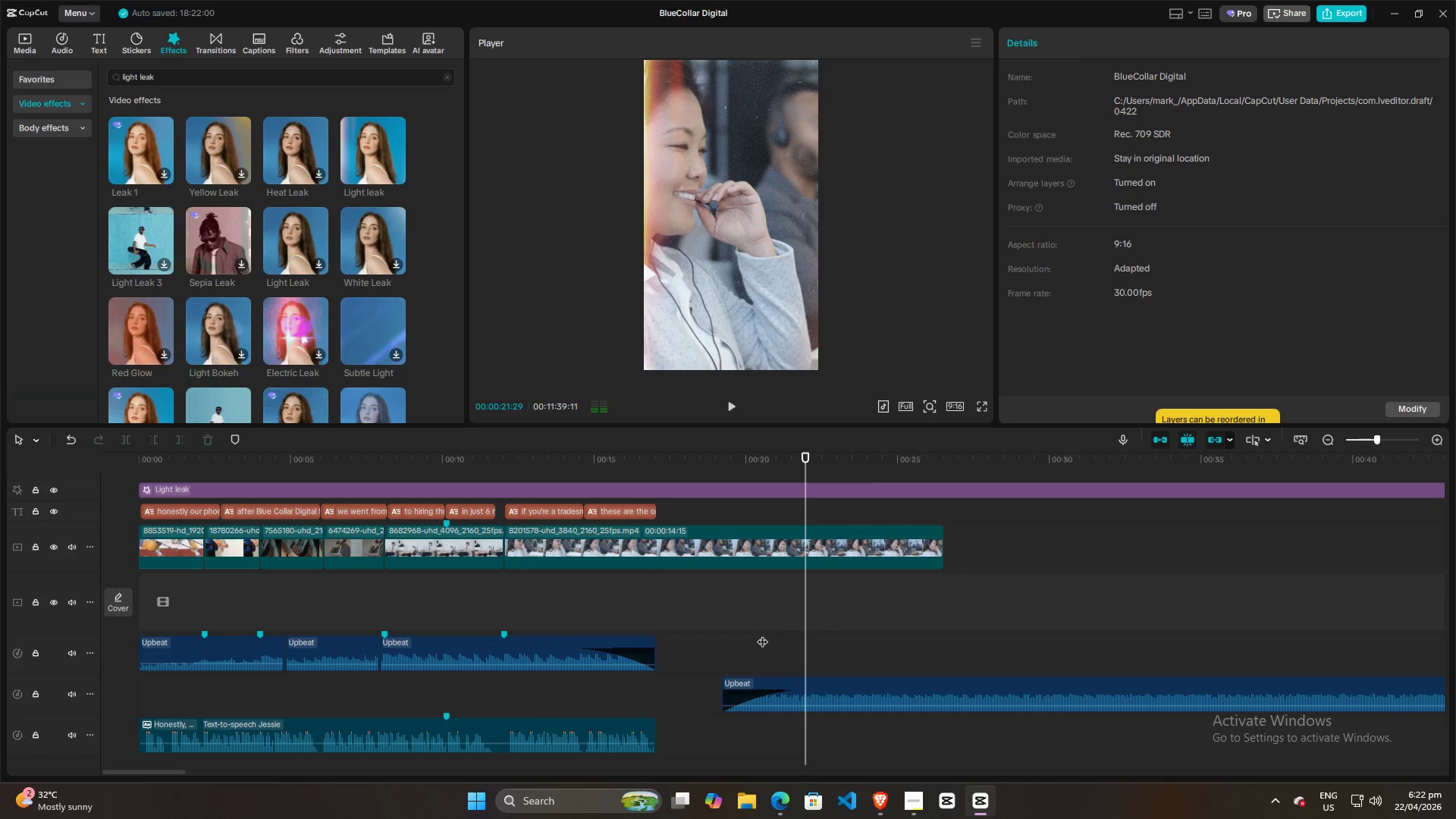 
left_click([762, 634])
 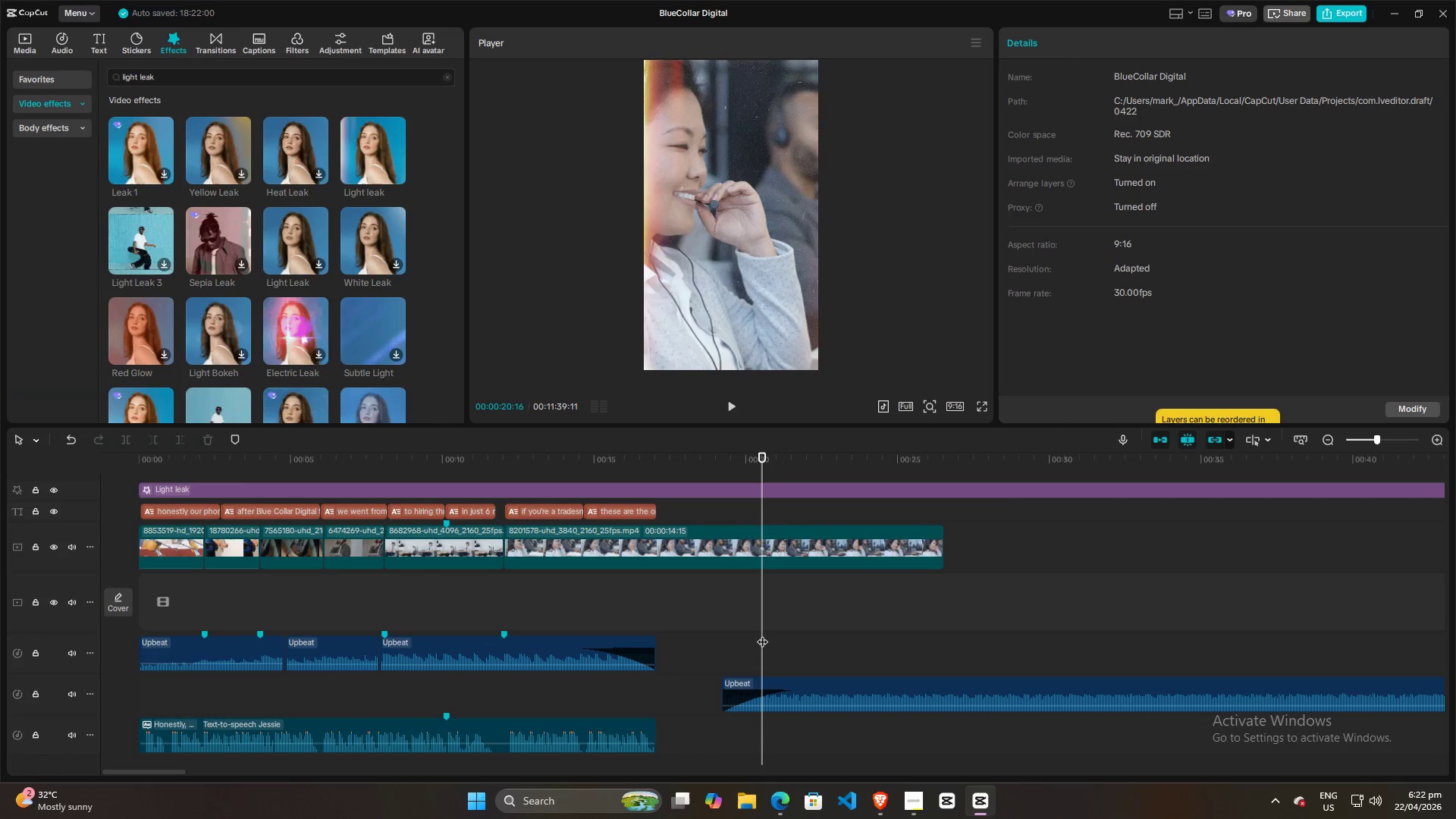 
key(Space)
 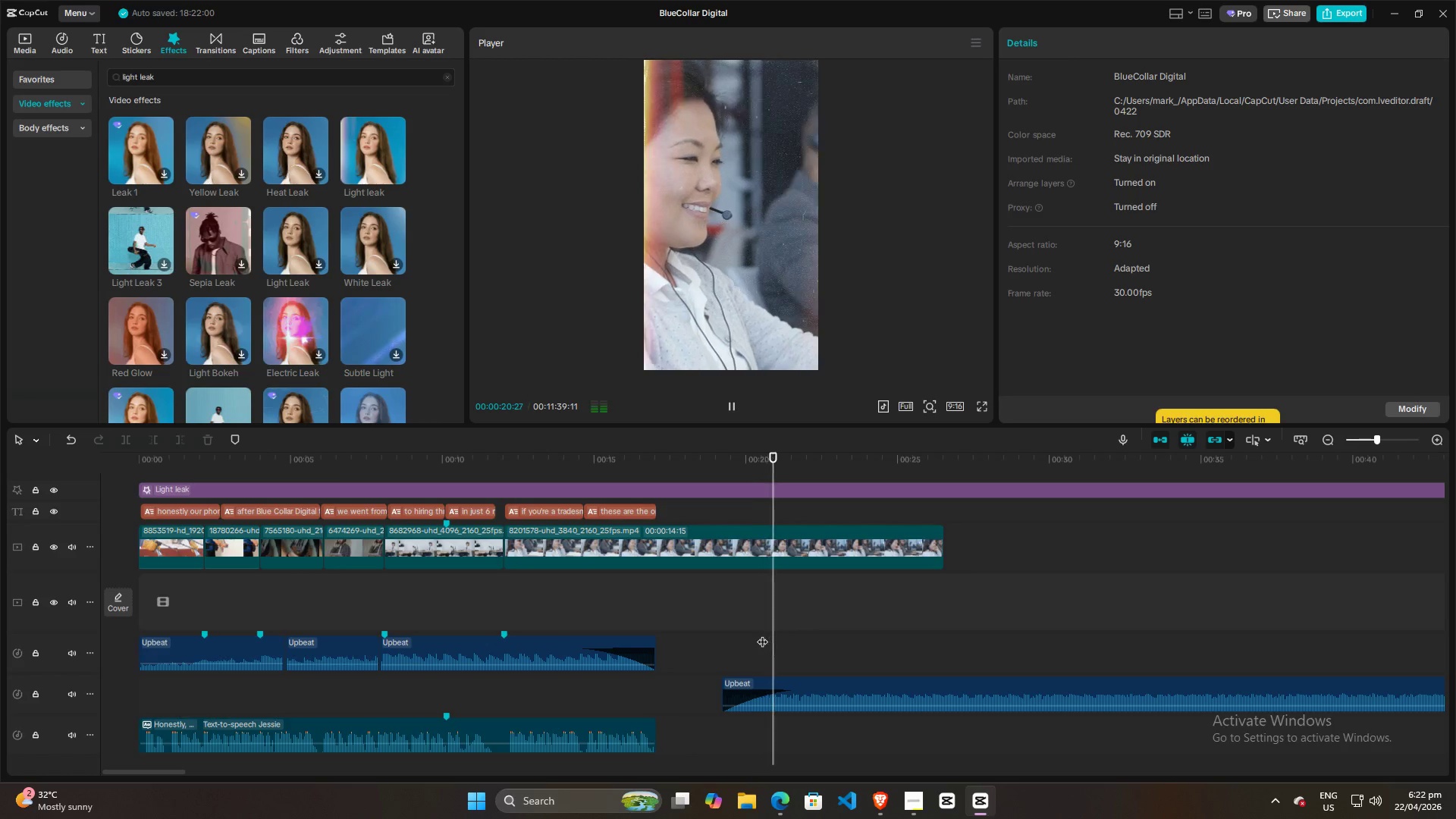 
key(Space)
 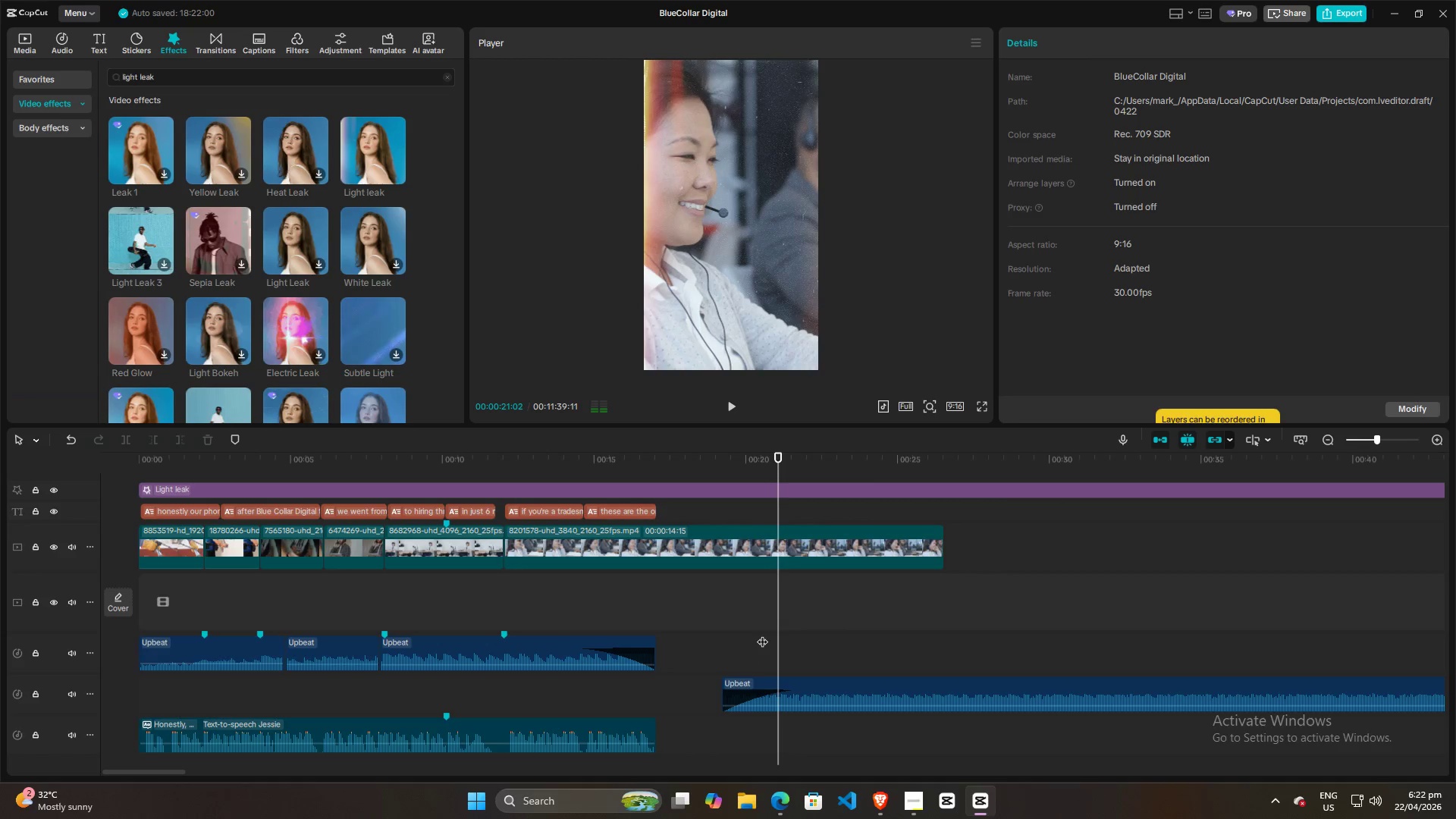 
left_click([762, 634])
 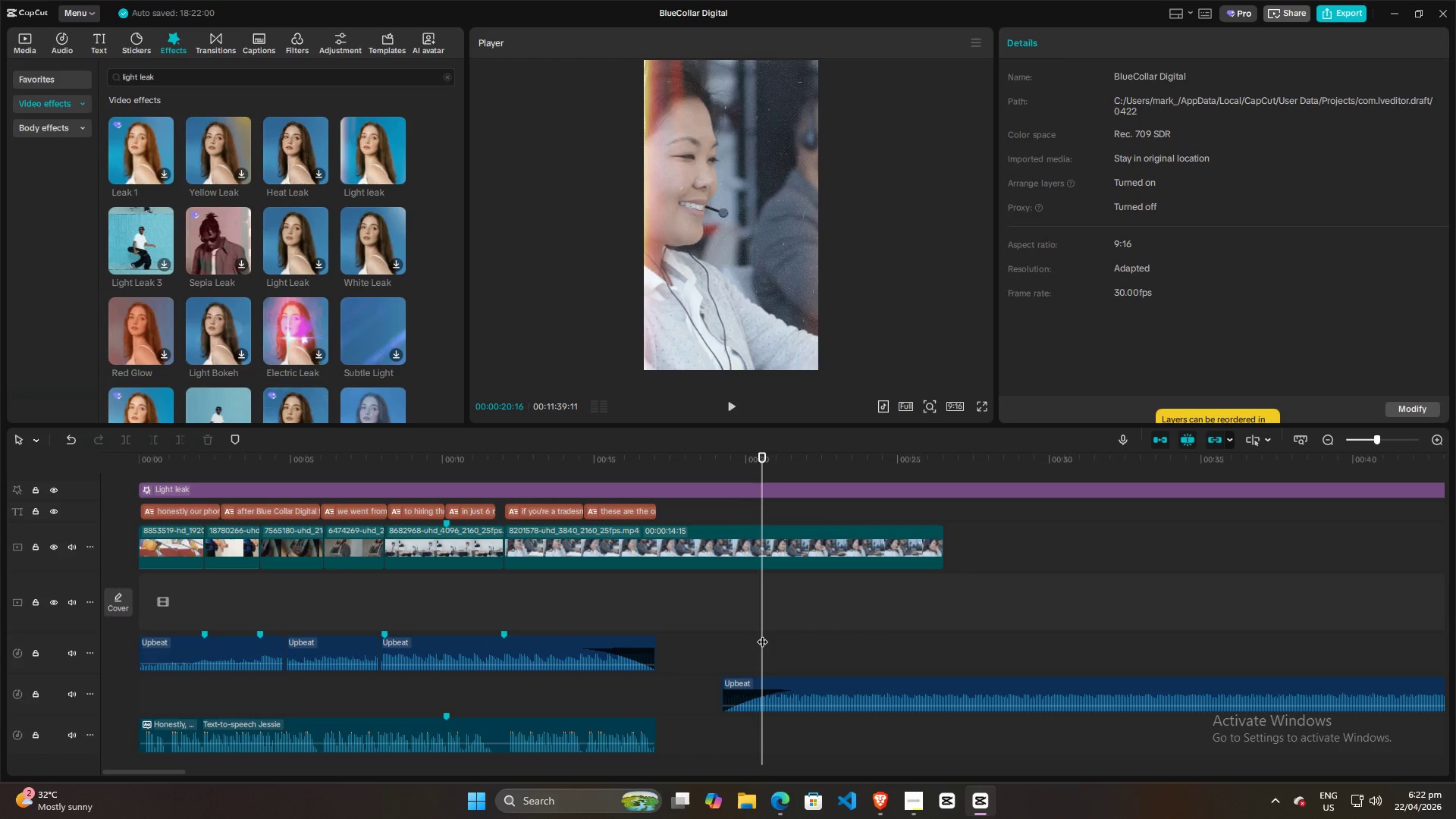 
key(Space)
 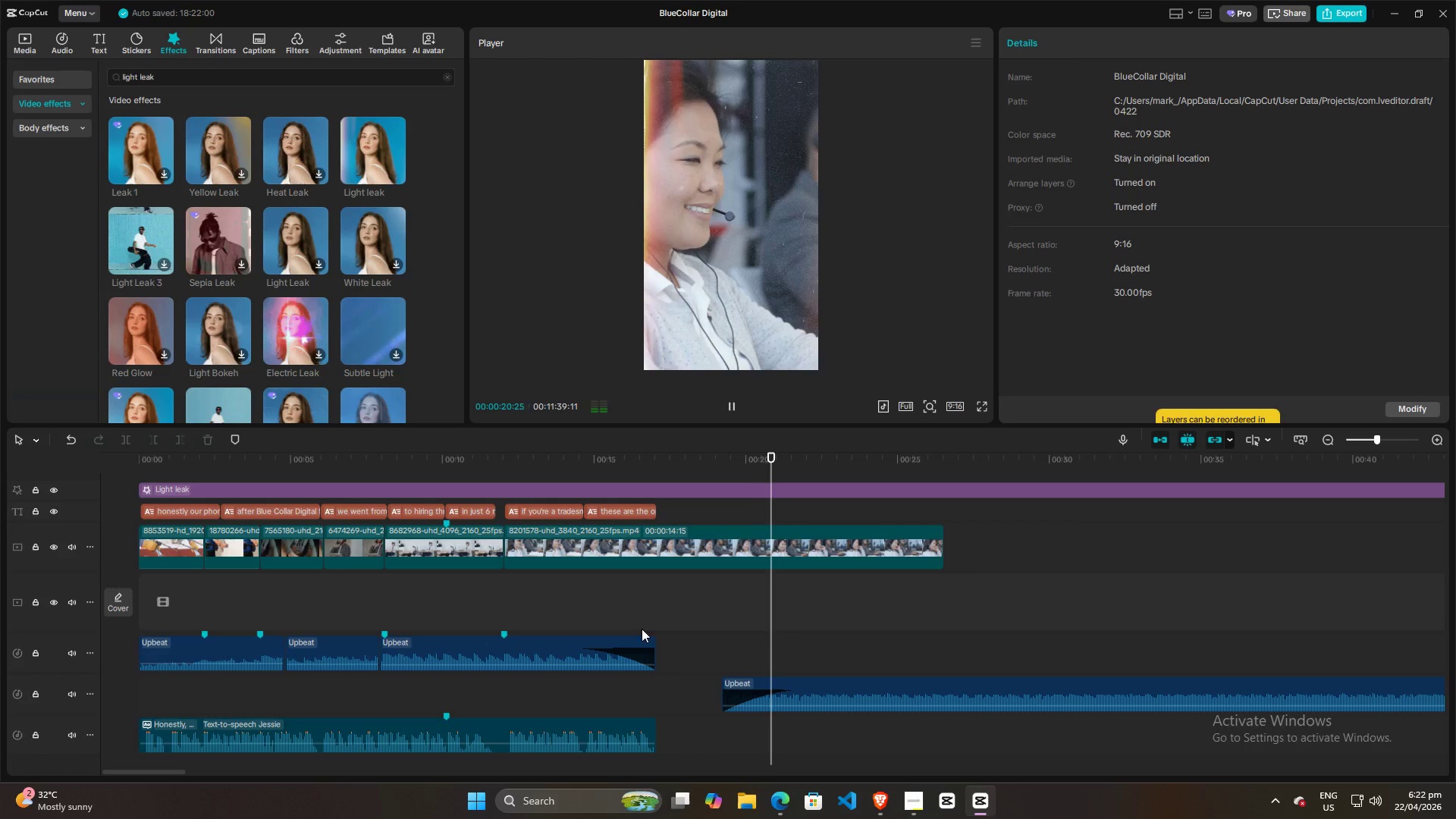 
left_click([598, 614])
 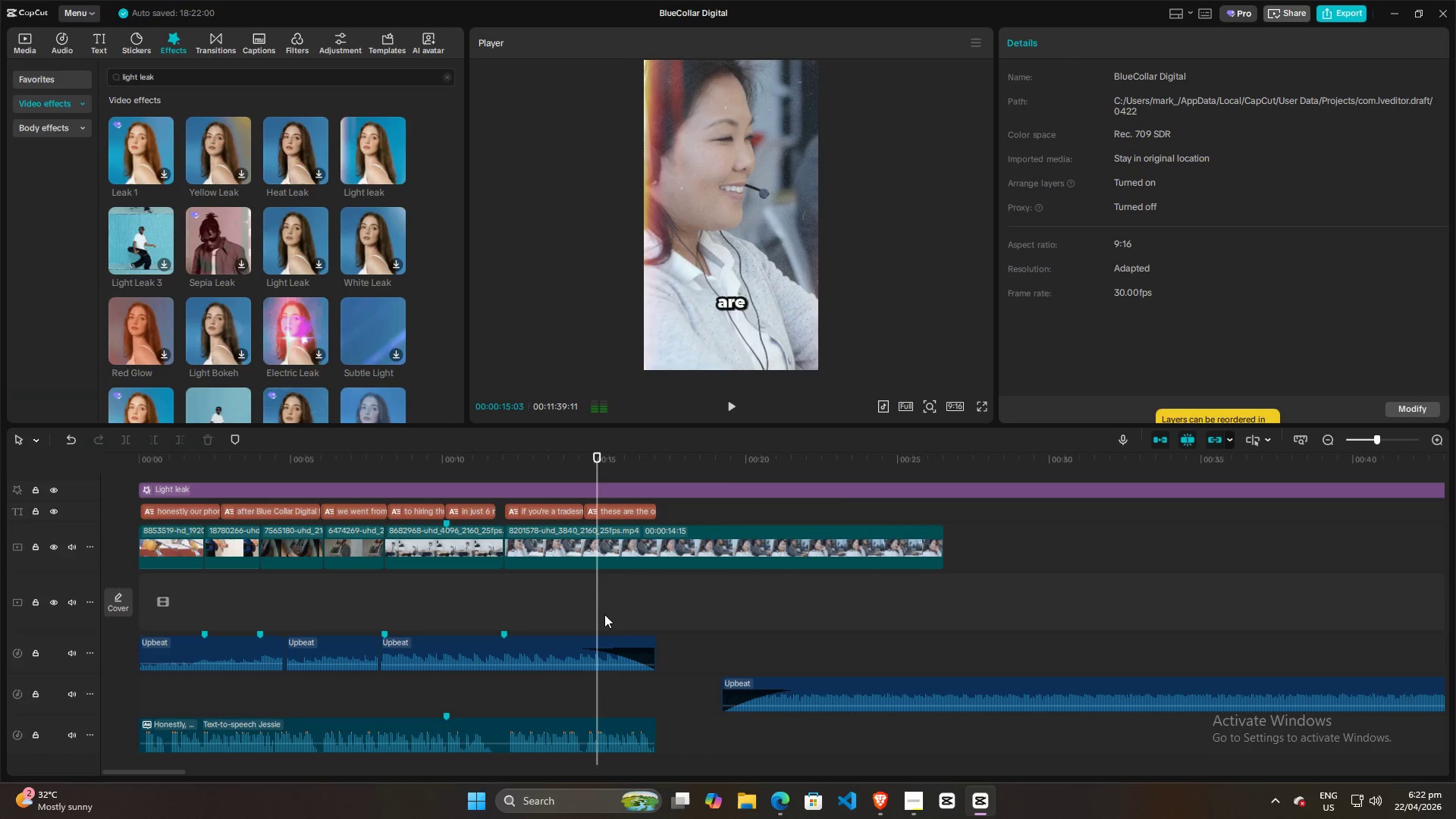 
key(Space)
 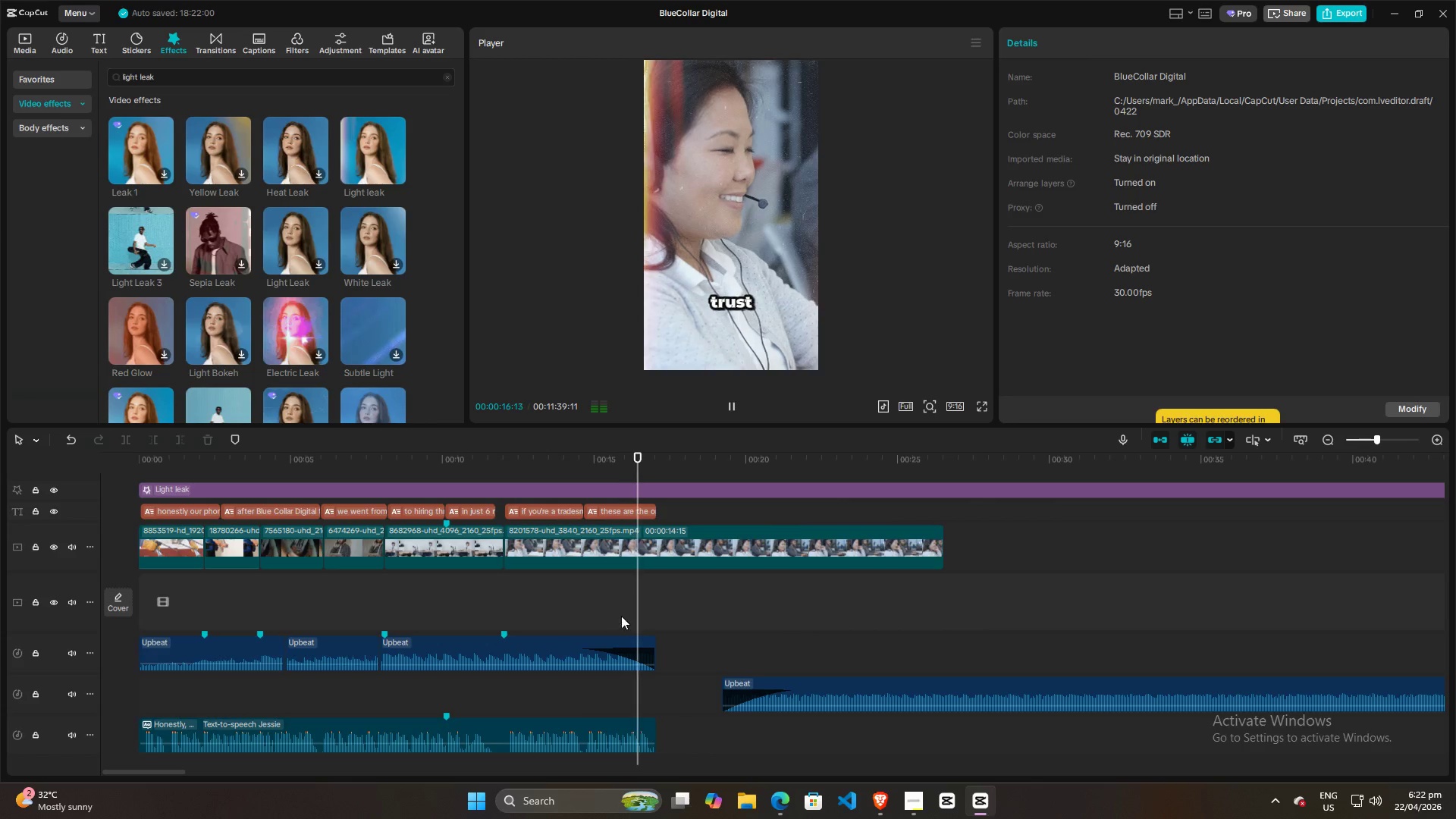 
key(Space)
 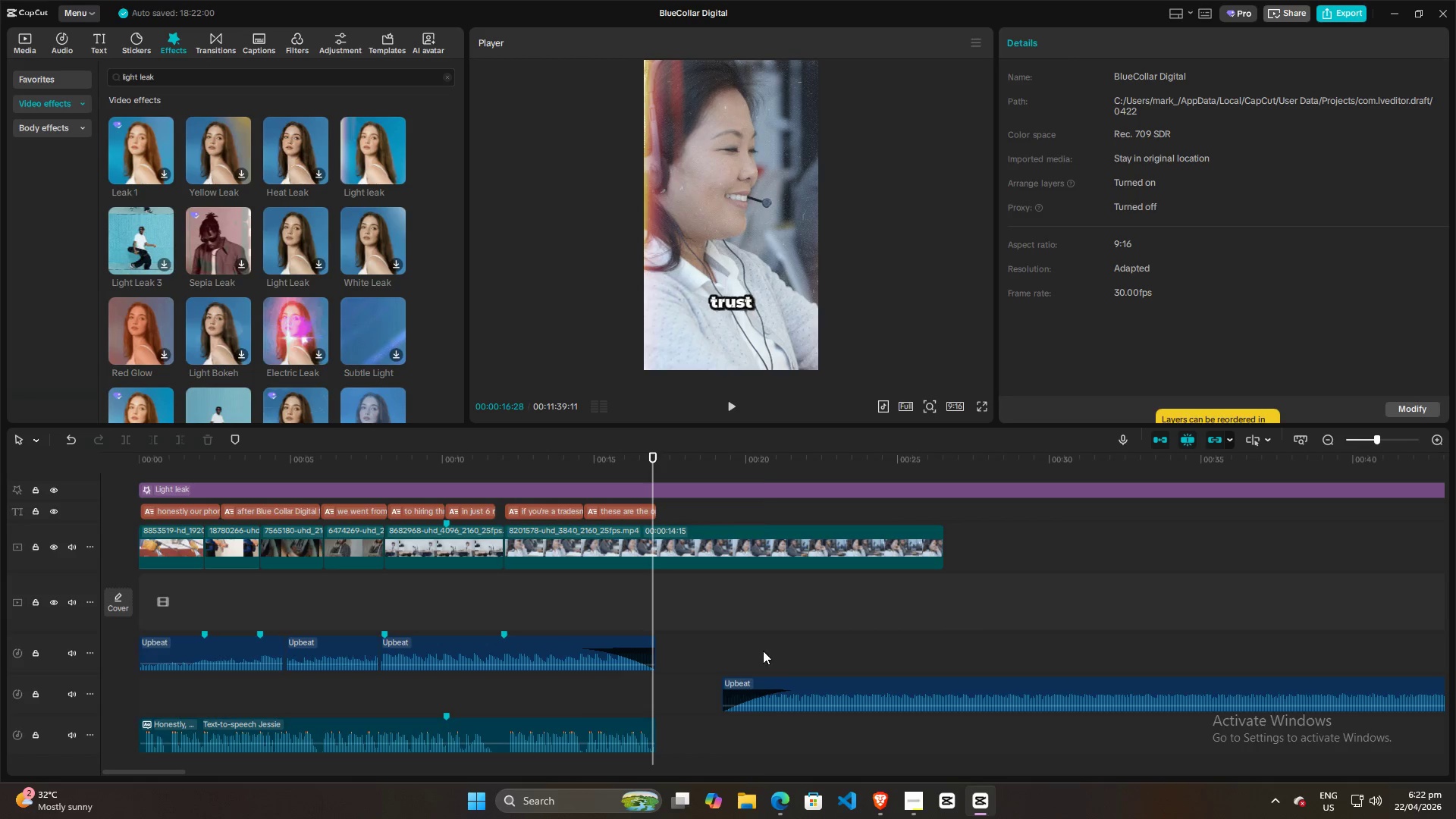 
double_click([749, 648])
 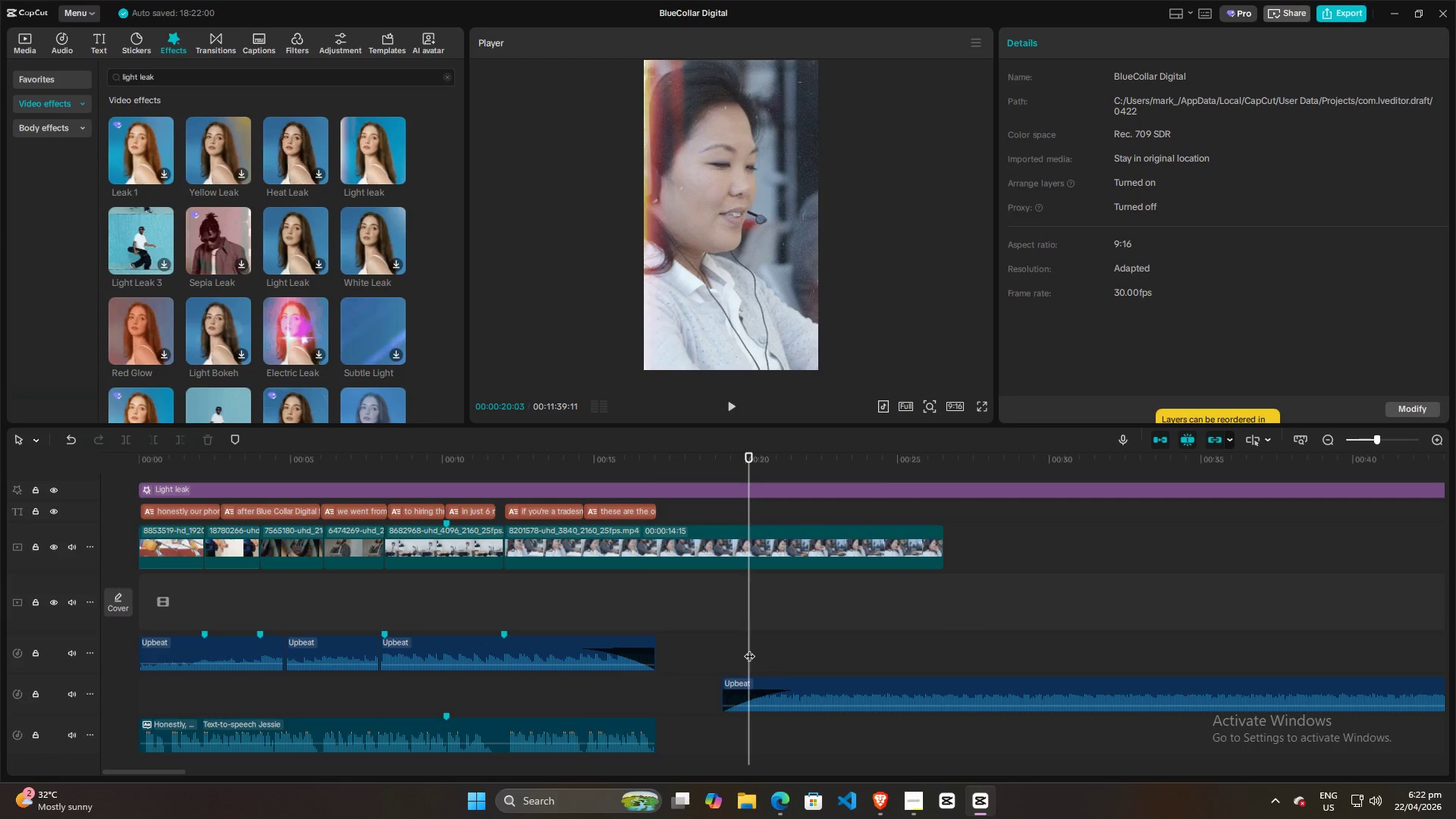 
key(Space)
 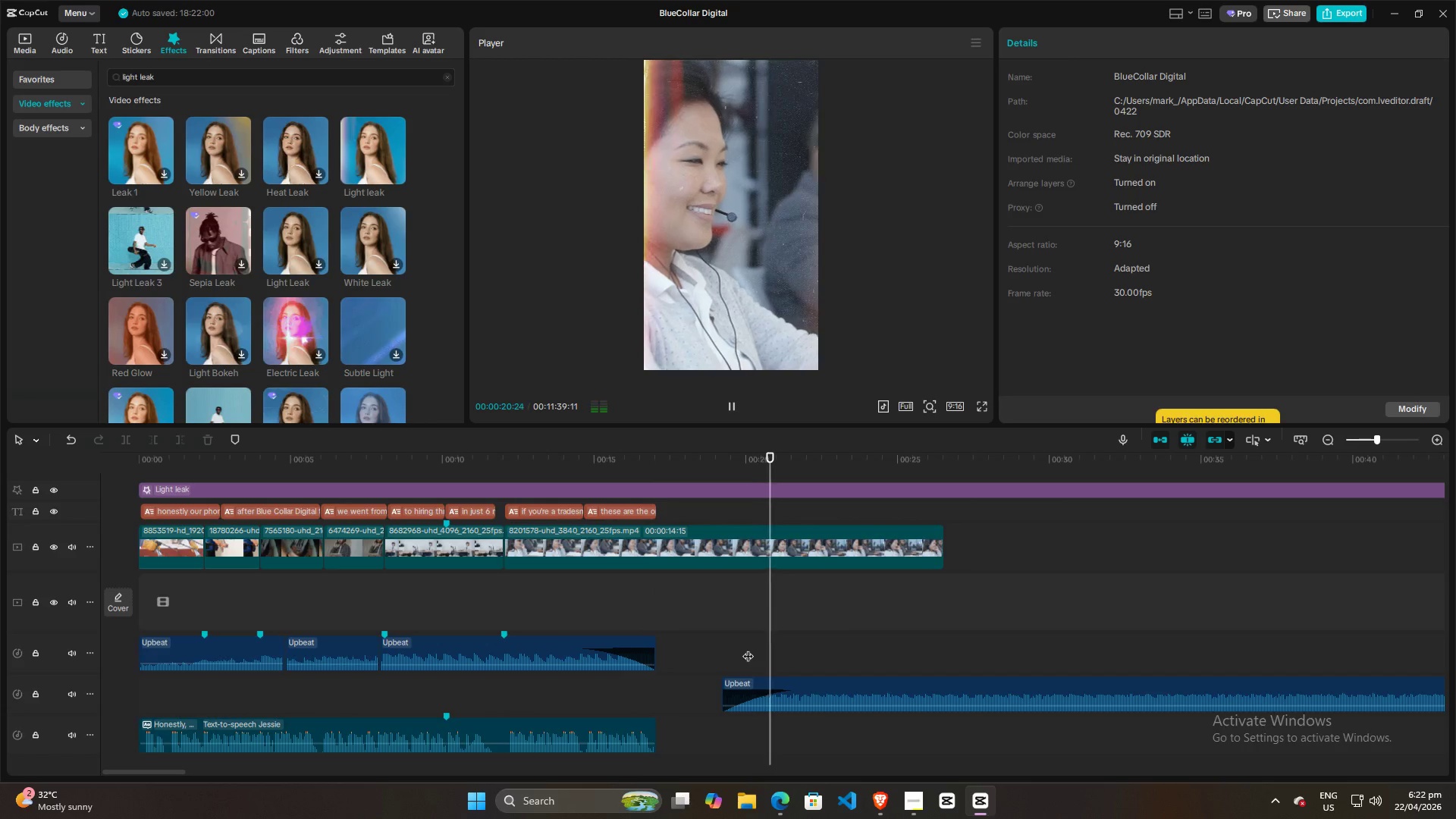 
key(Space)
 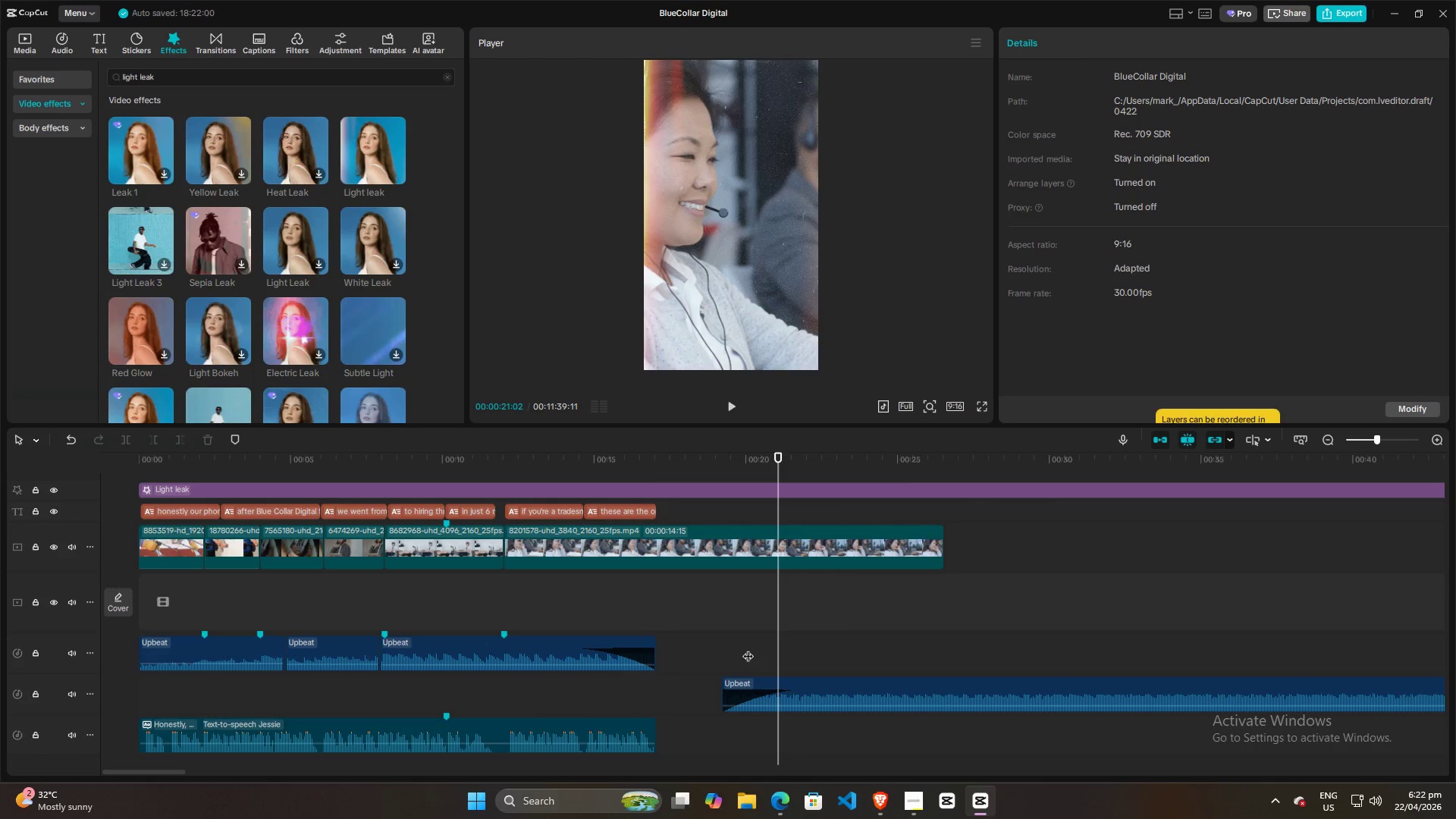 
left_click([747, 648])
 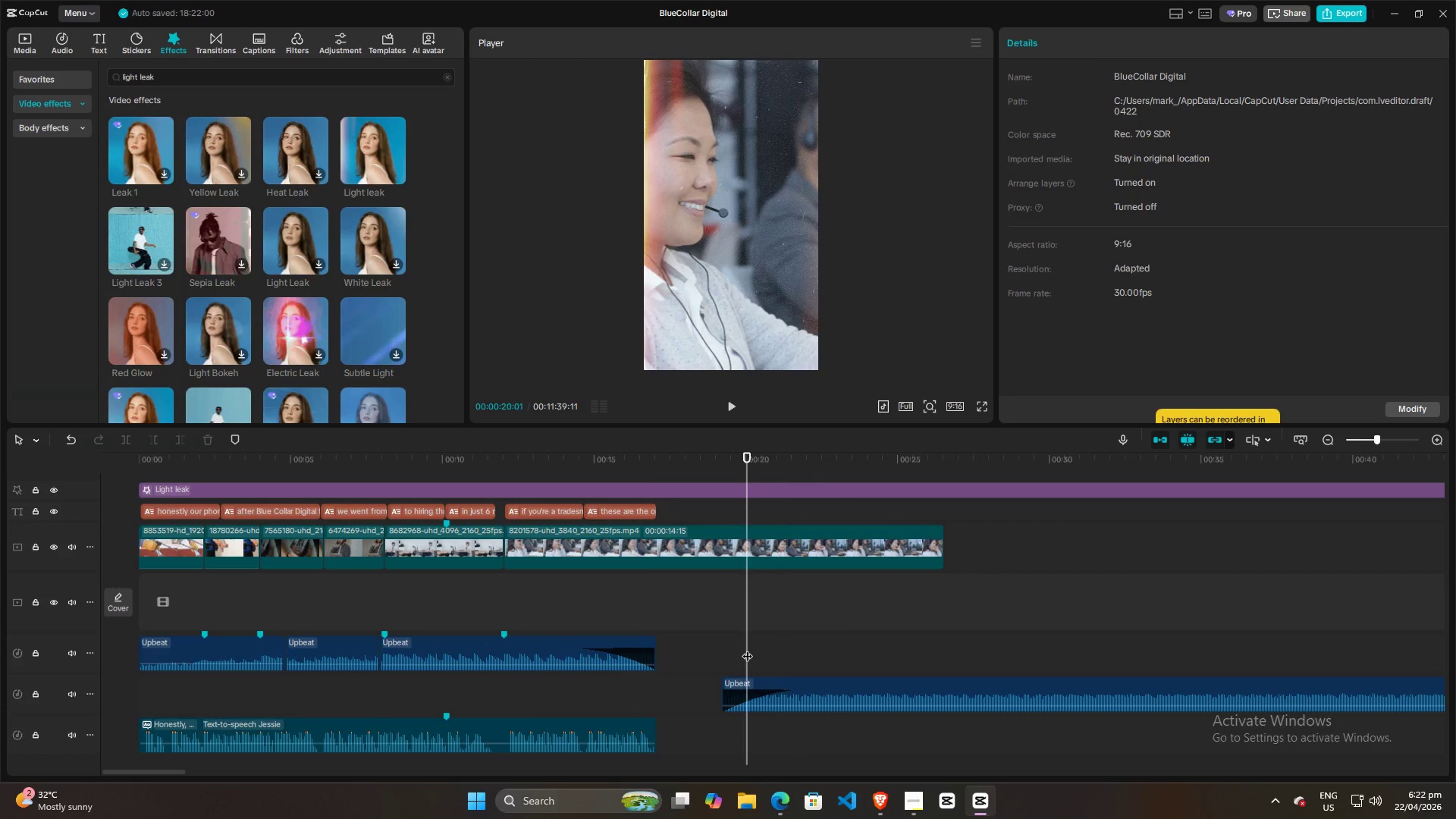 
key(Space)
 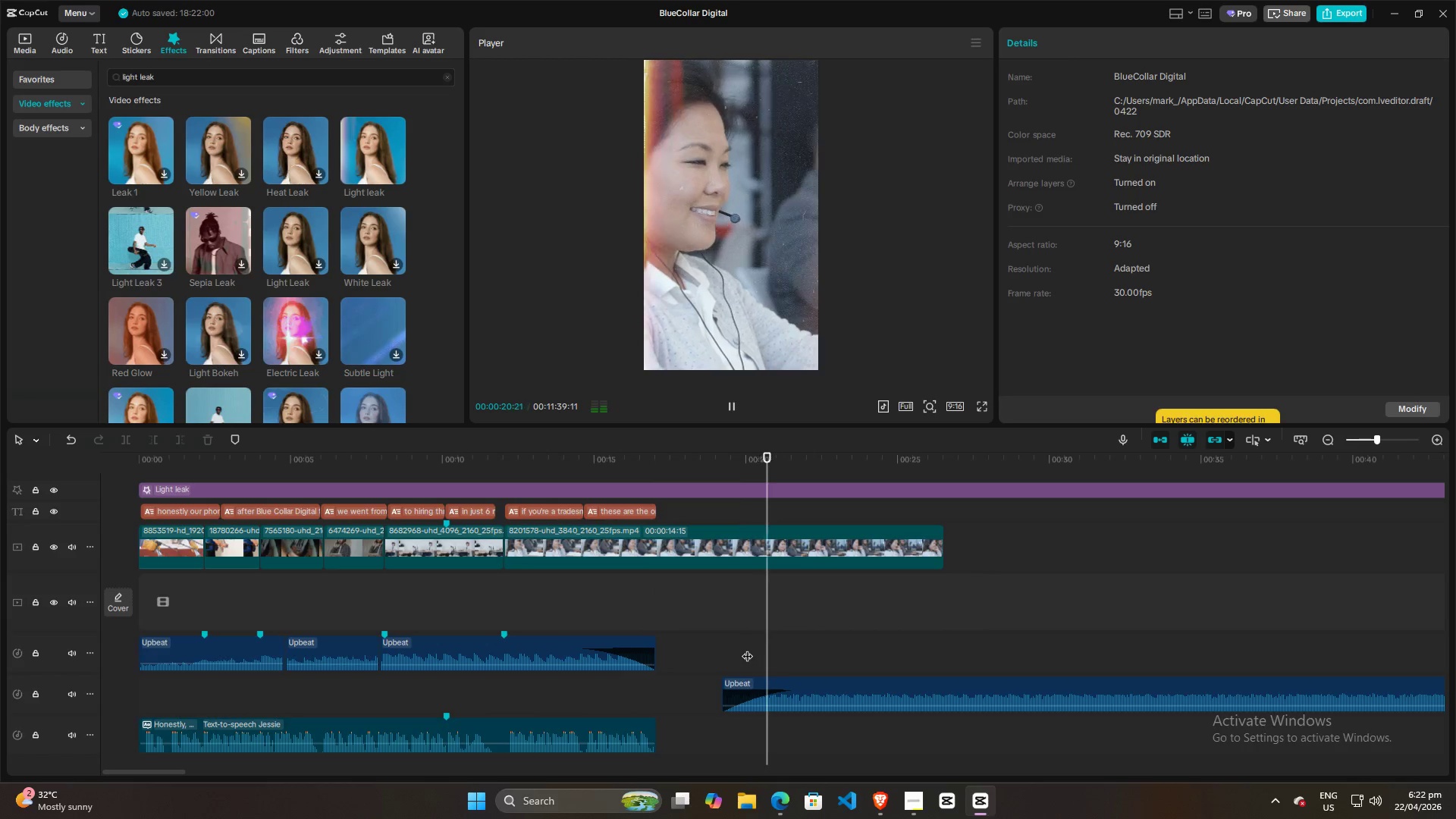 
key(Space)
 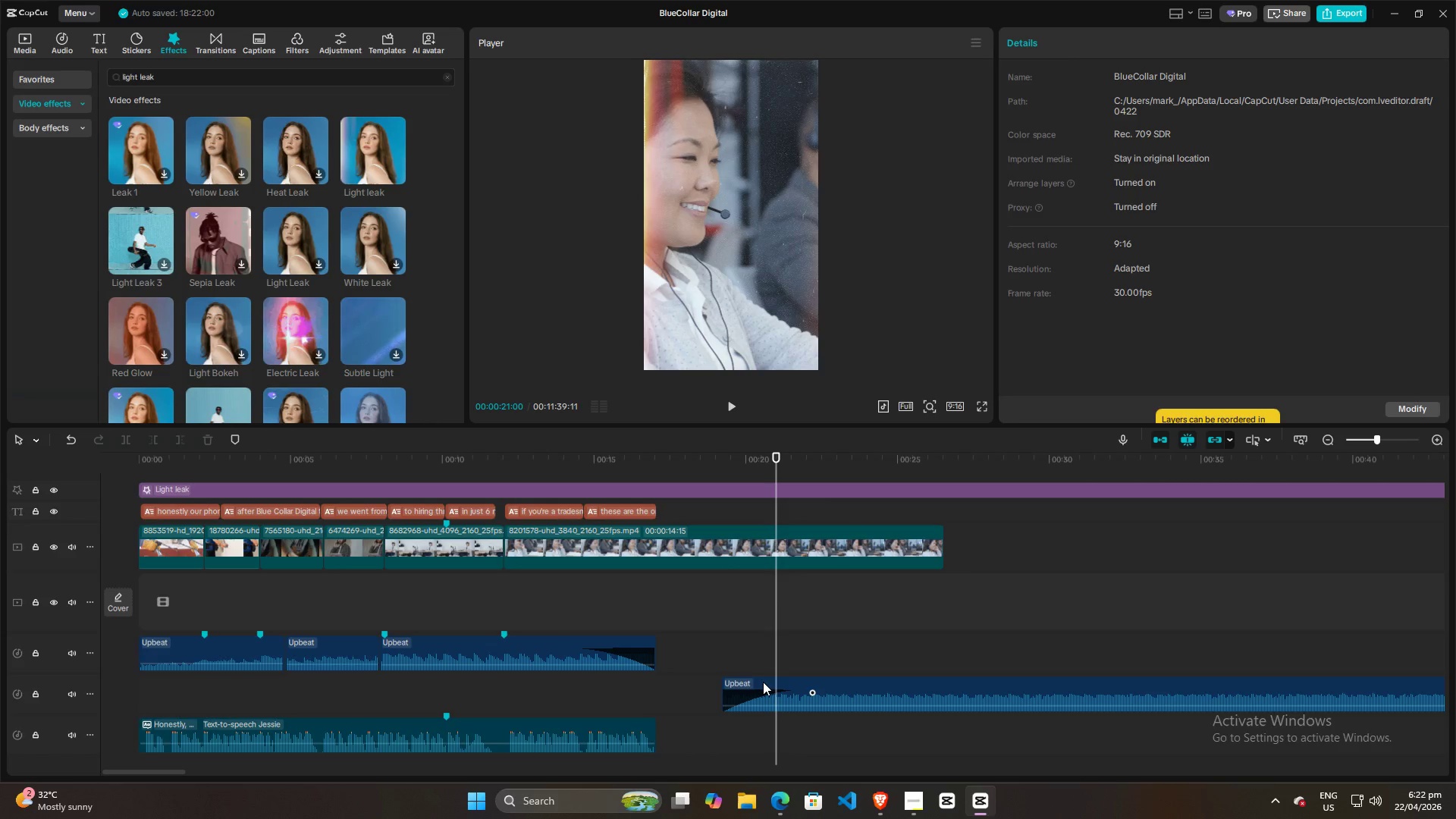 
left_click([765, 680])
 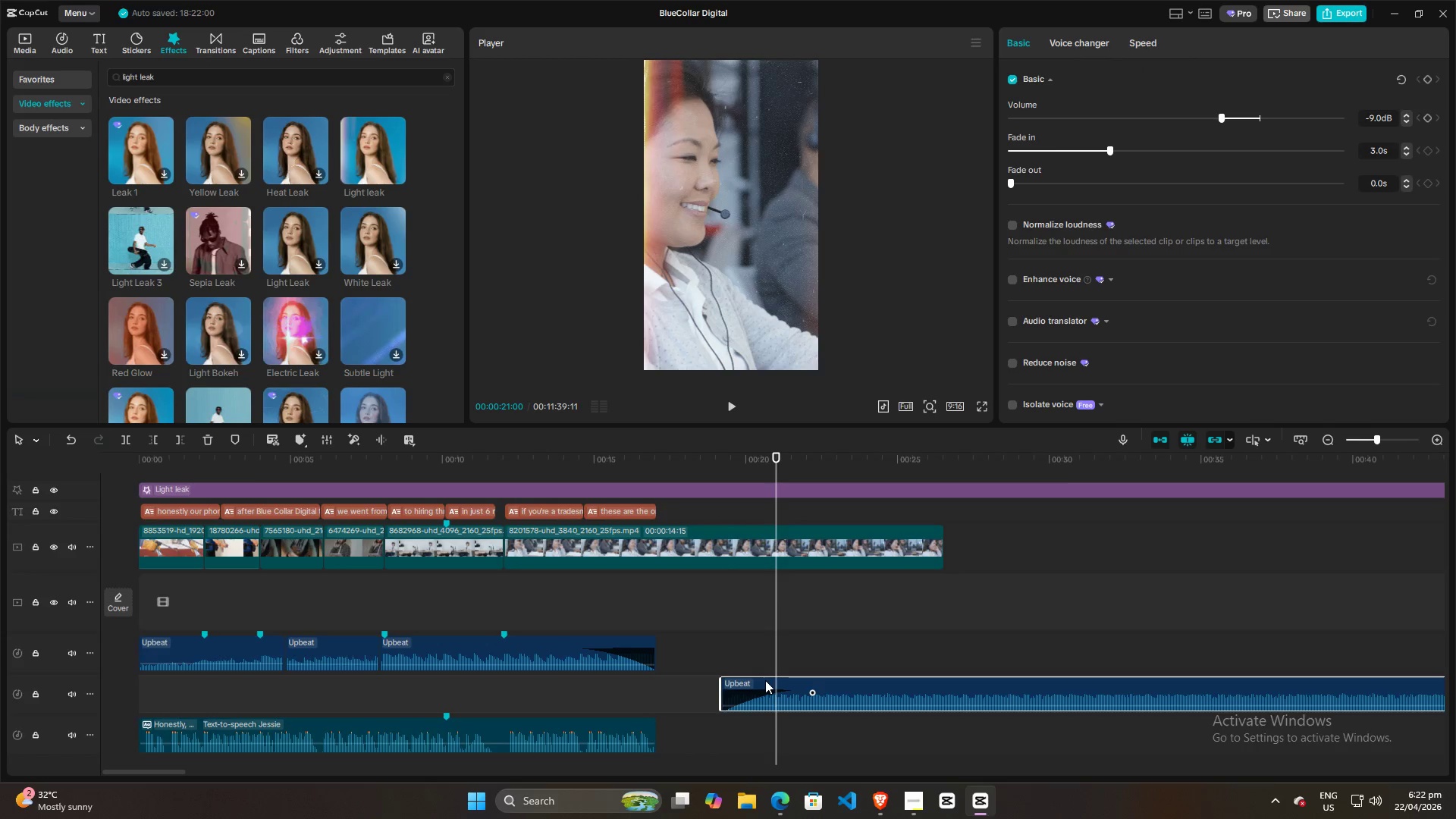 
key(M)
 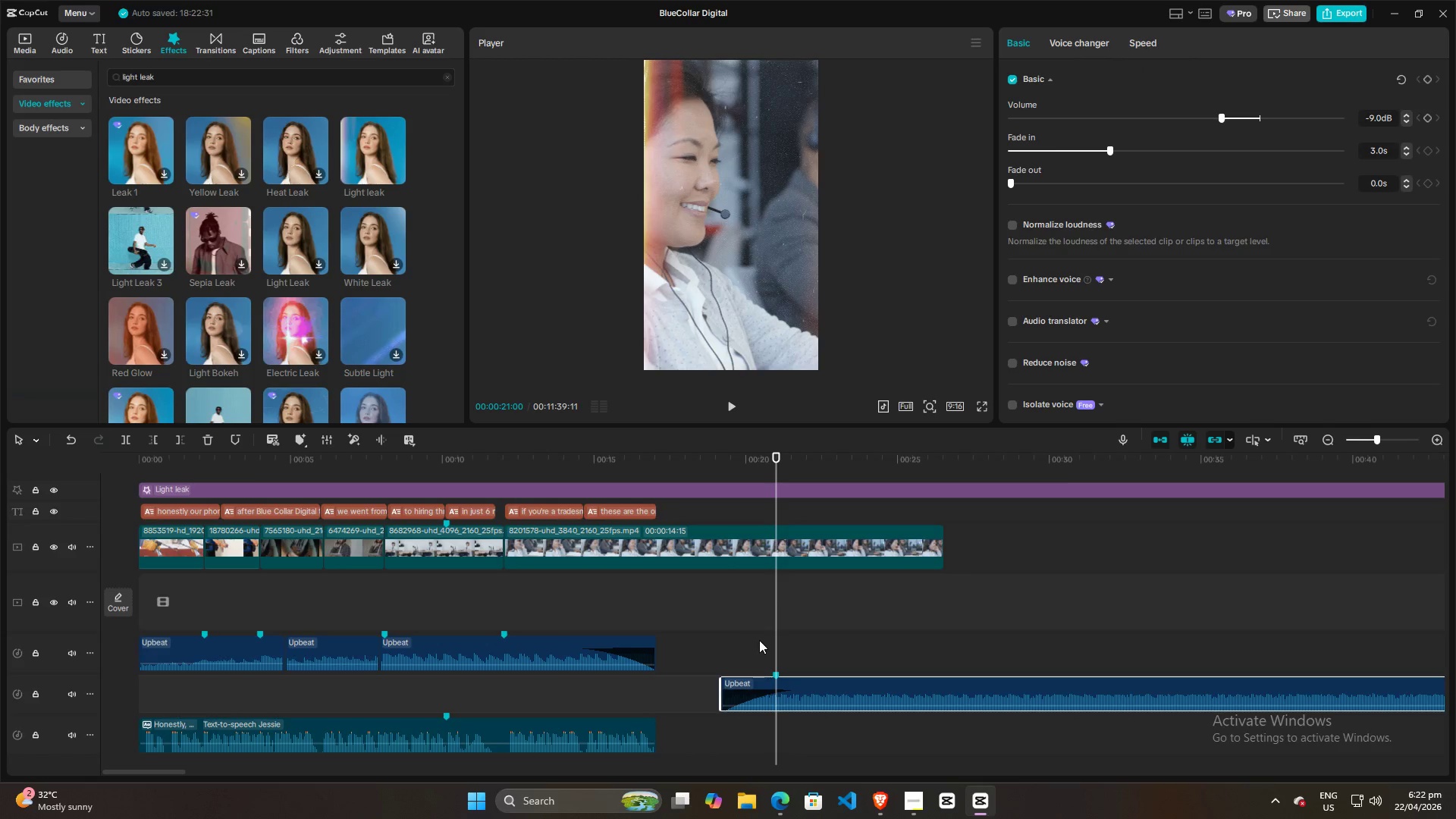 
left_click_drag(start_coordinate=[772, 632], to_coordinate=[656, 635])
 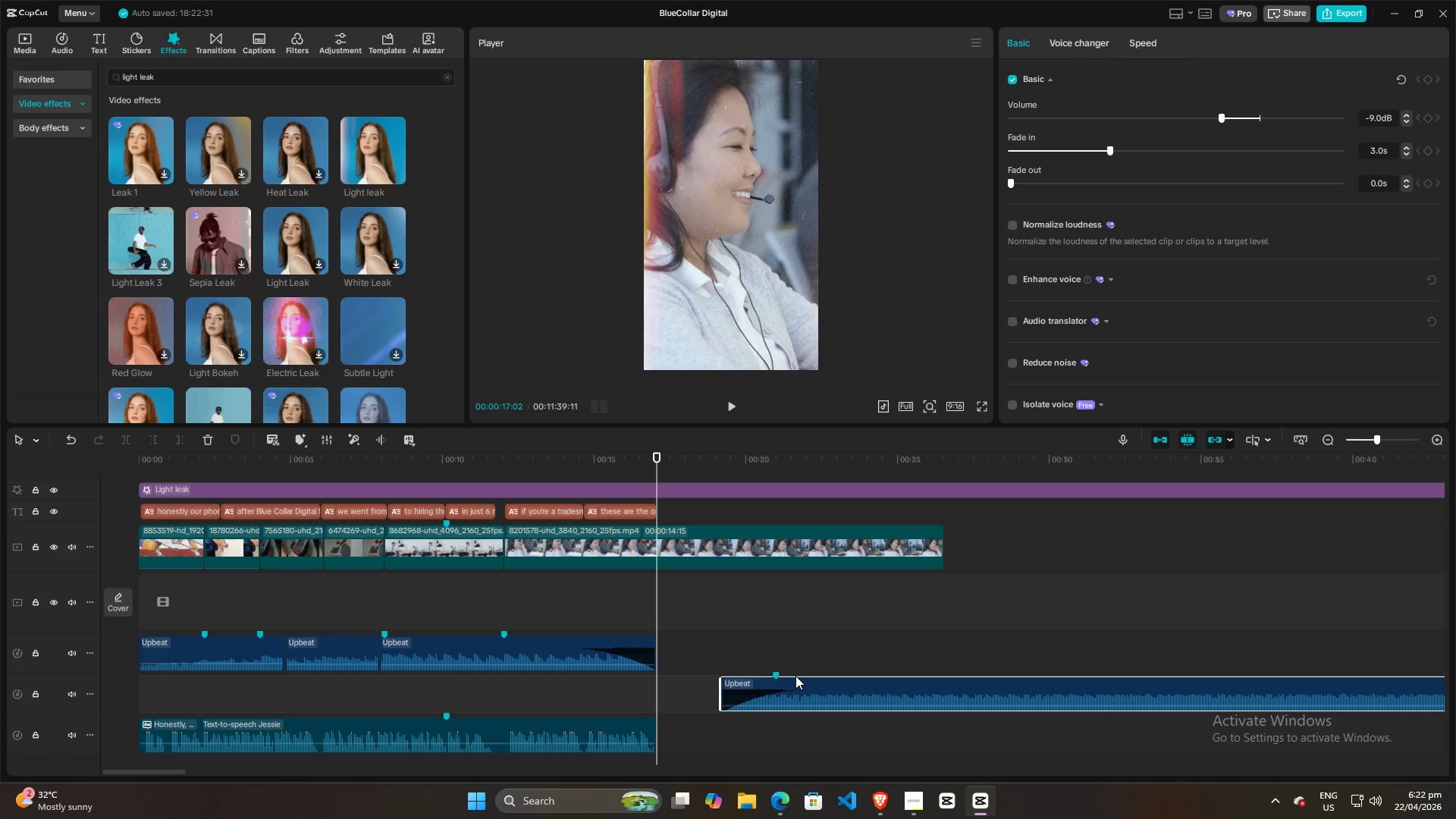 
left_click_drag(start_coordinate=[796, 677], to_coordinate=[678, 681])
 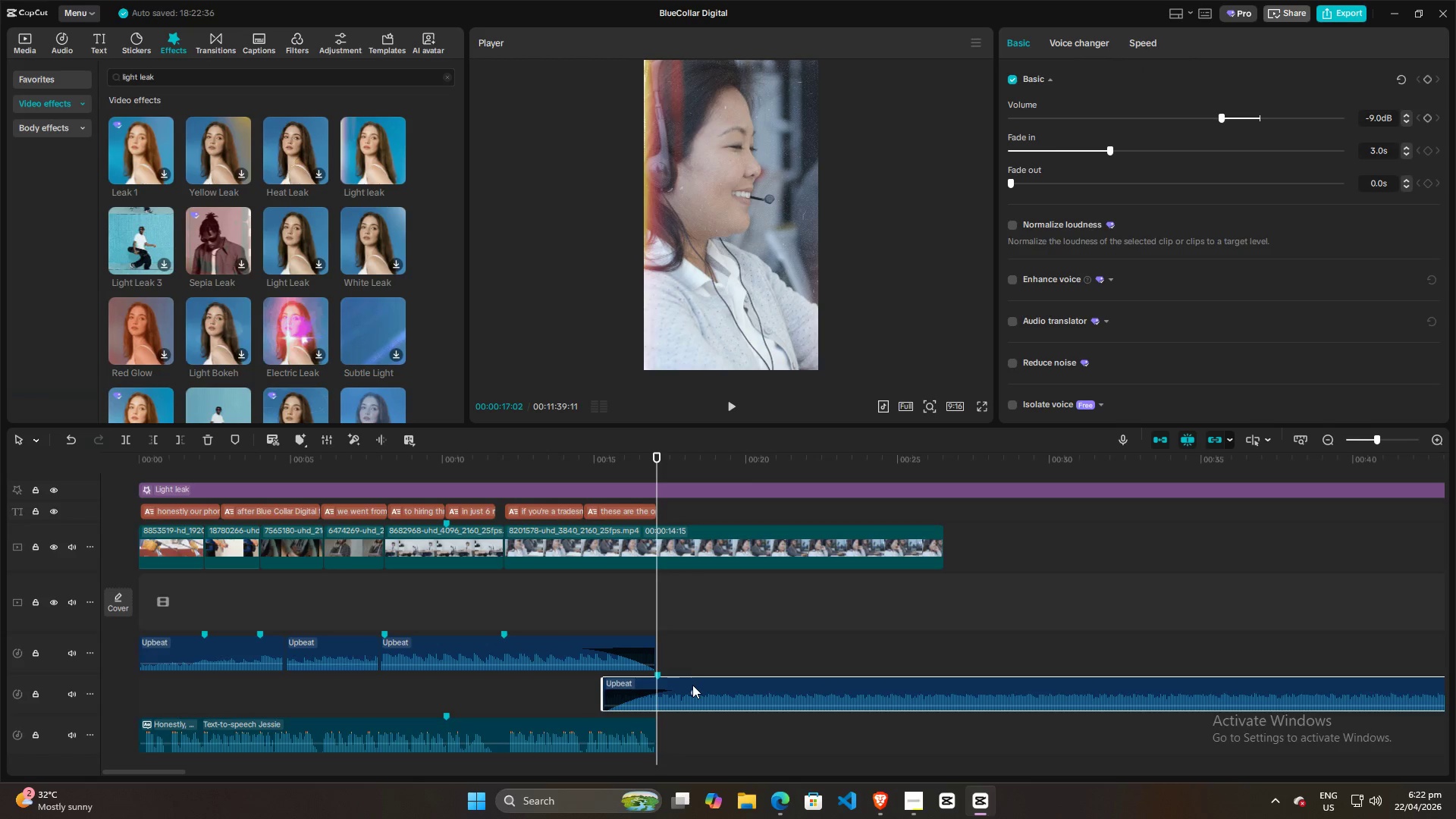 
left_click_drag(start_coordinate=[691, 681], to_coordinate=[689, 685])
 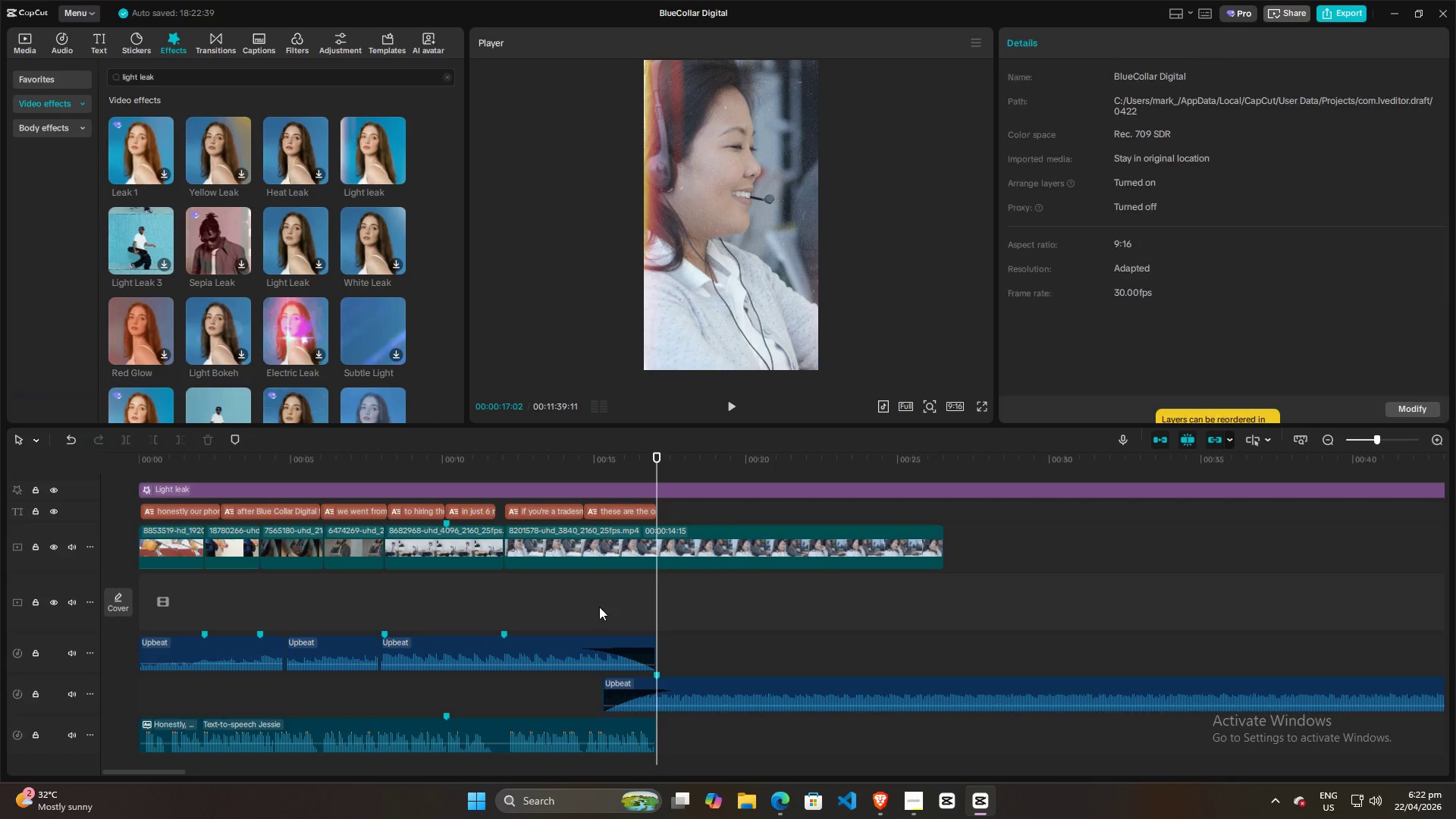 
double_click([585, 607])
 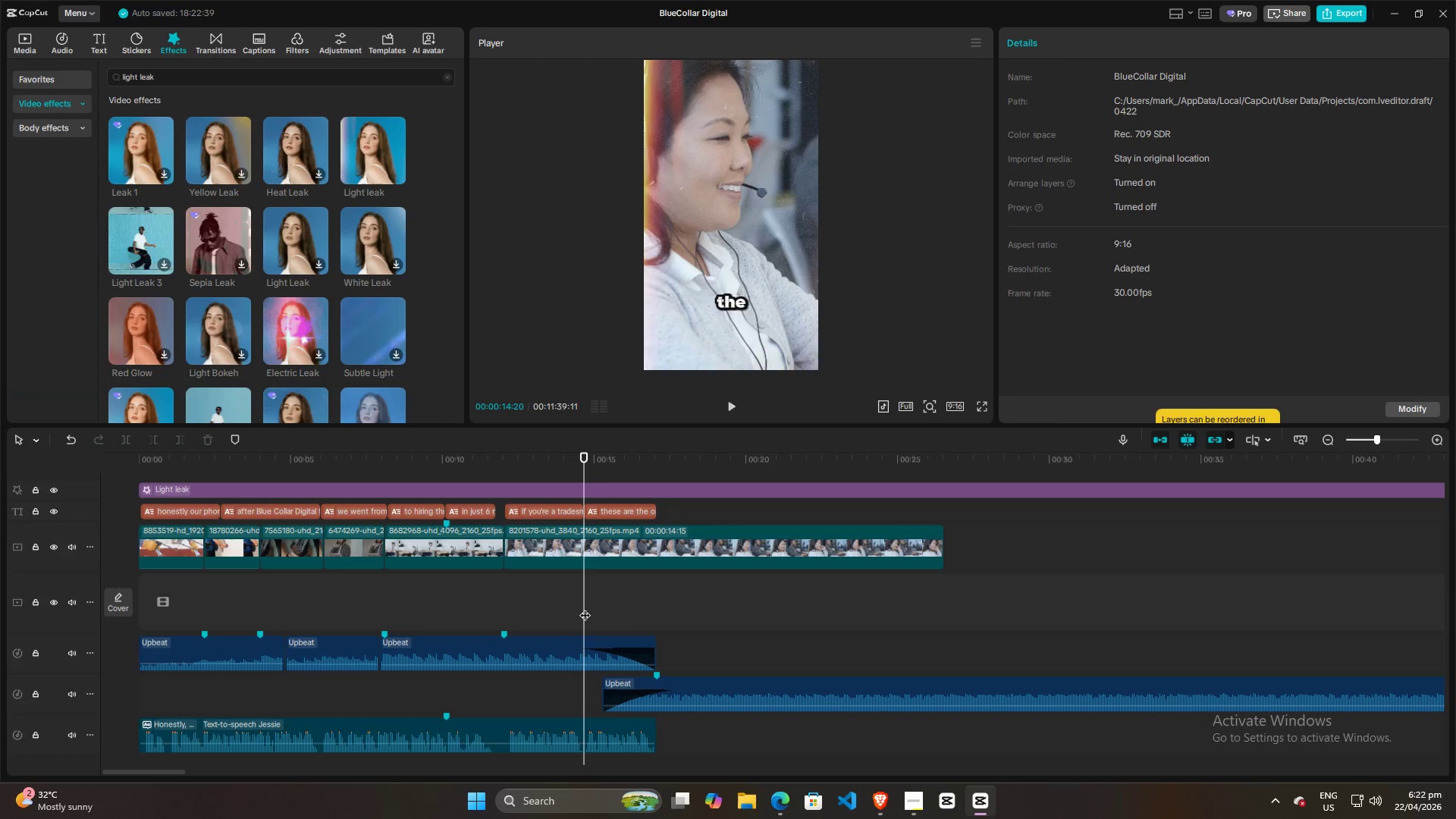 
key(Space)
 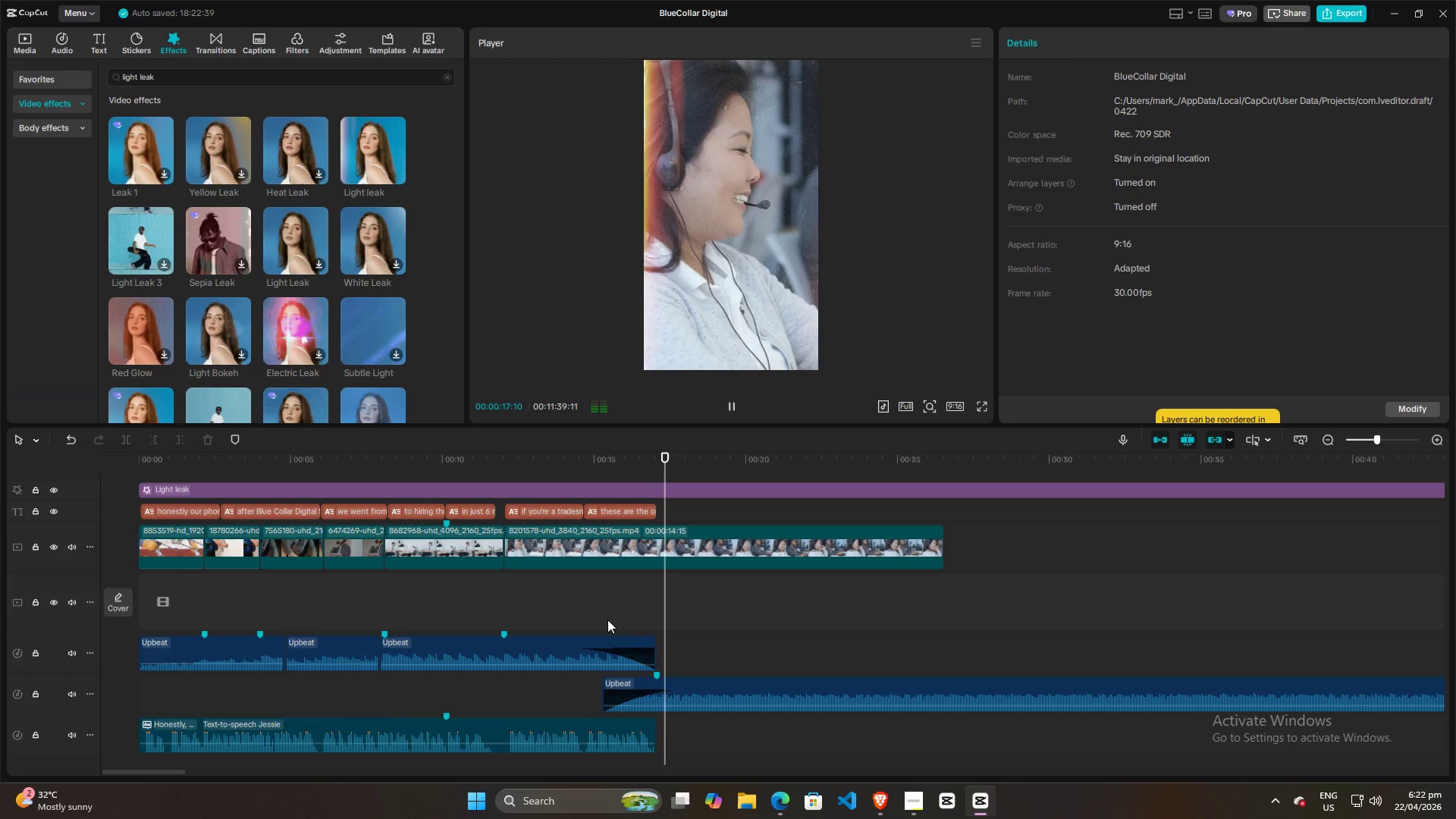 
key(Space)
 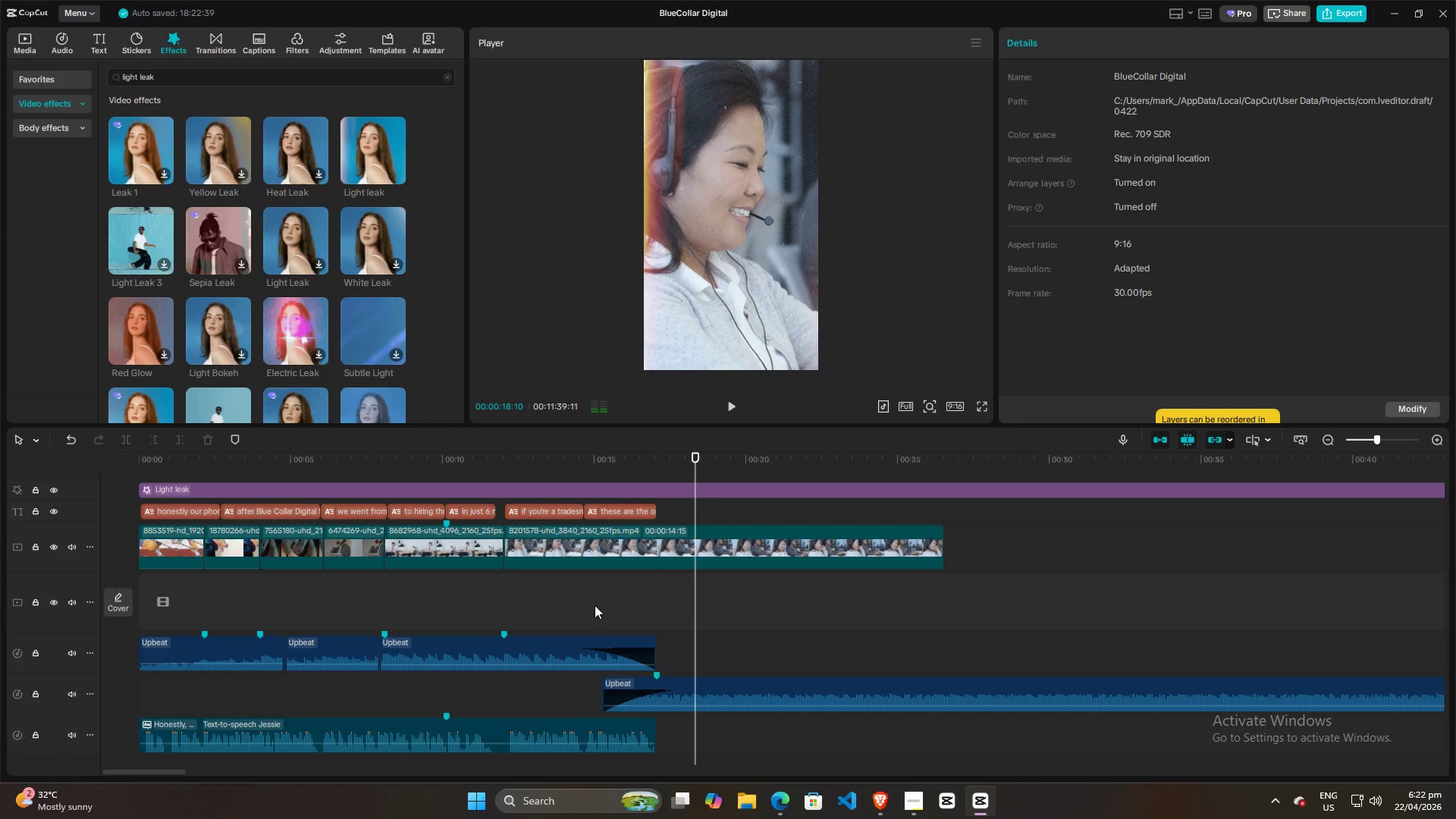 
left_click([591, 606])
 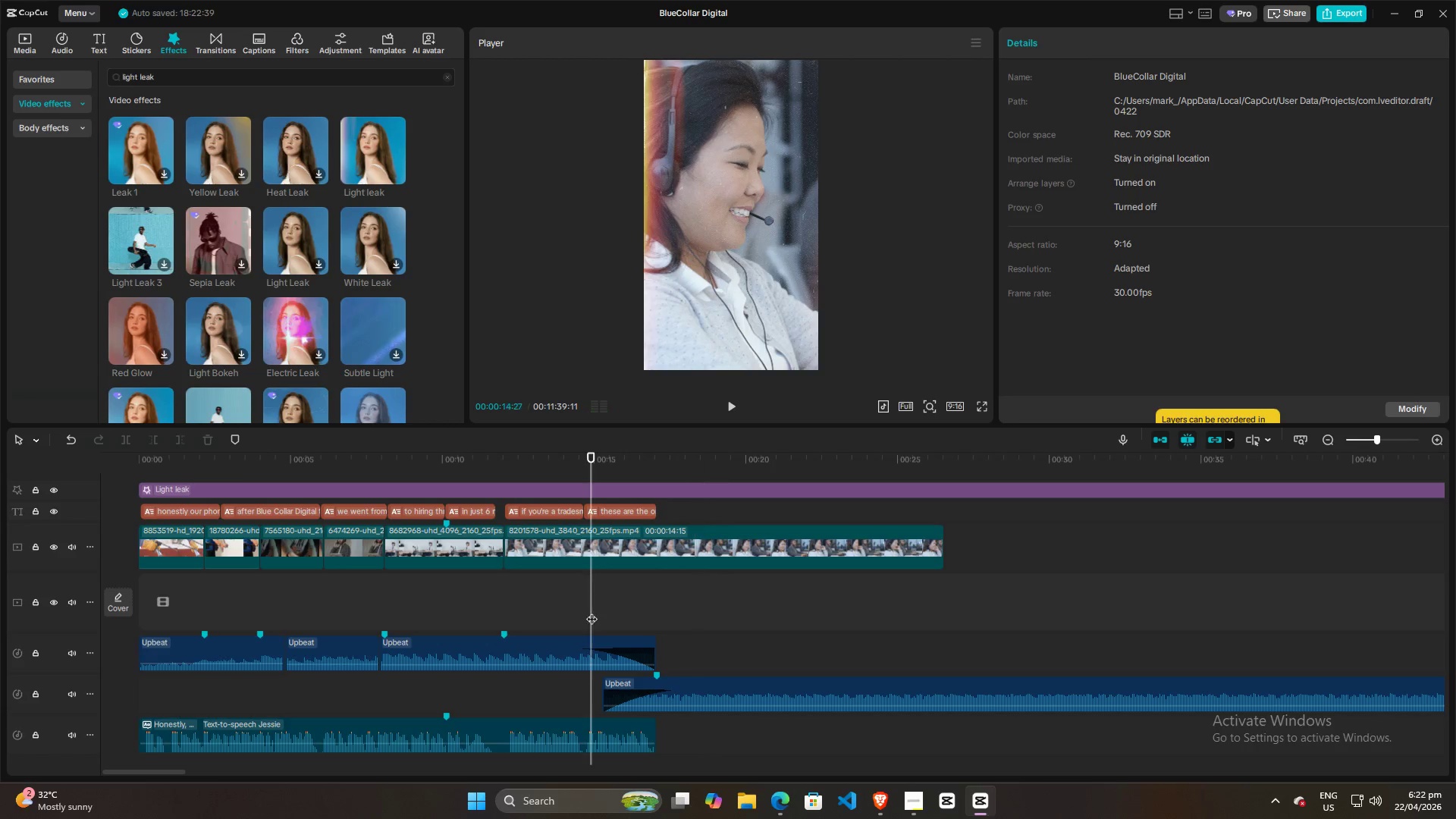 
key(Space)
 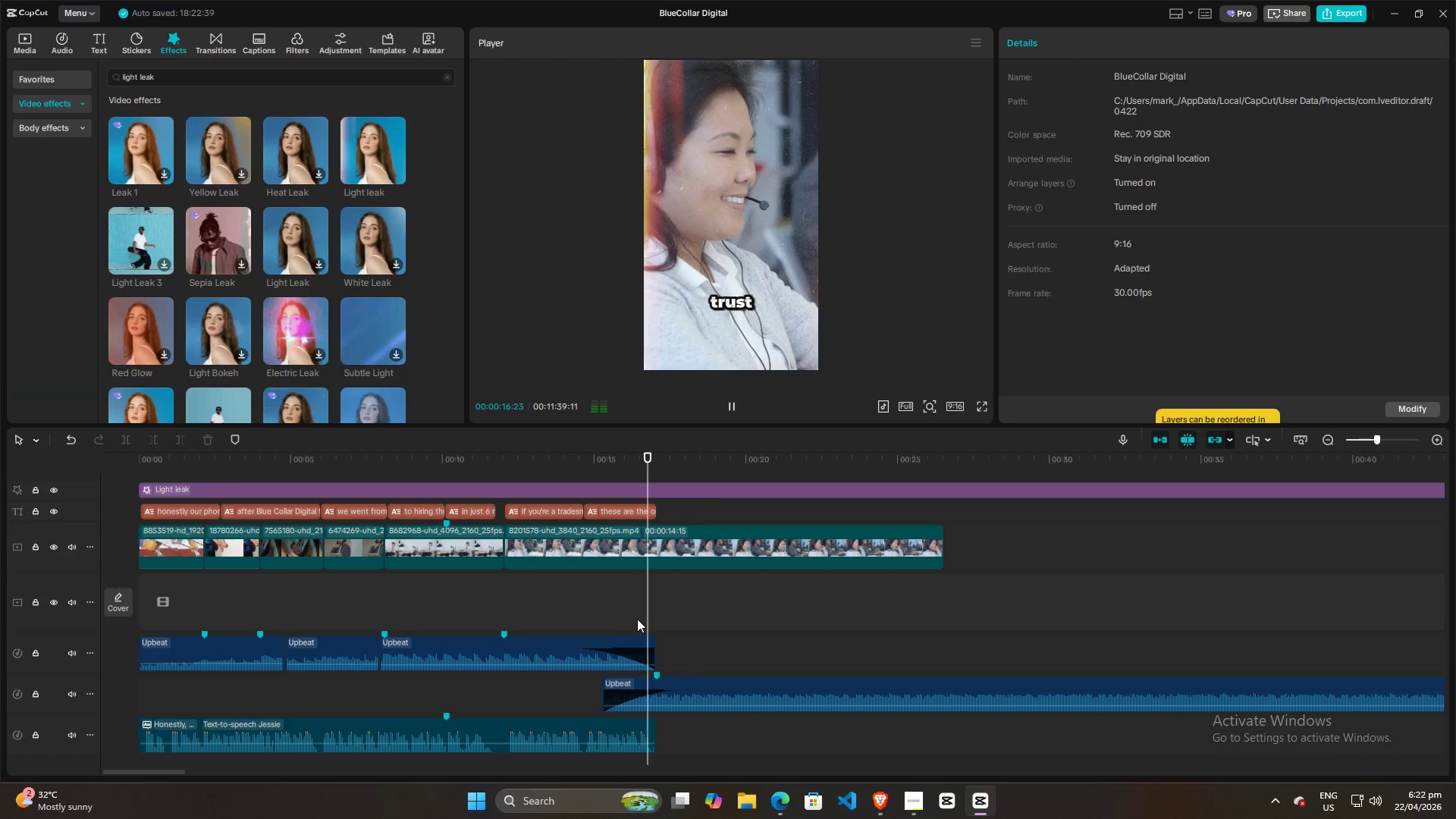 
key(Space)
 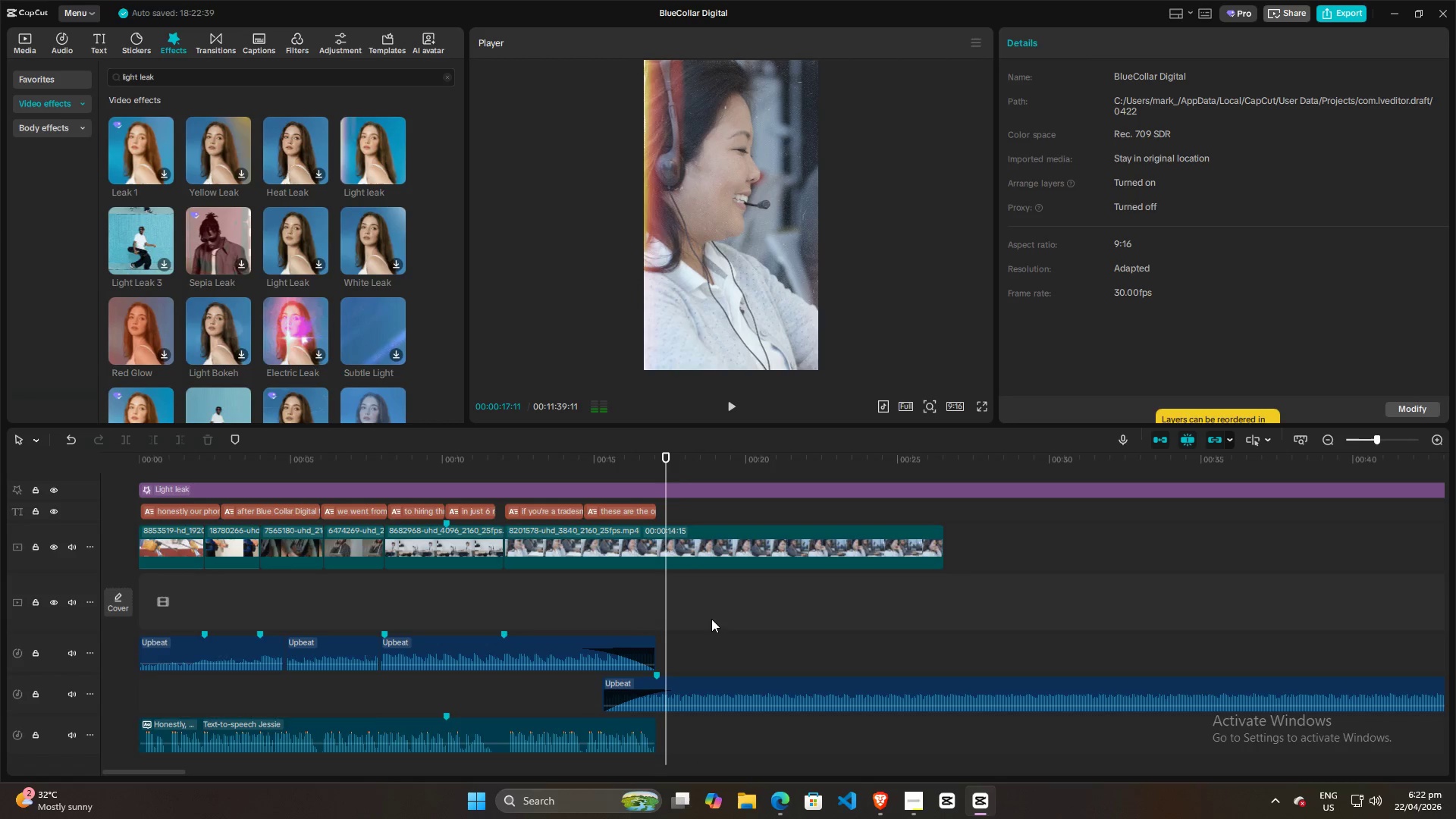 
hold_key(key=ControlLeft, duration=0.83)
scroll: coordinate [711, 617], scroll_direction: up, amount: 10.0
 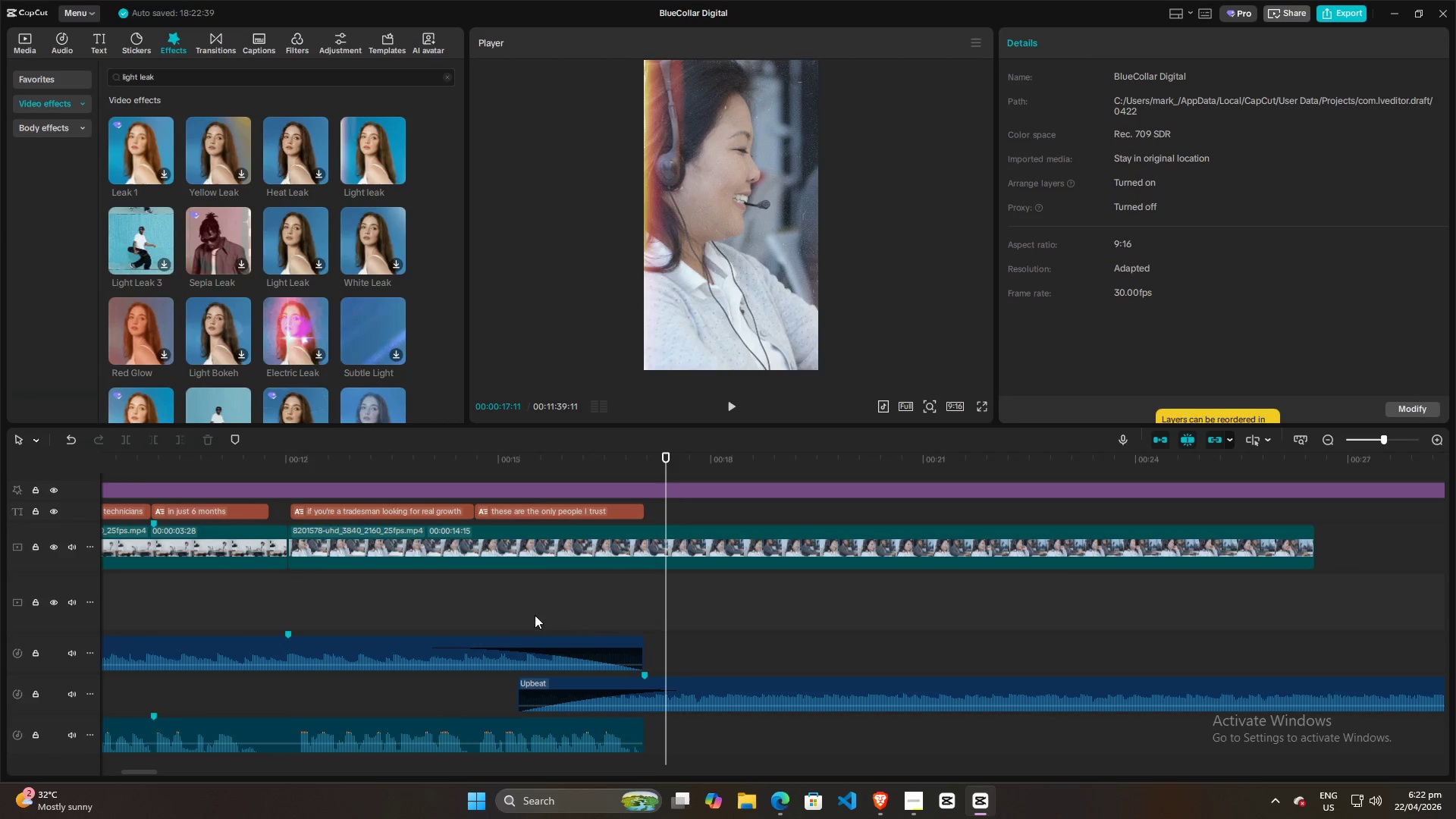 
left_click([504, 609])
 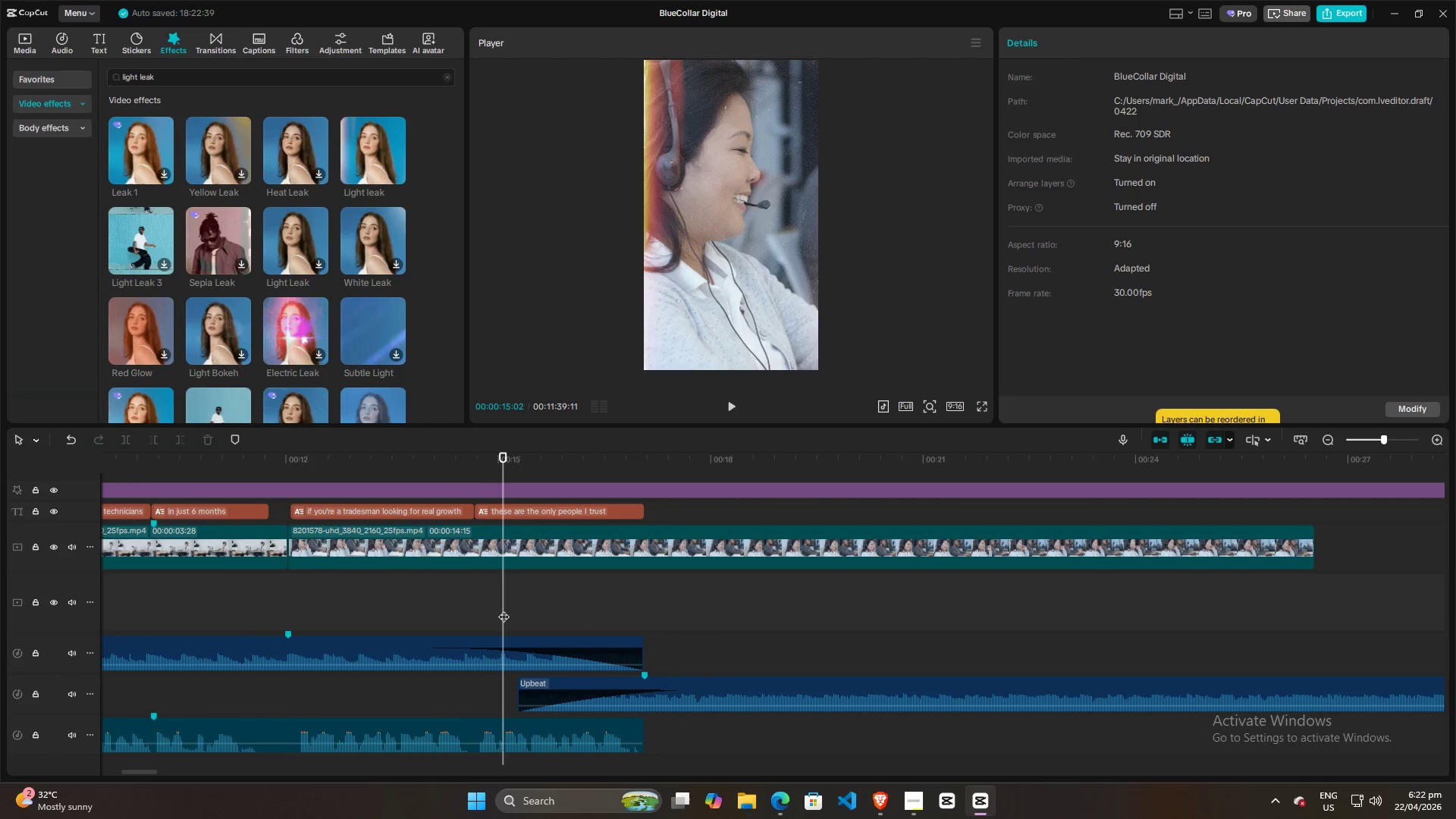 
key(Space)
 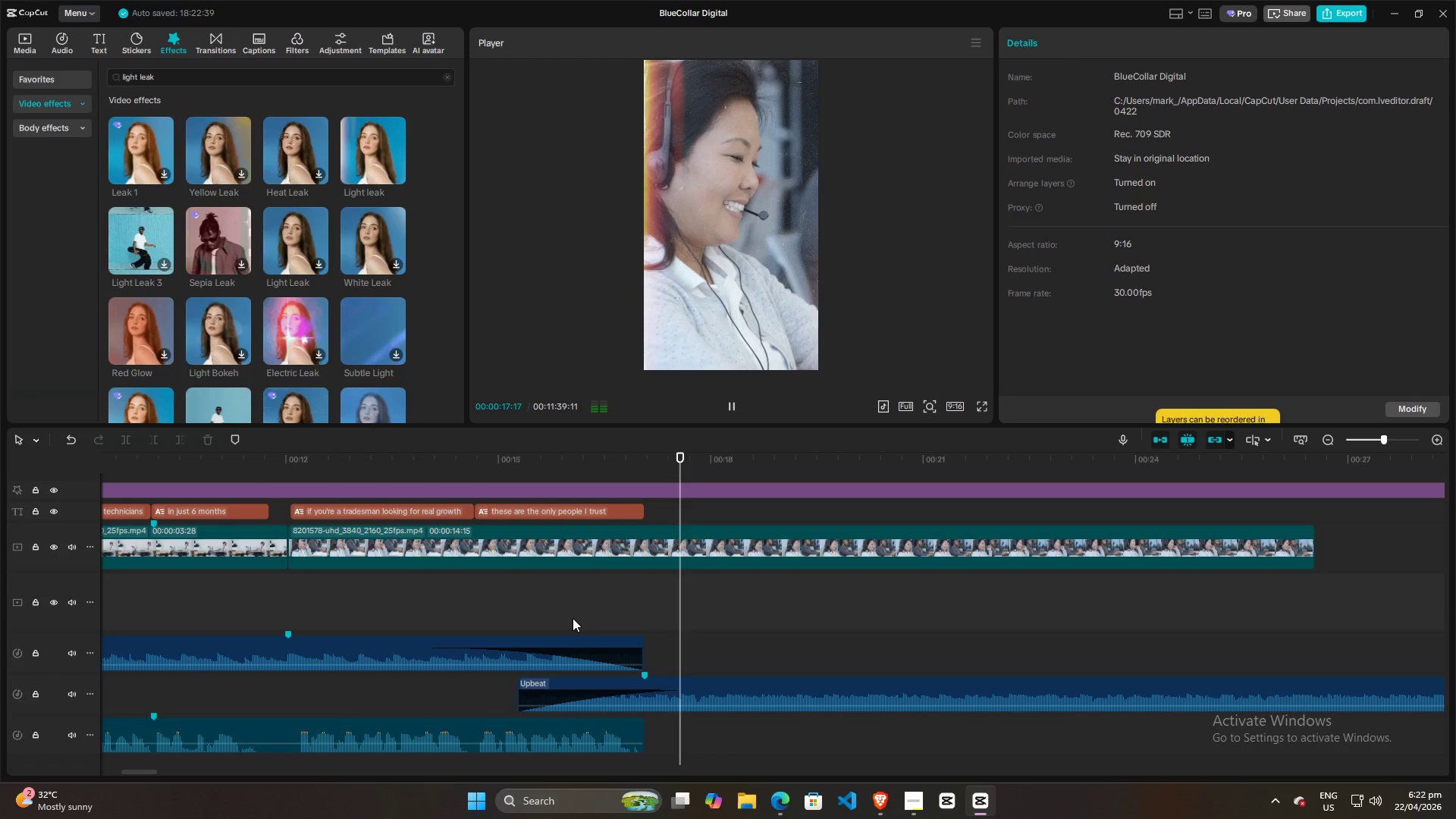 
key(Space)
 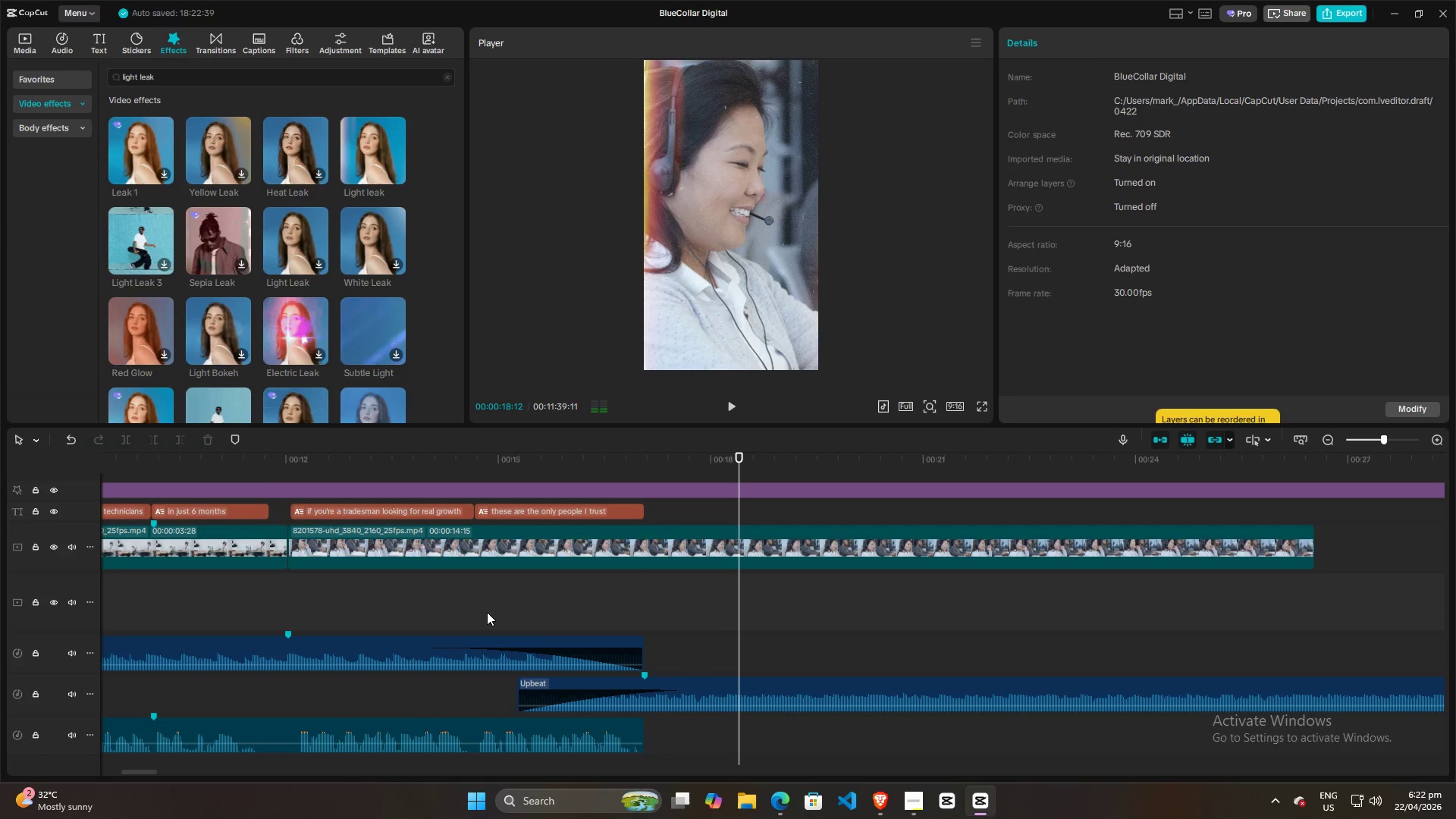 
left_click([485, 612])
 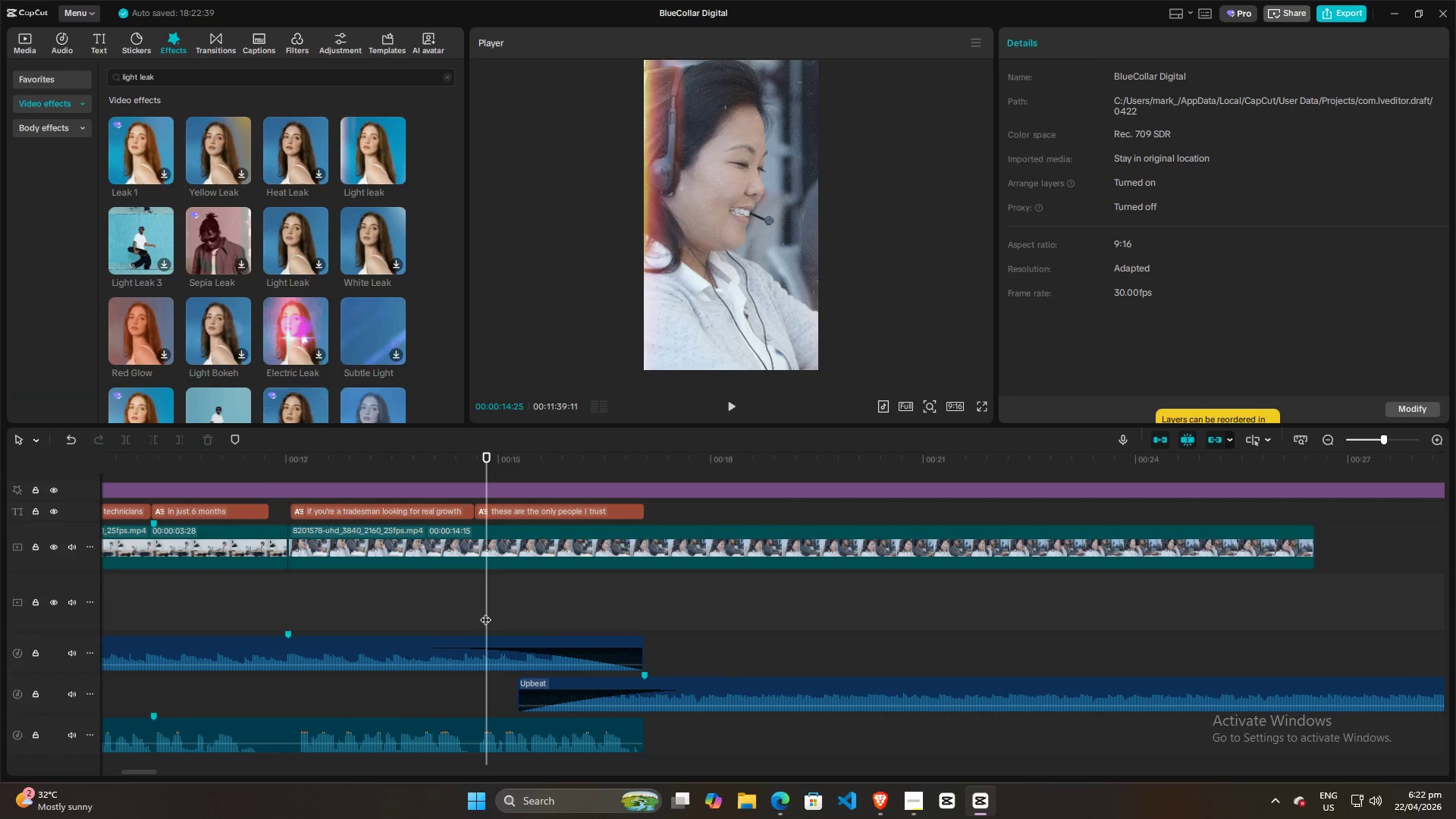 
key(Space)
 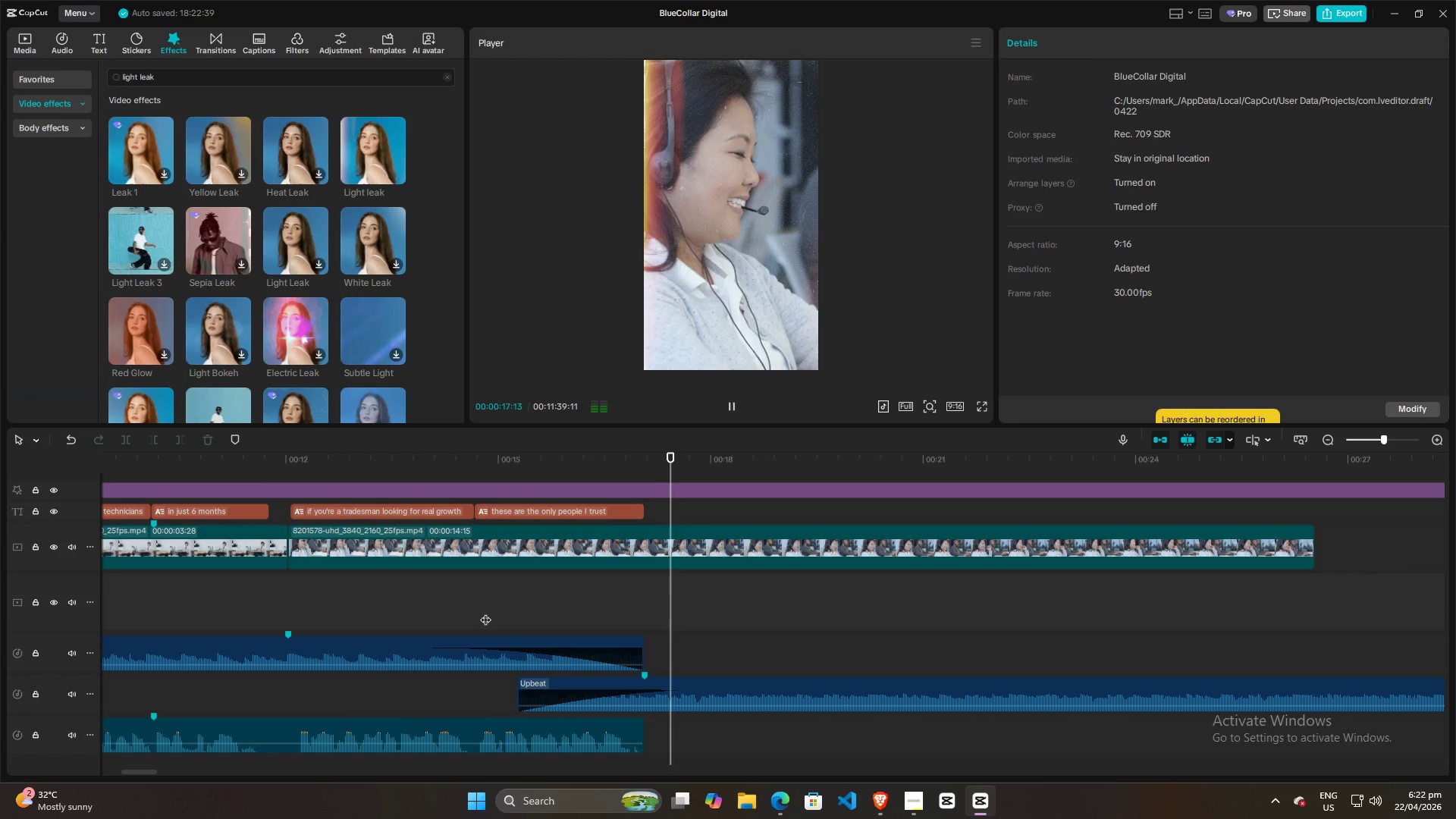 
key(Space)
 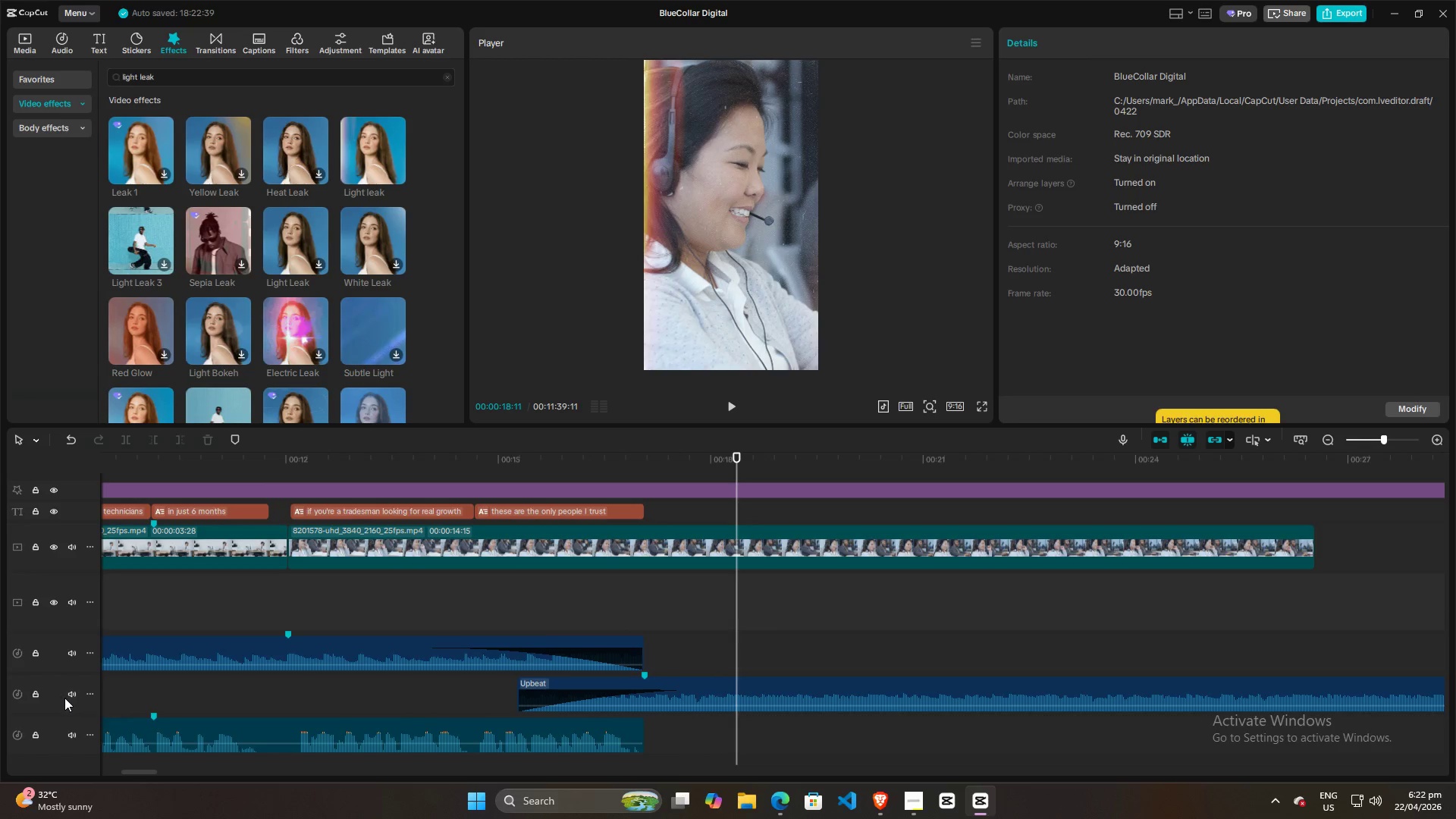 
left_click([72, 695])
 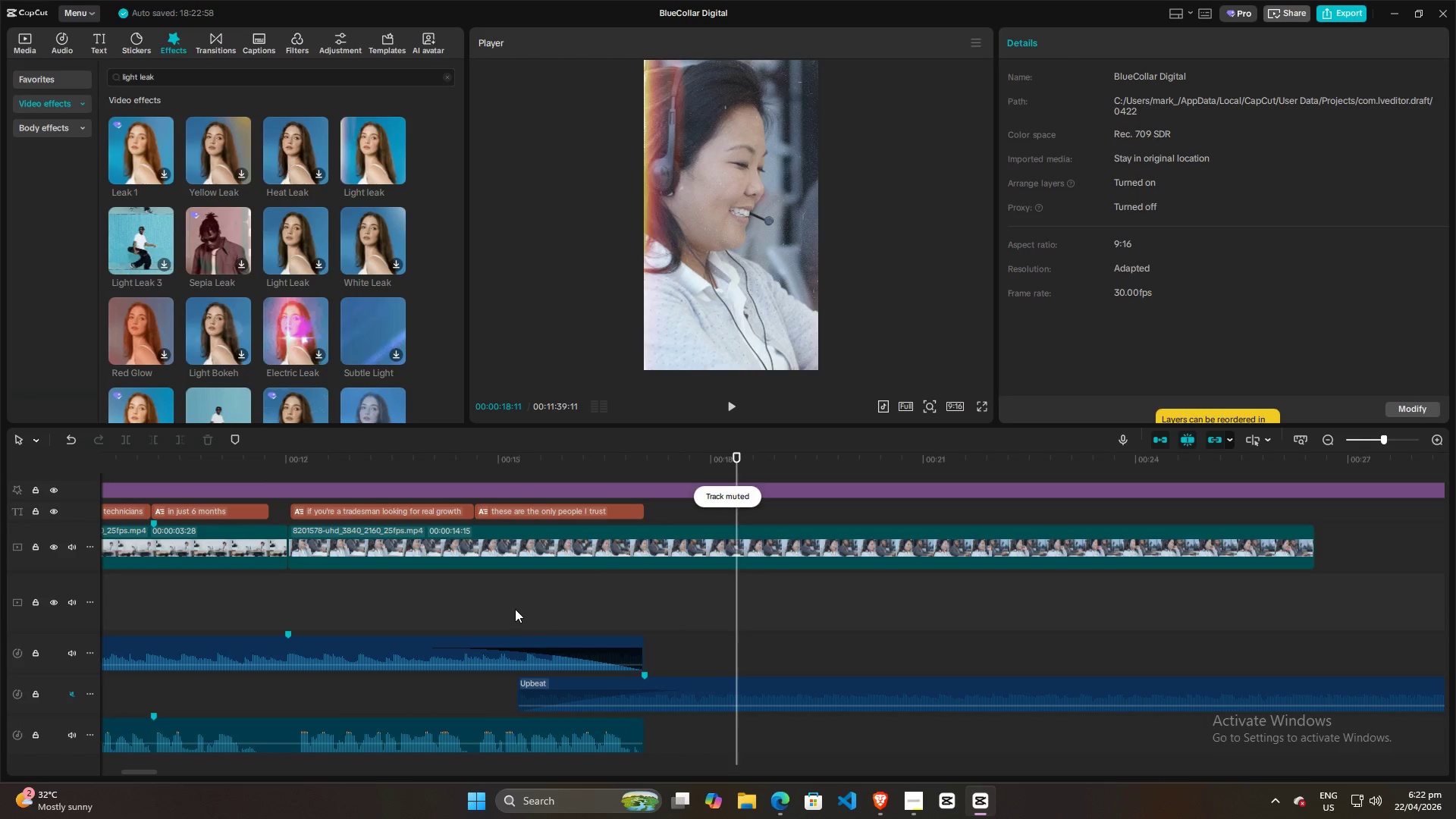 
key(Space)
 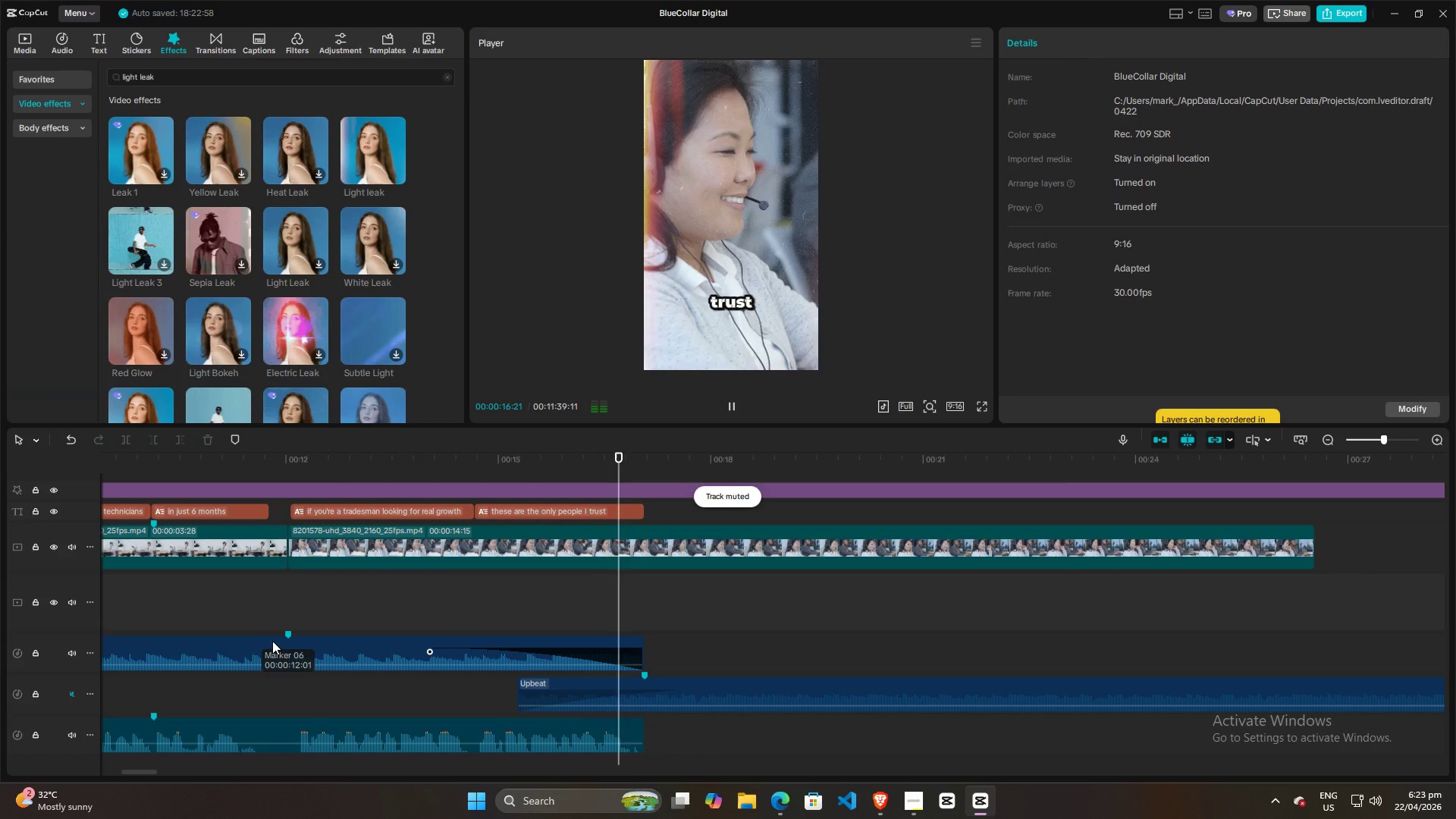 
key(Space)
 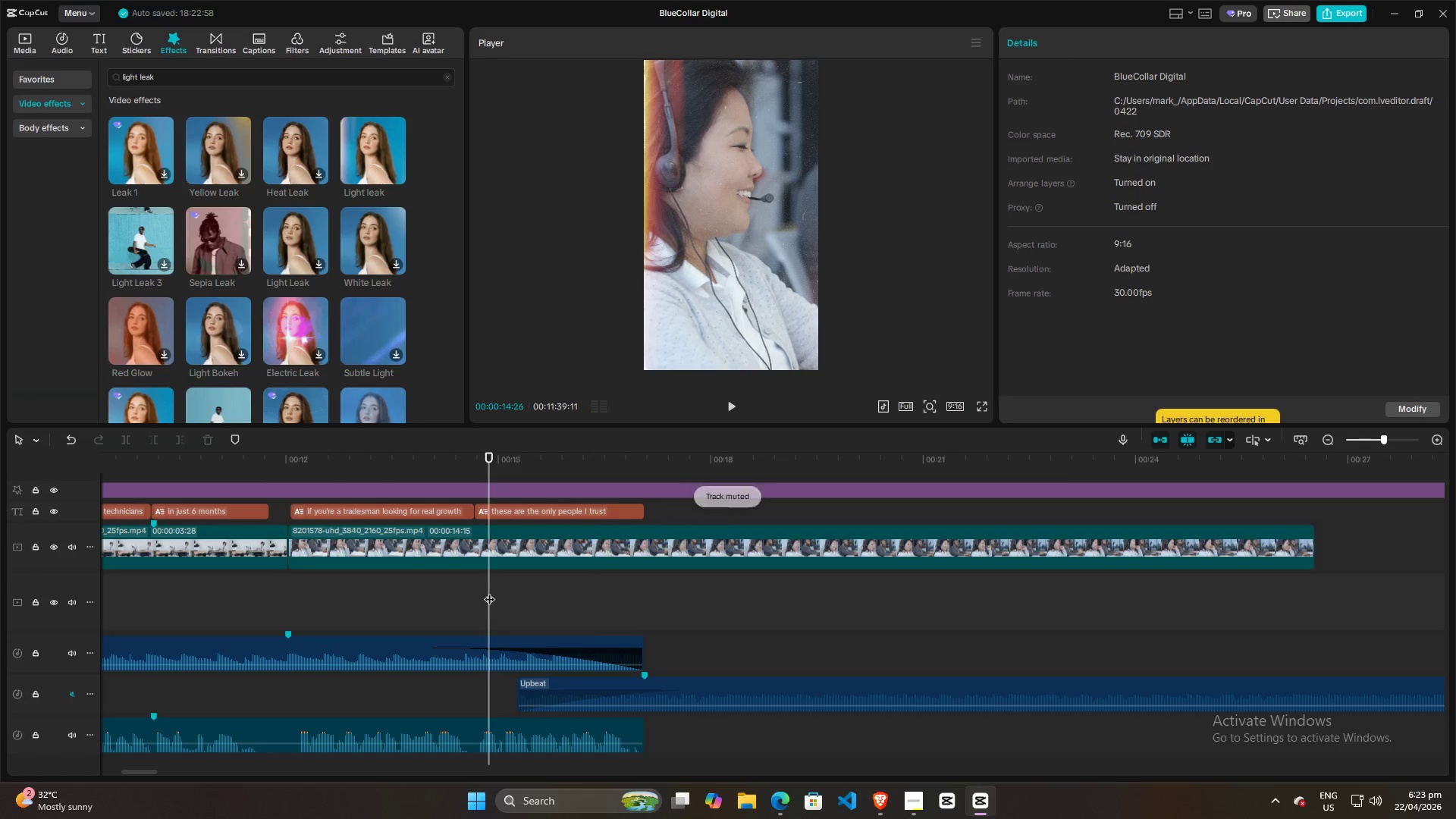 
key(Space)
 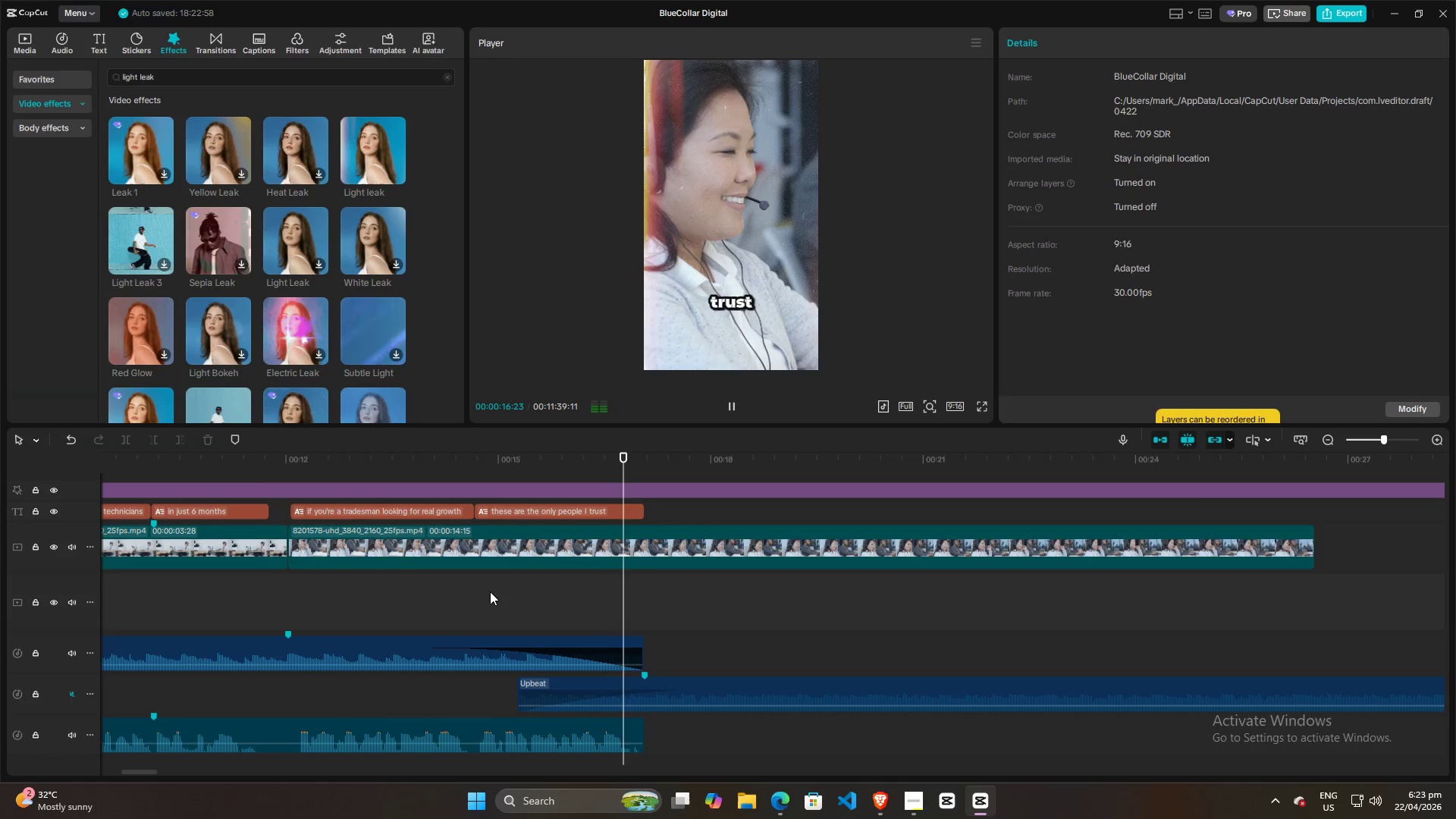 
key(Space)
 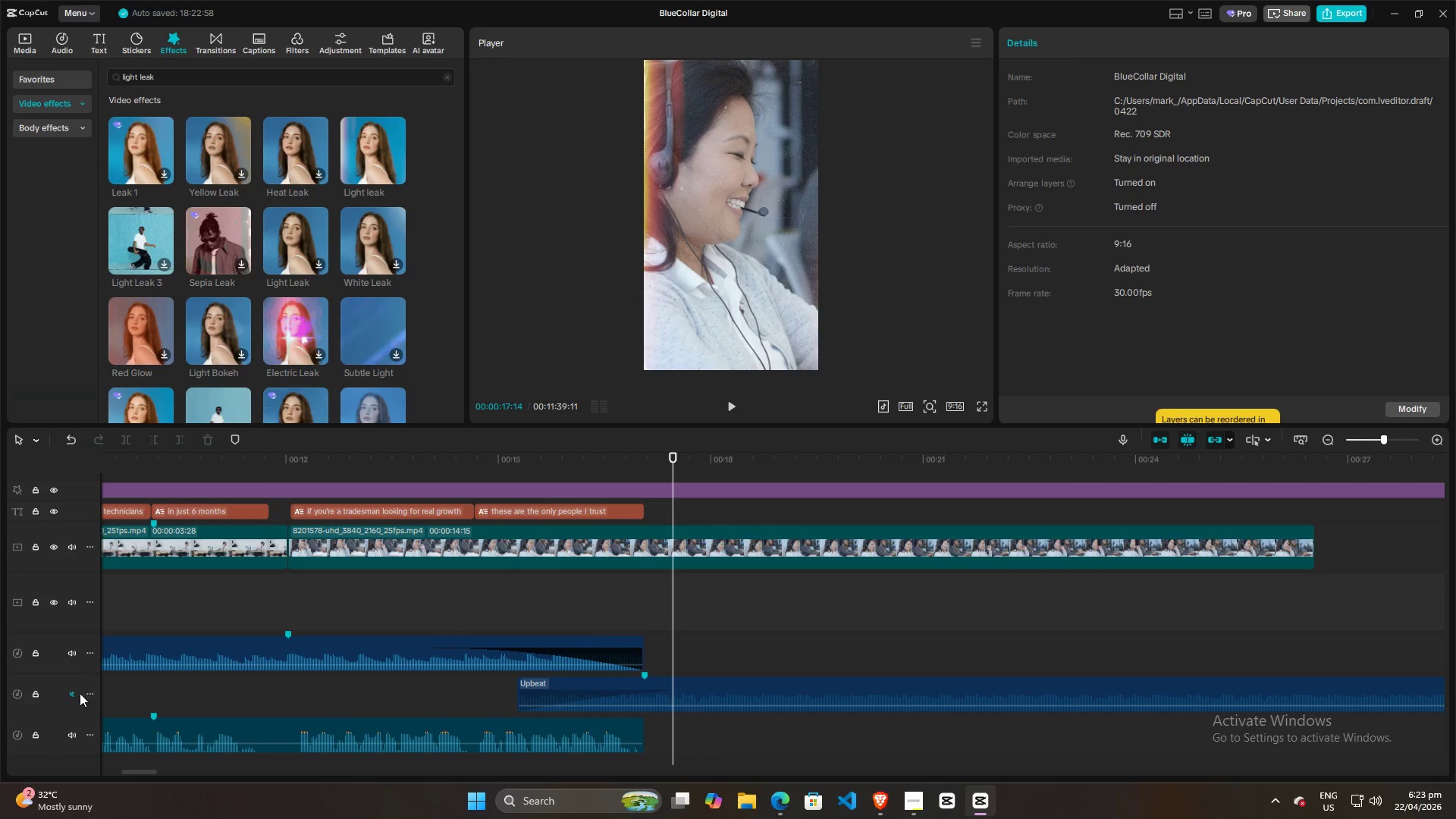 
left_click([74, 693])
 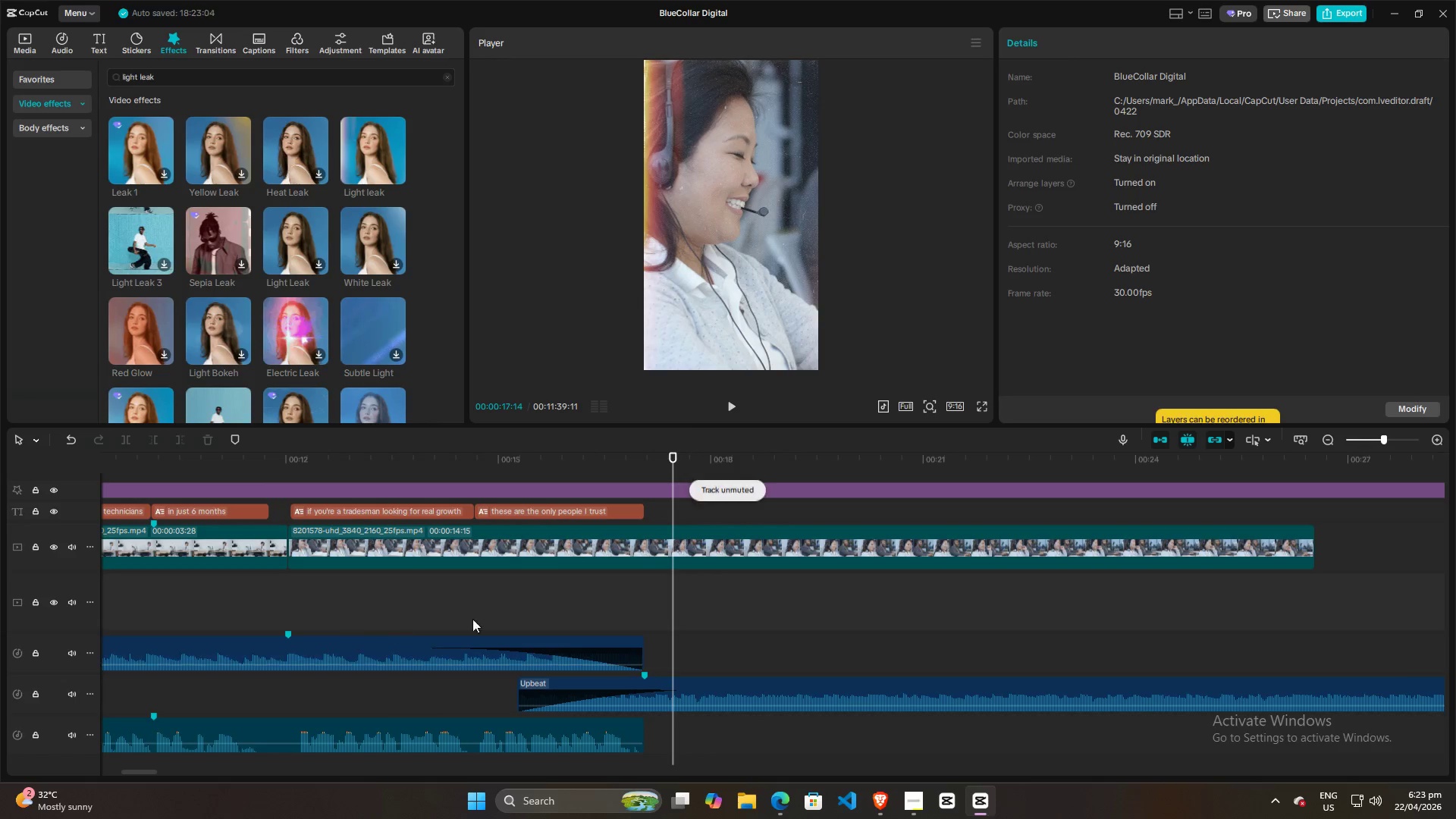 
left_click([516, 618])
 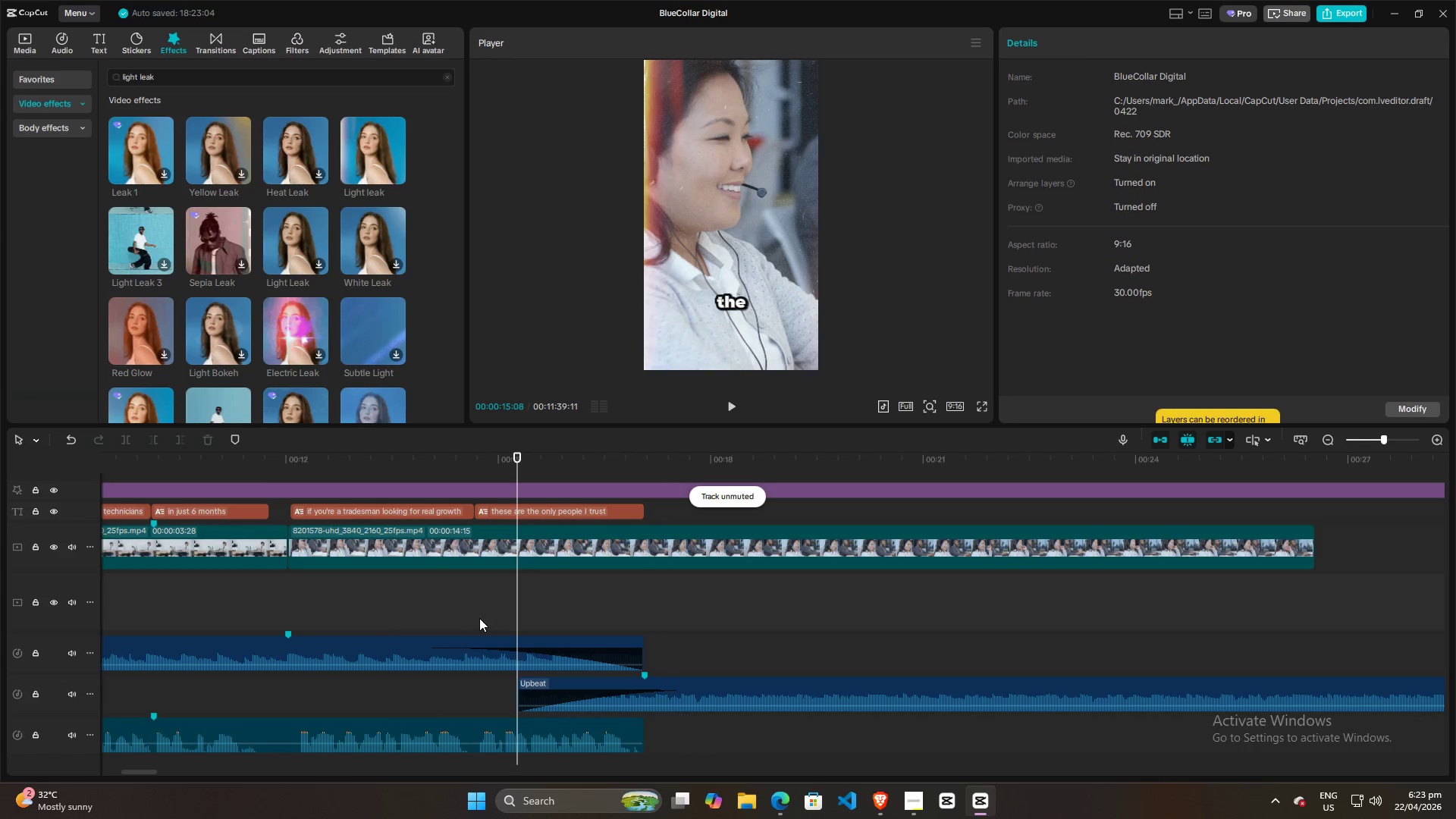 
key(Space)
 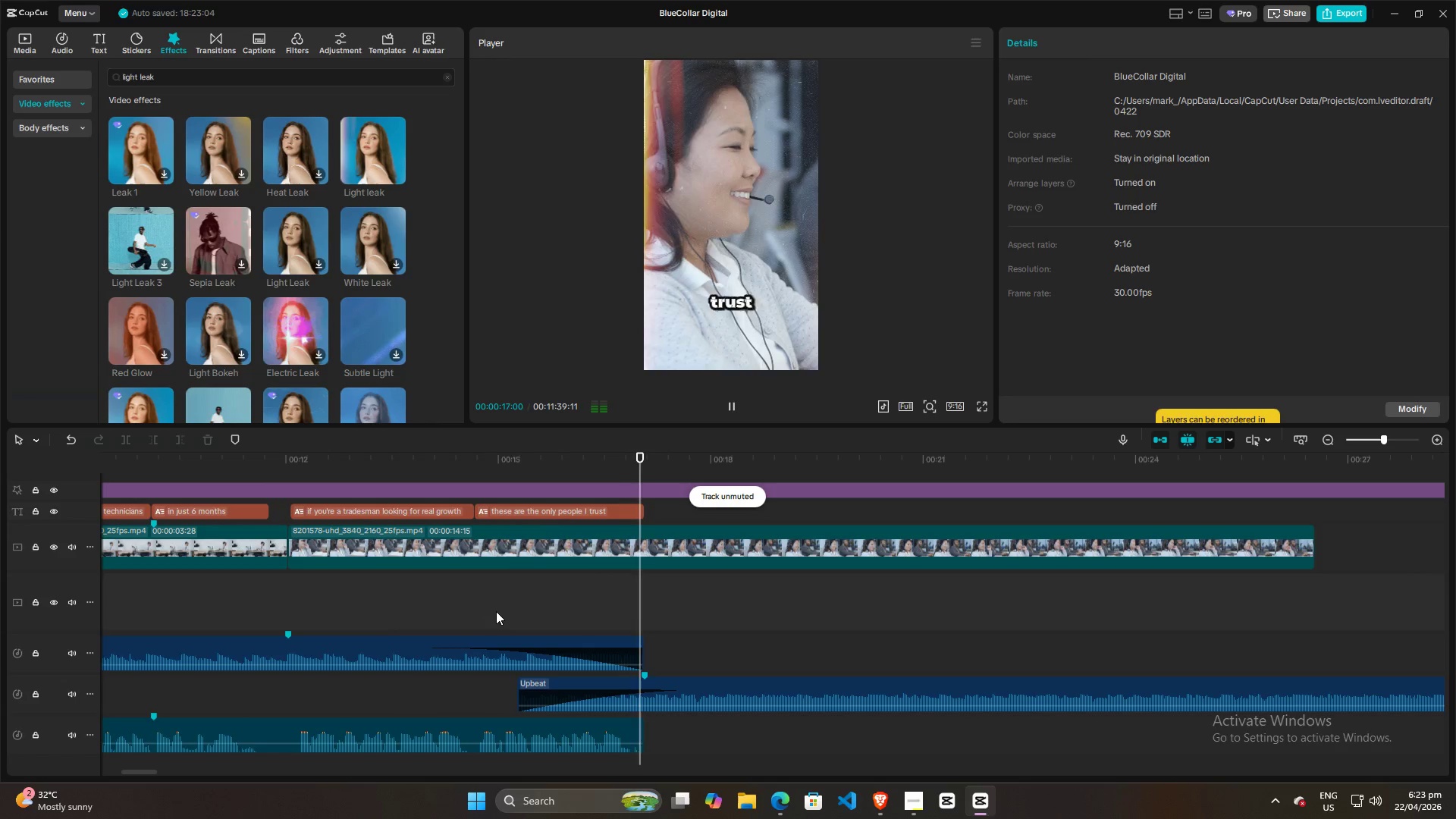 
key(Space)
 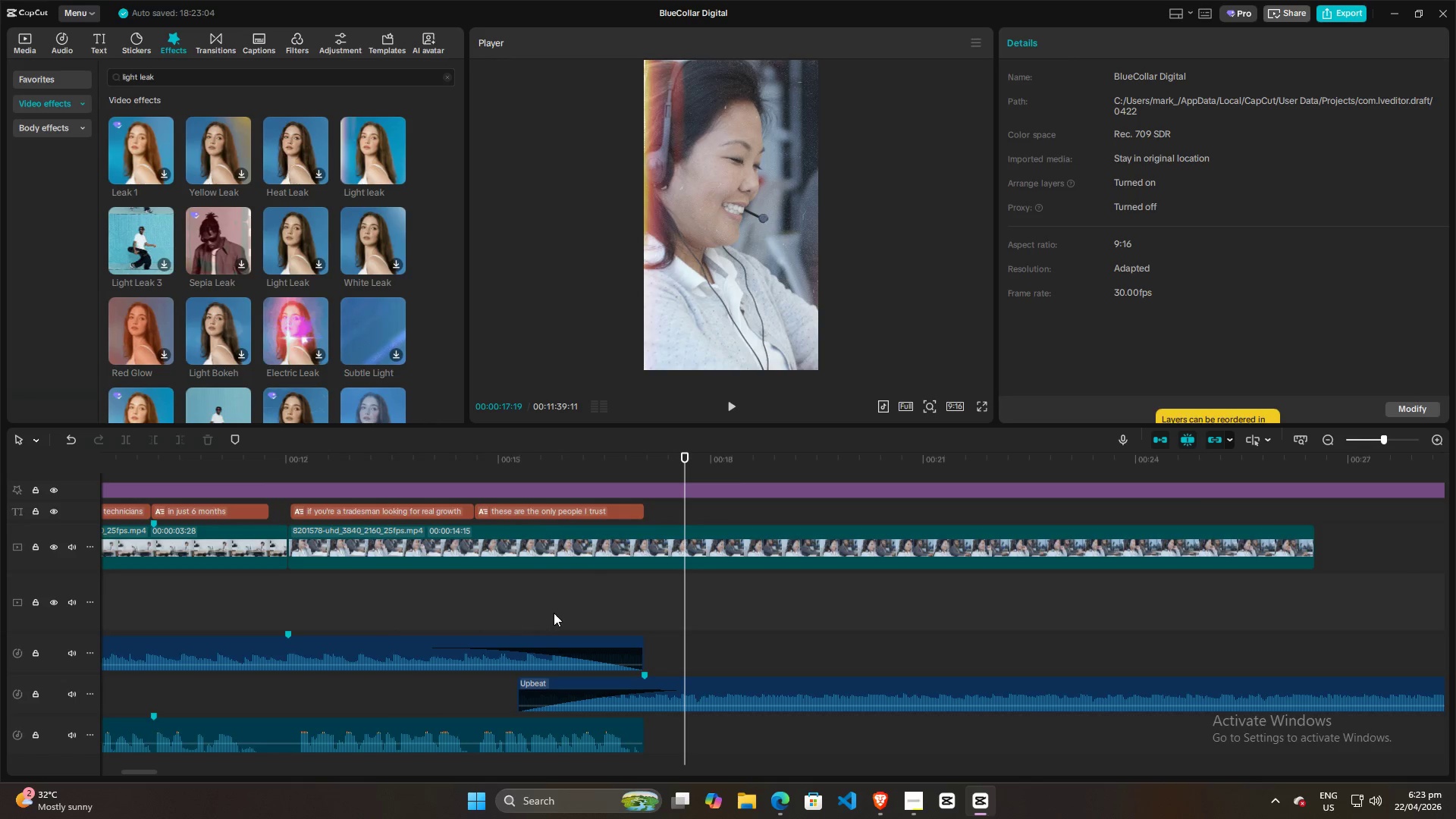 
key(Space)
 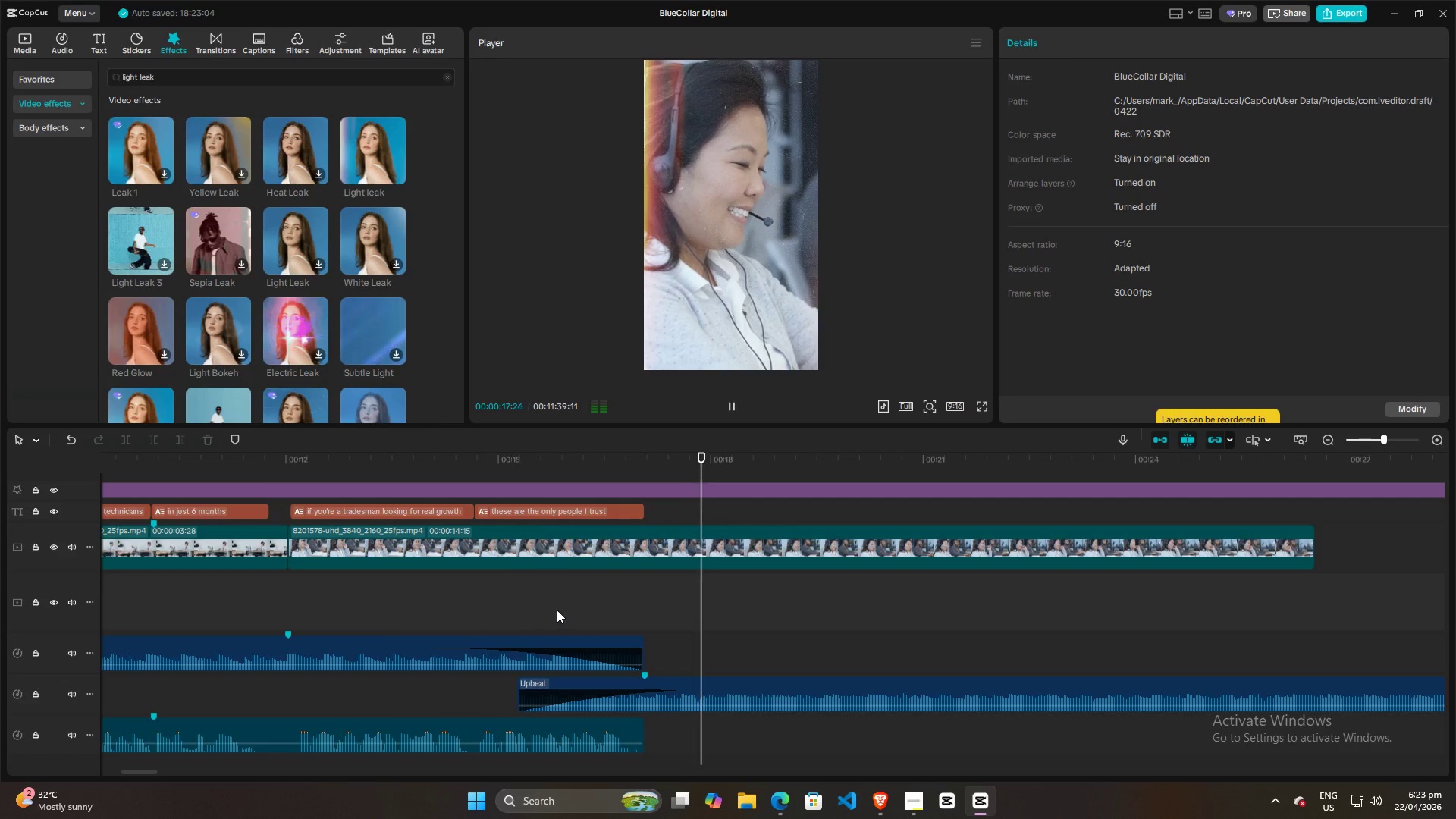 
left_click([532, 604])
 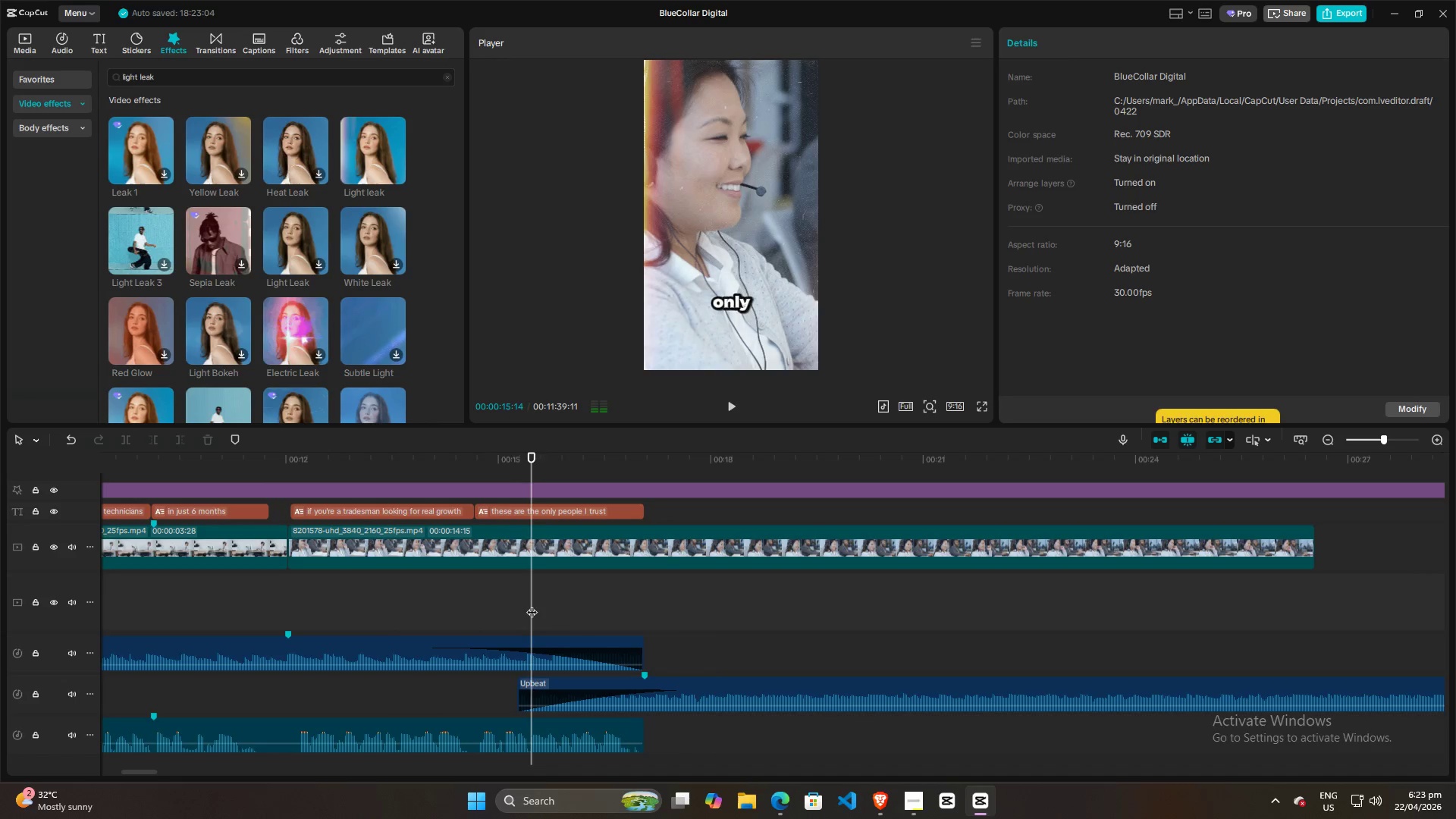 
key(Space)
 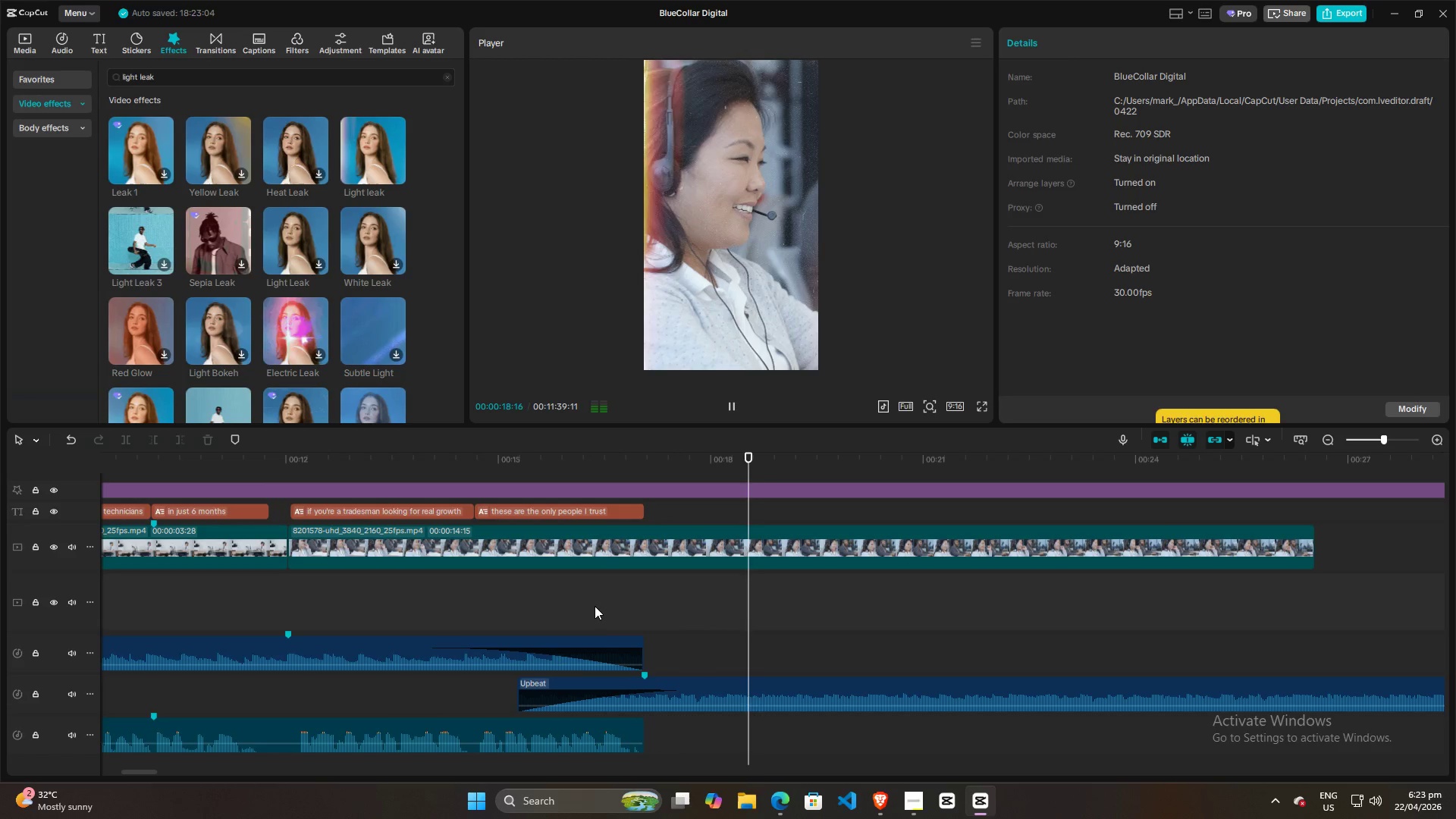 
key(Space)
 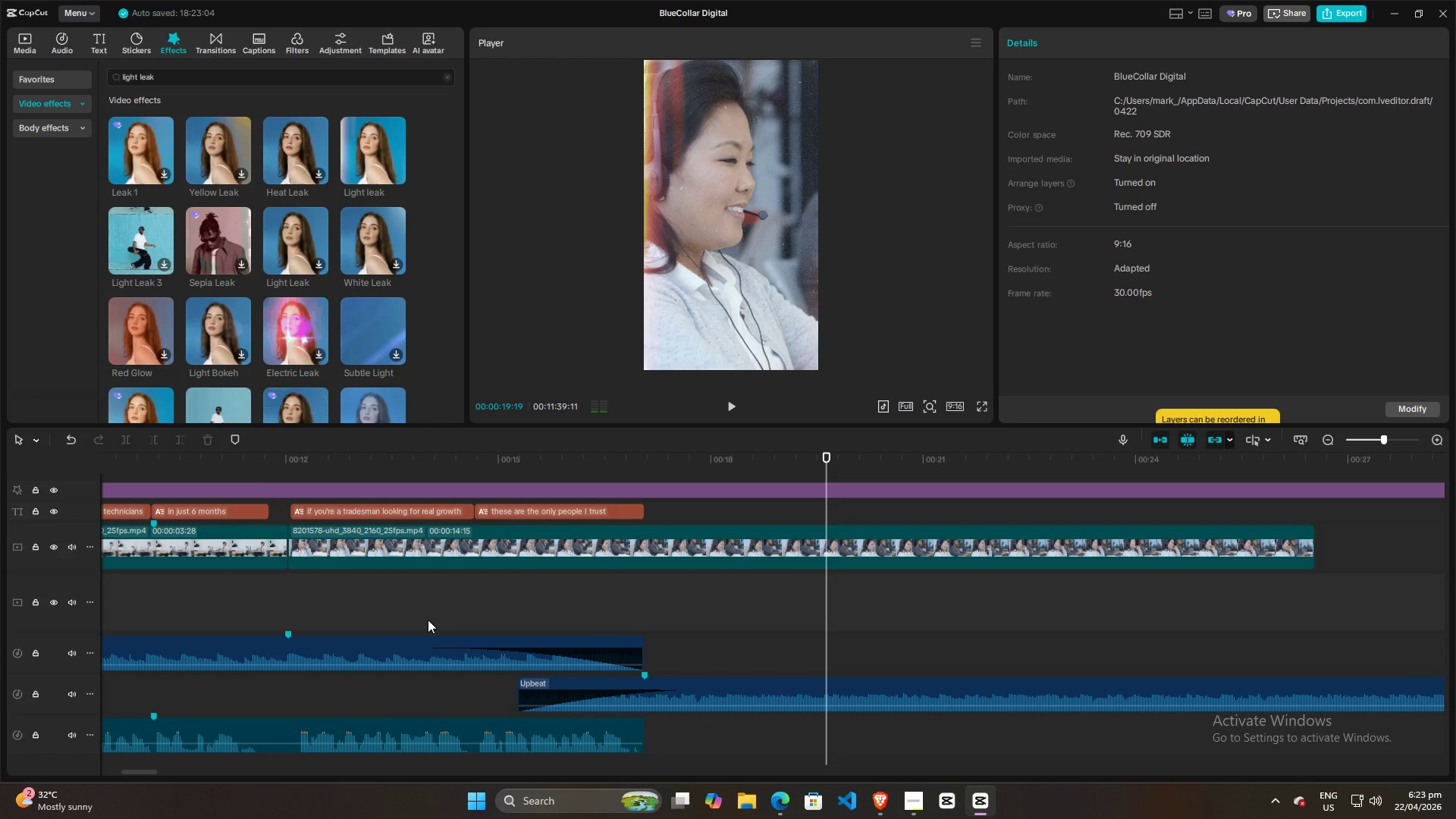 
left_click([381, 620])
 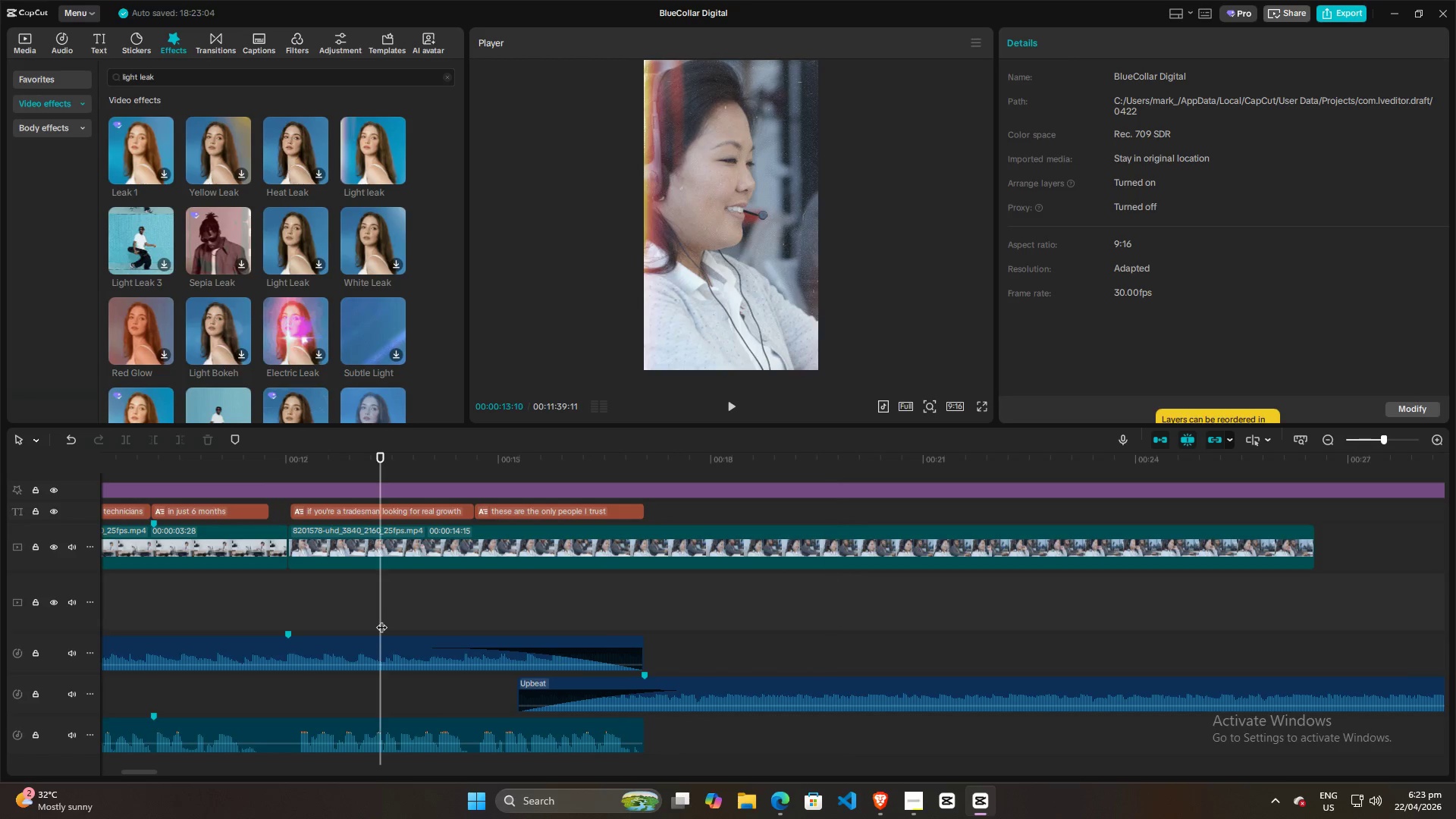 
key(Space)
 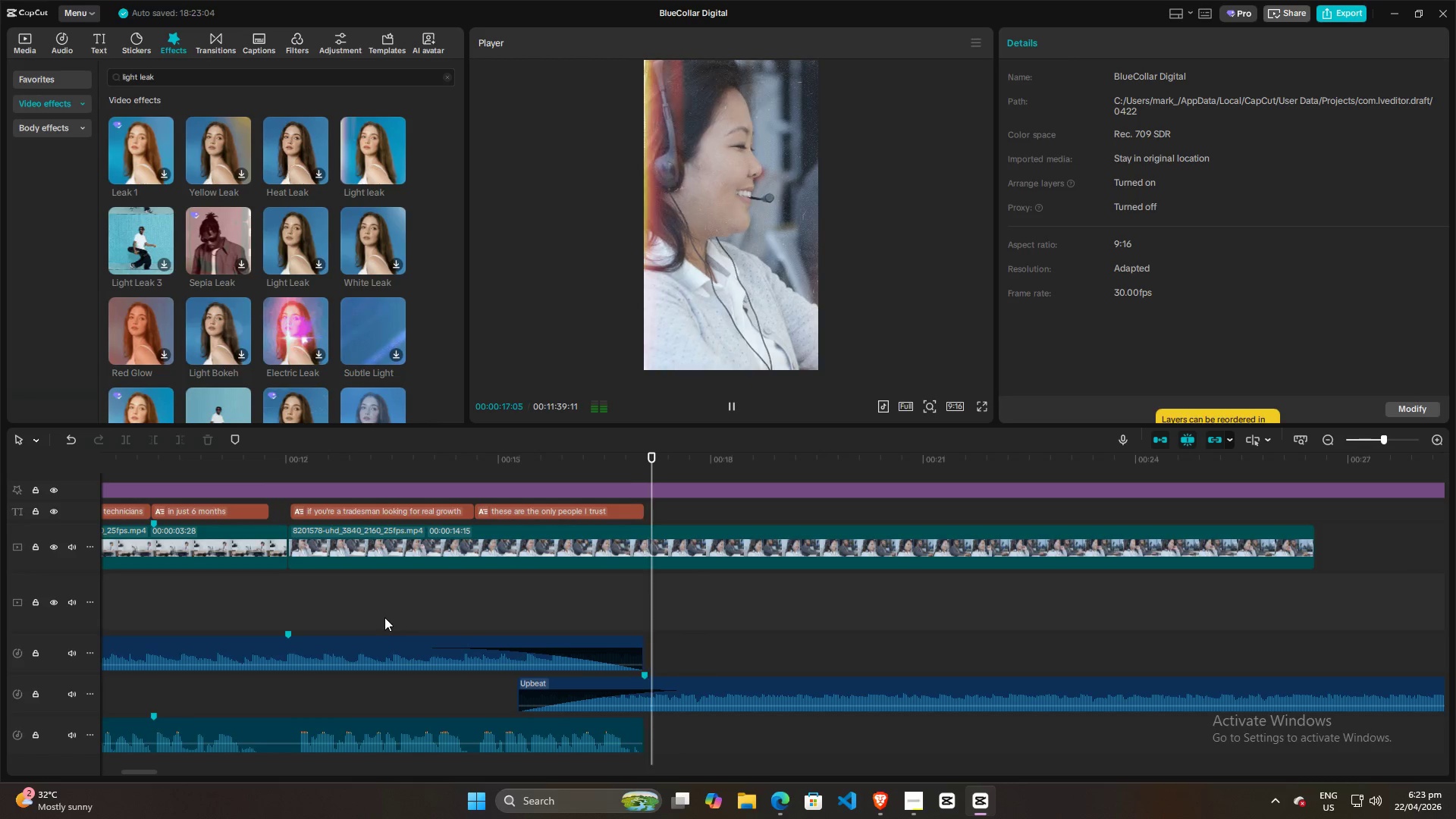 
wait(5.19)
 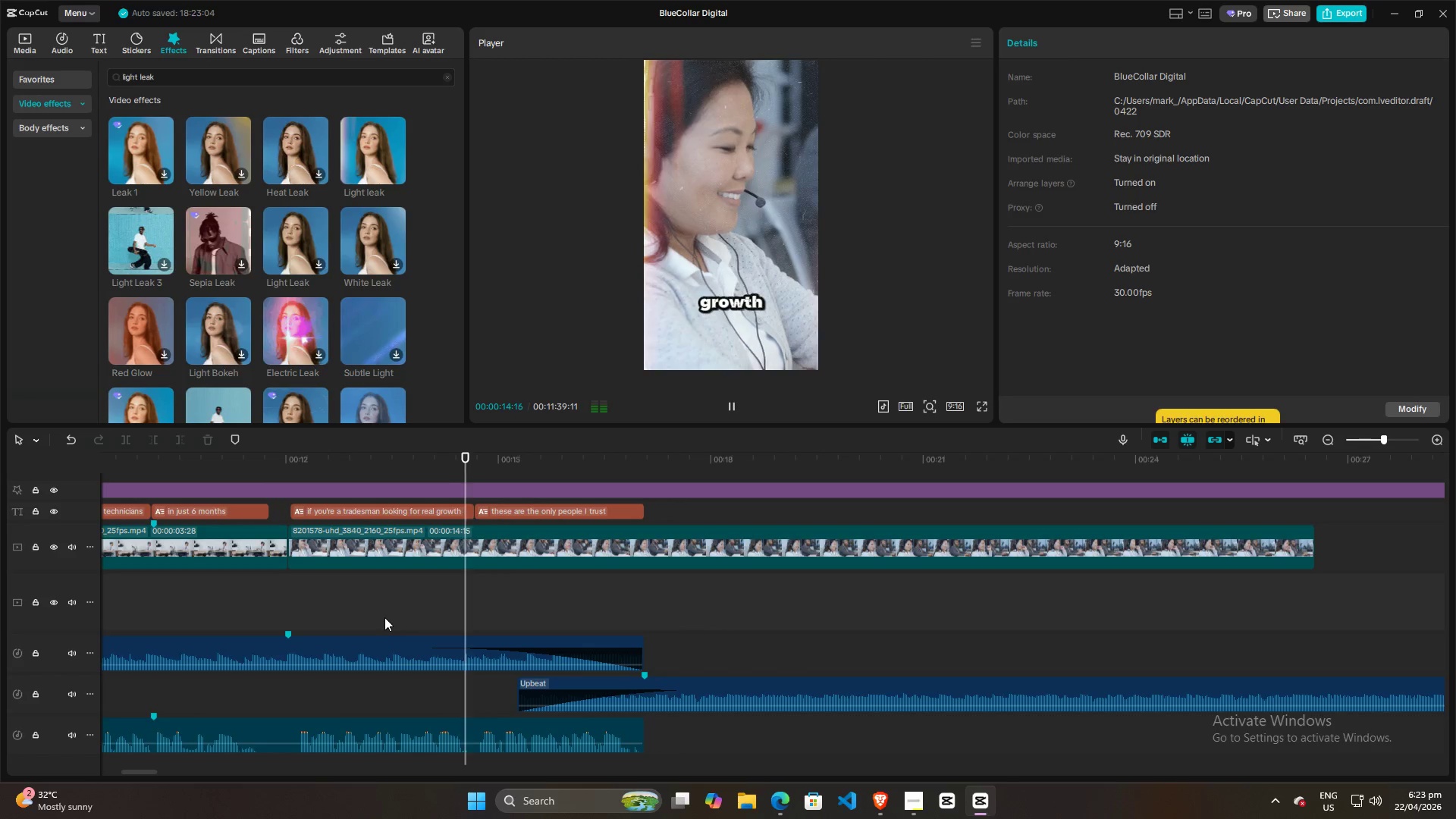 
key(Space)
 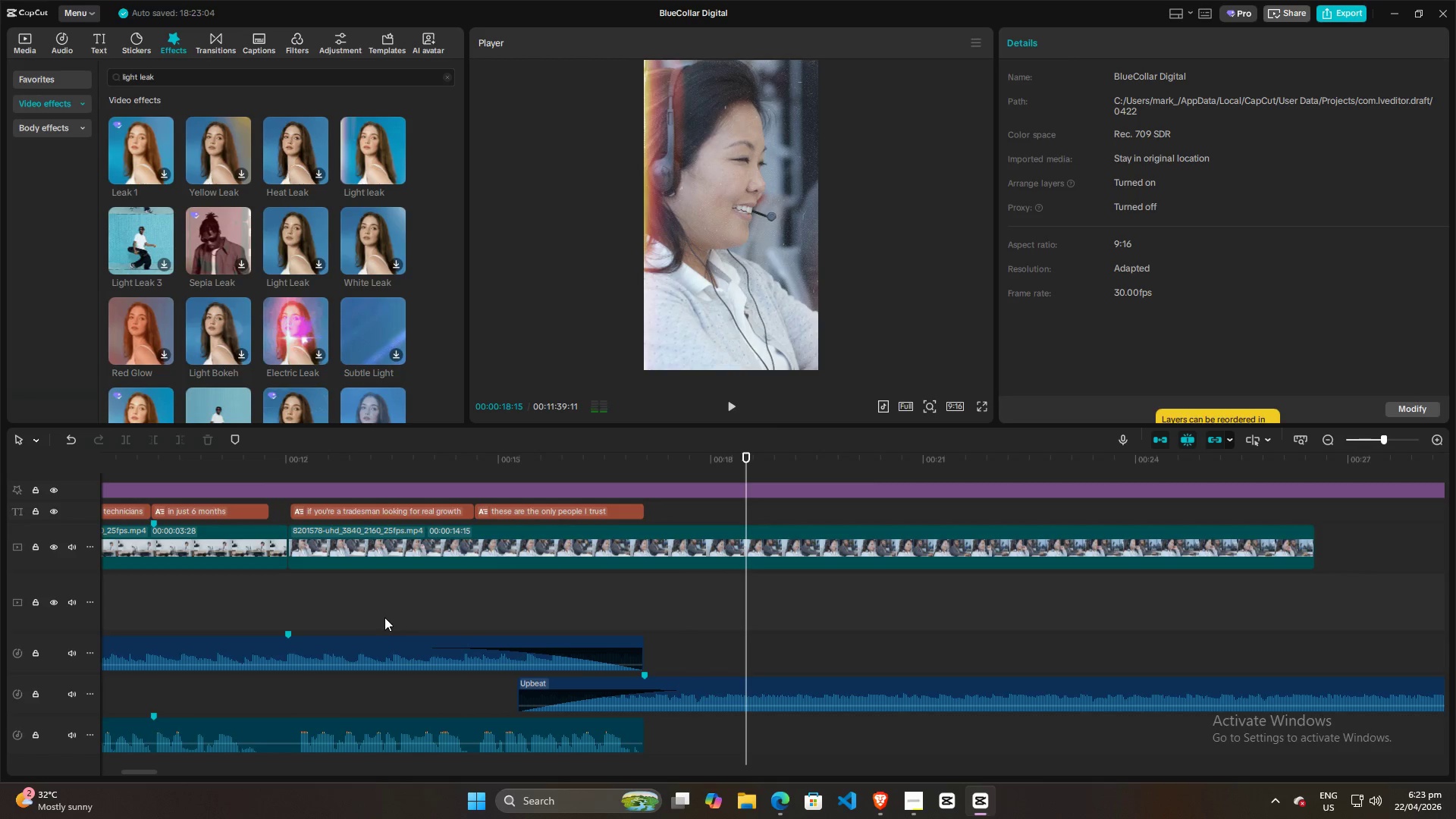 
hold_key(key=MetaLeft, duration=0.59)
hold_key(key=ControlLeft, duration=0.53)
scroll: coordinate [386, 617], scroll_direction: down, amount: 6.0
 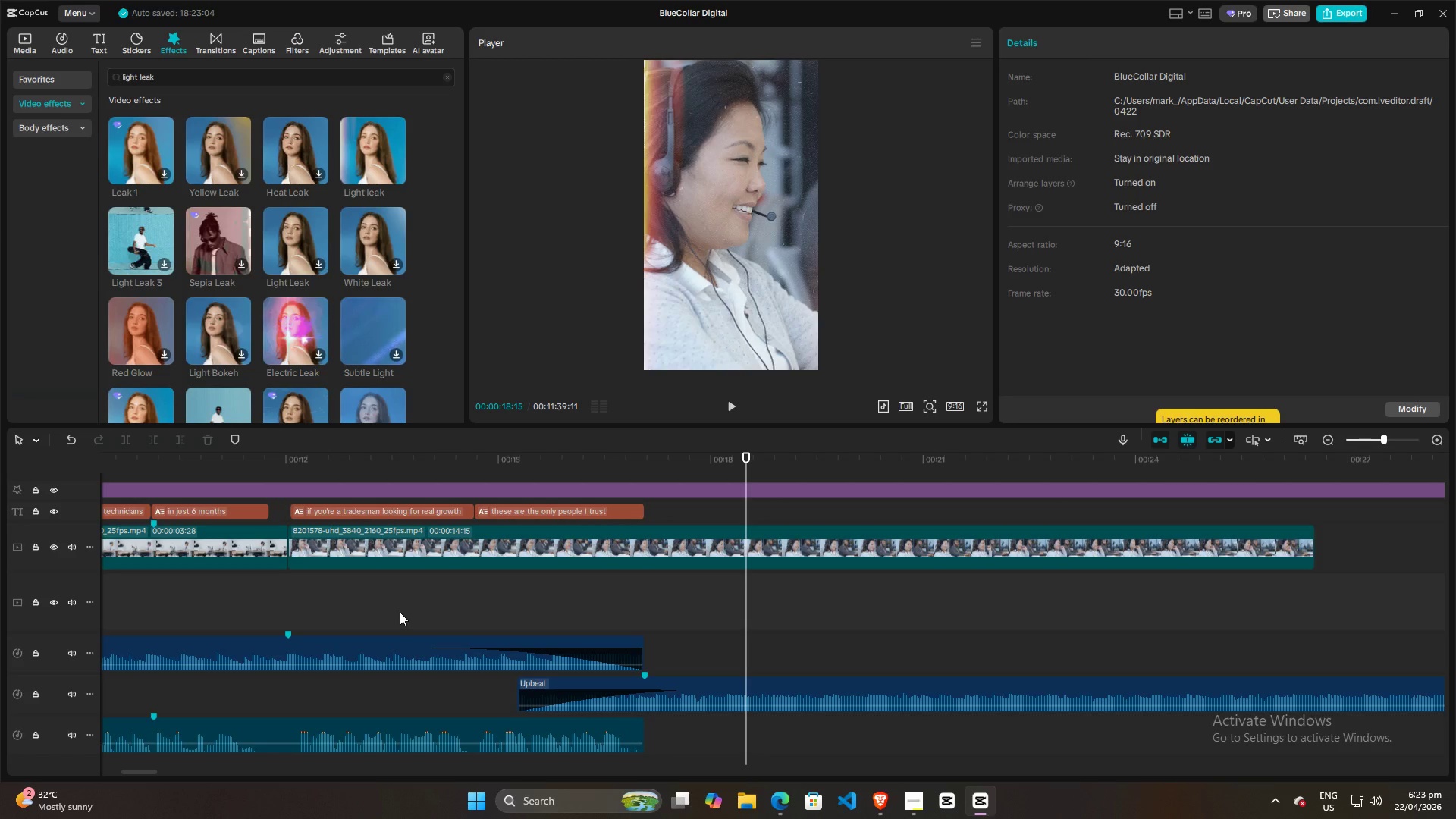 
hold_key(key=ControlLeft, duration=1.12)
scroll: coordinate [405, 611], scroll_direction: down, amount: 15.0
 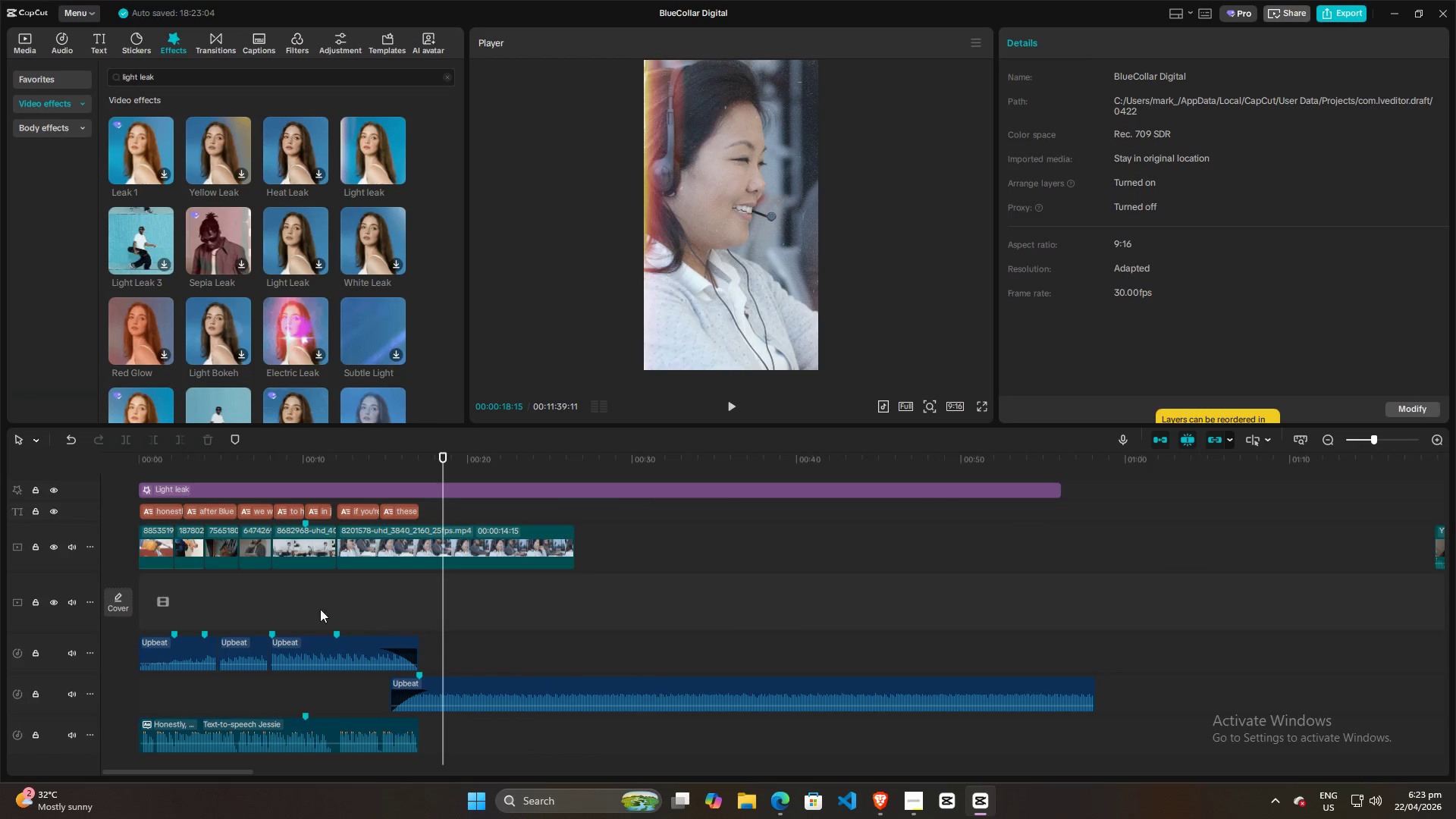 
left_click([291, 604])
 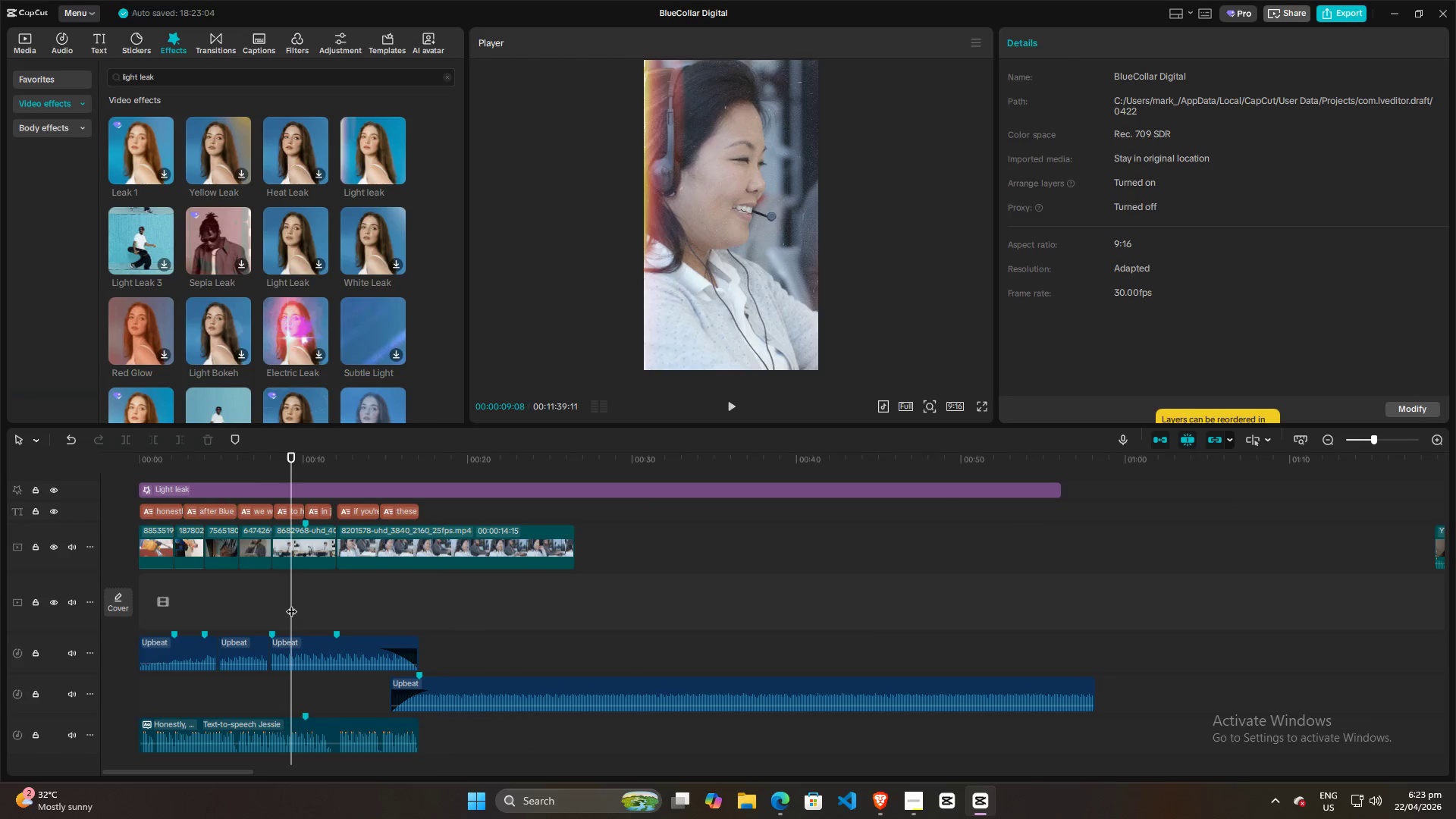 
key(Space)
 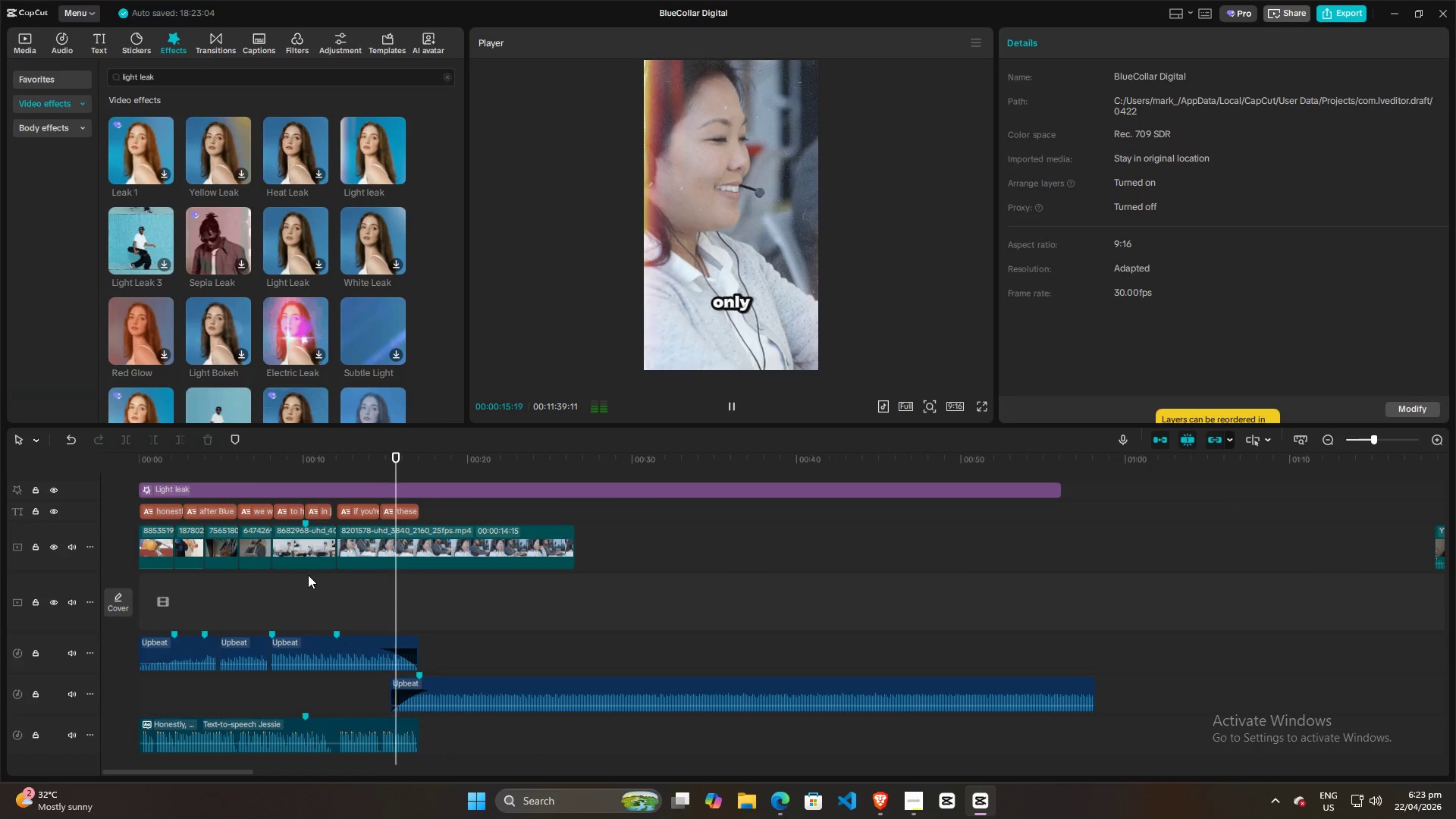 
wait(11.44)
 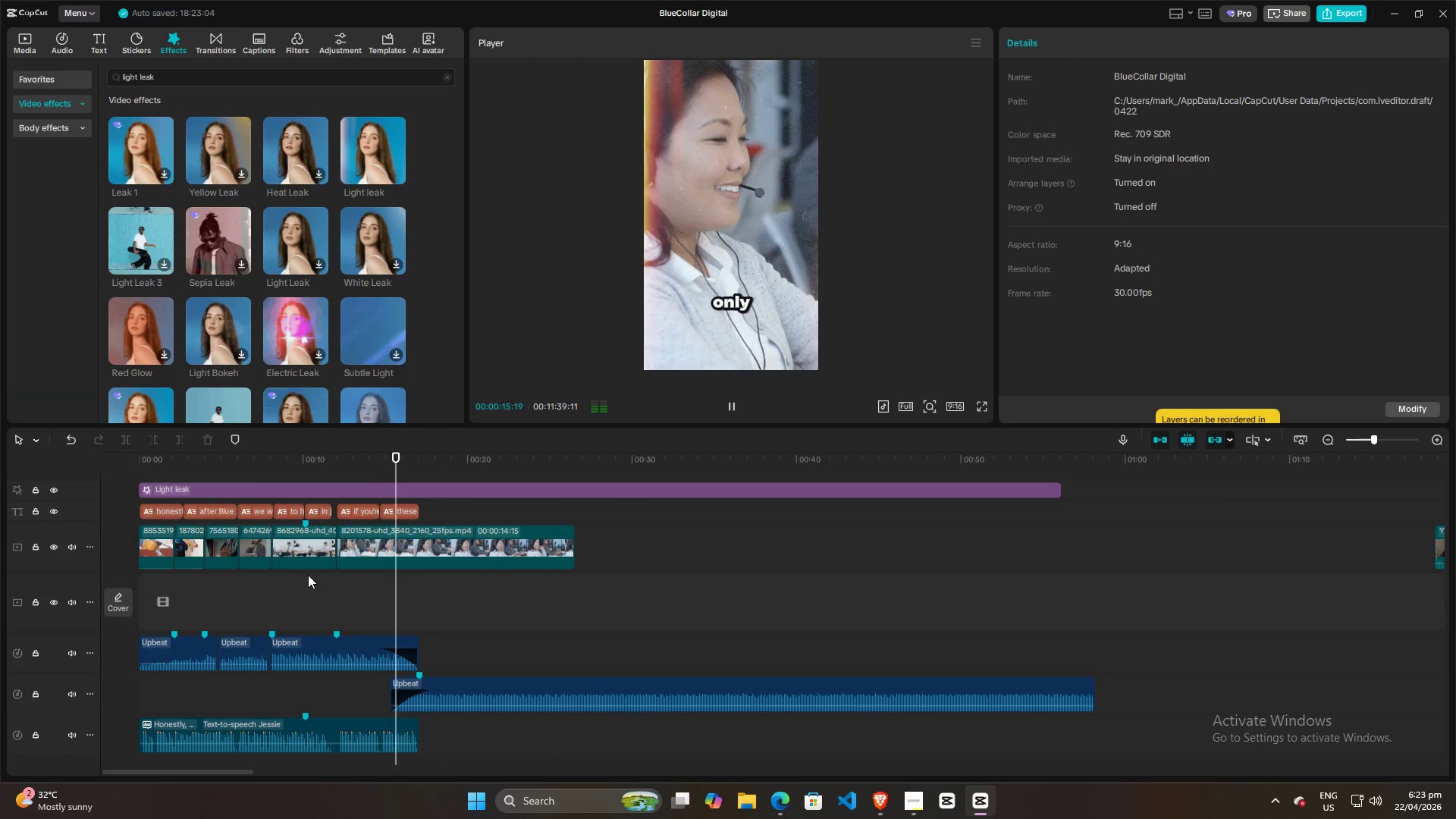 
left_click([397, 610])
 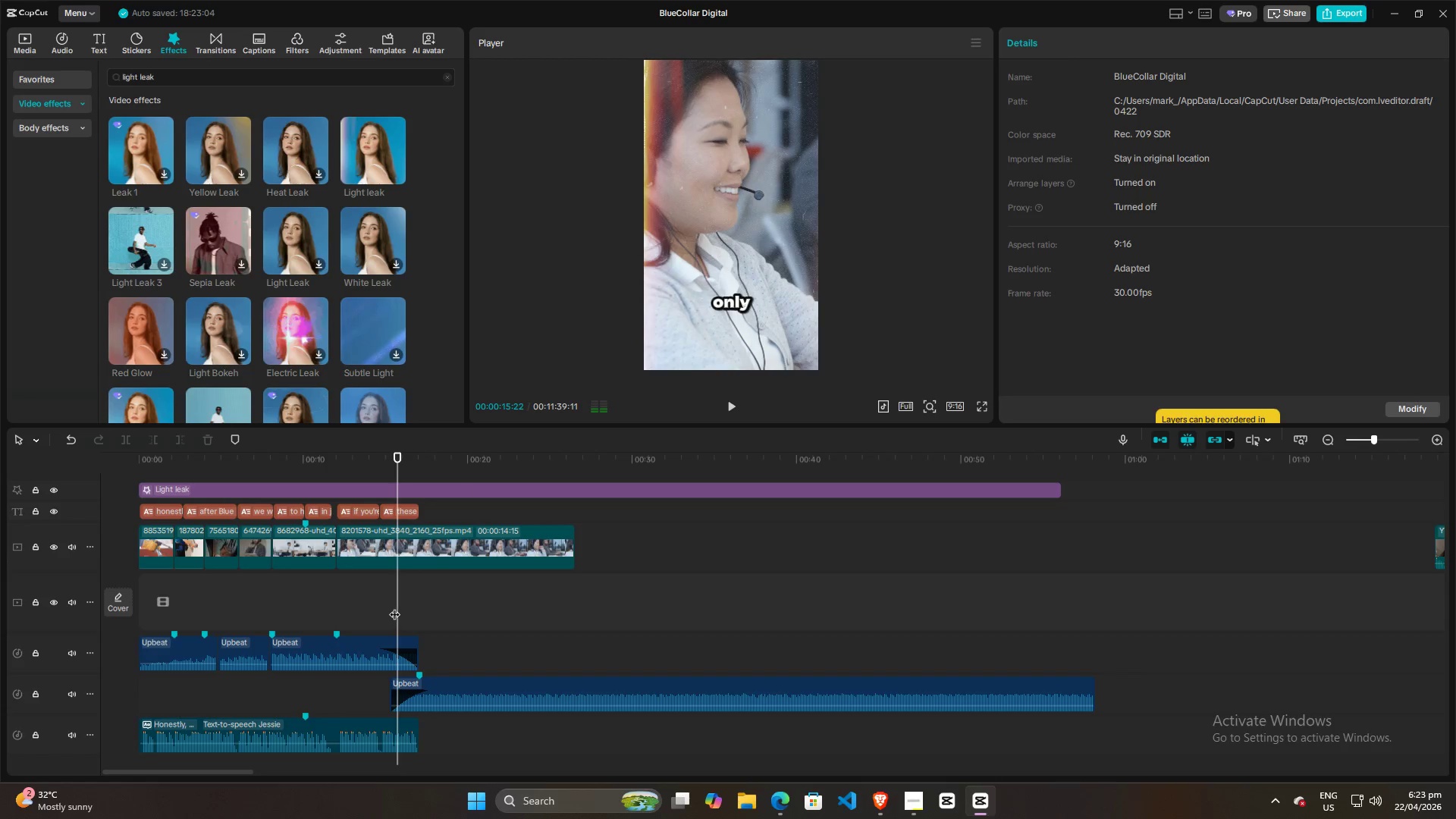 
key(Space)
 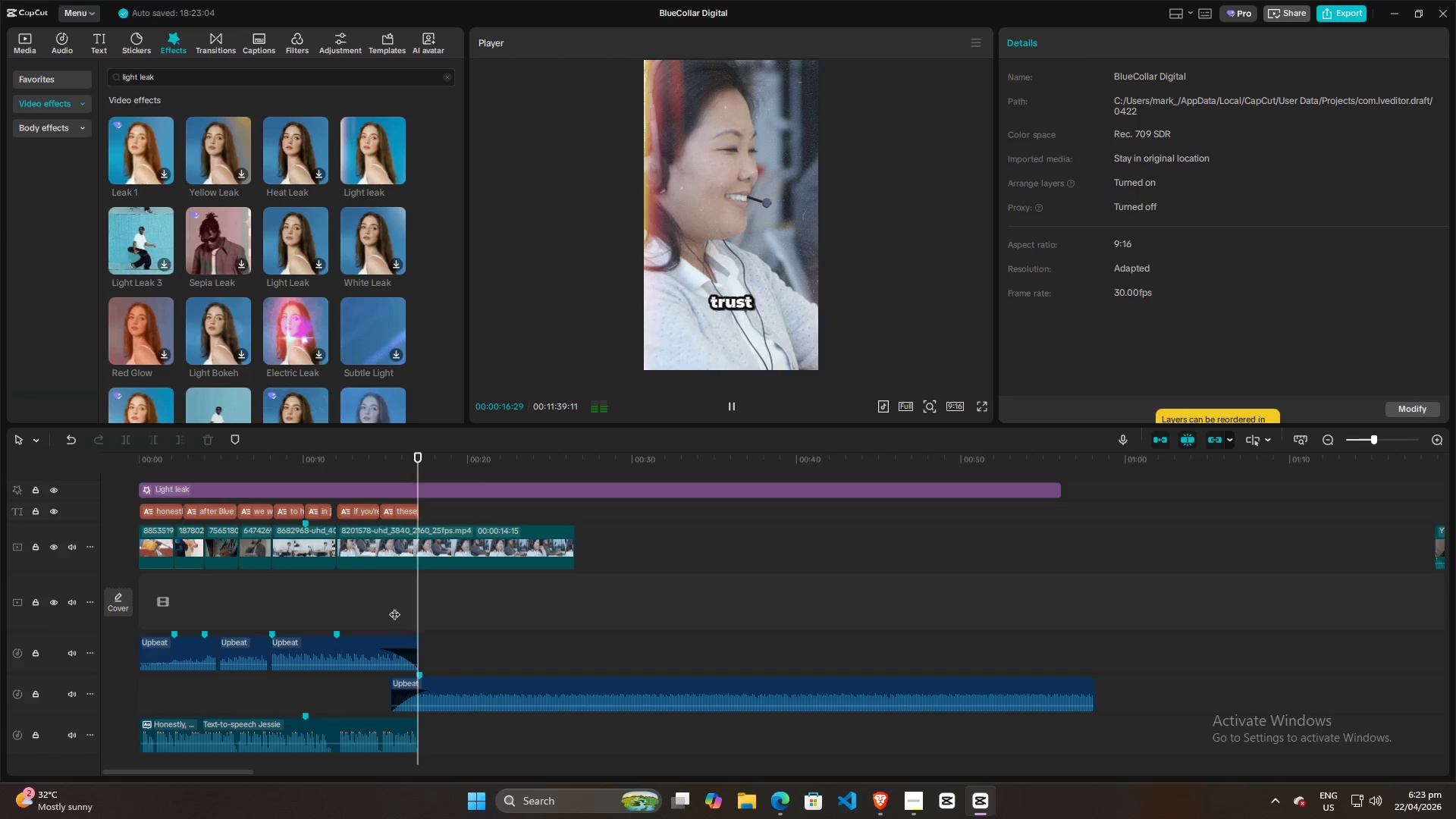 
left_click([393, 606])
 